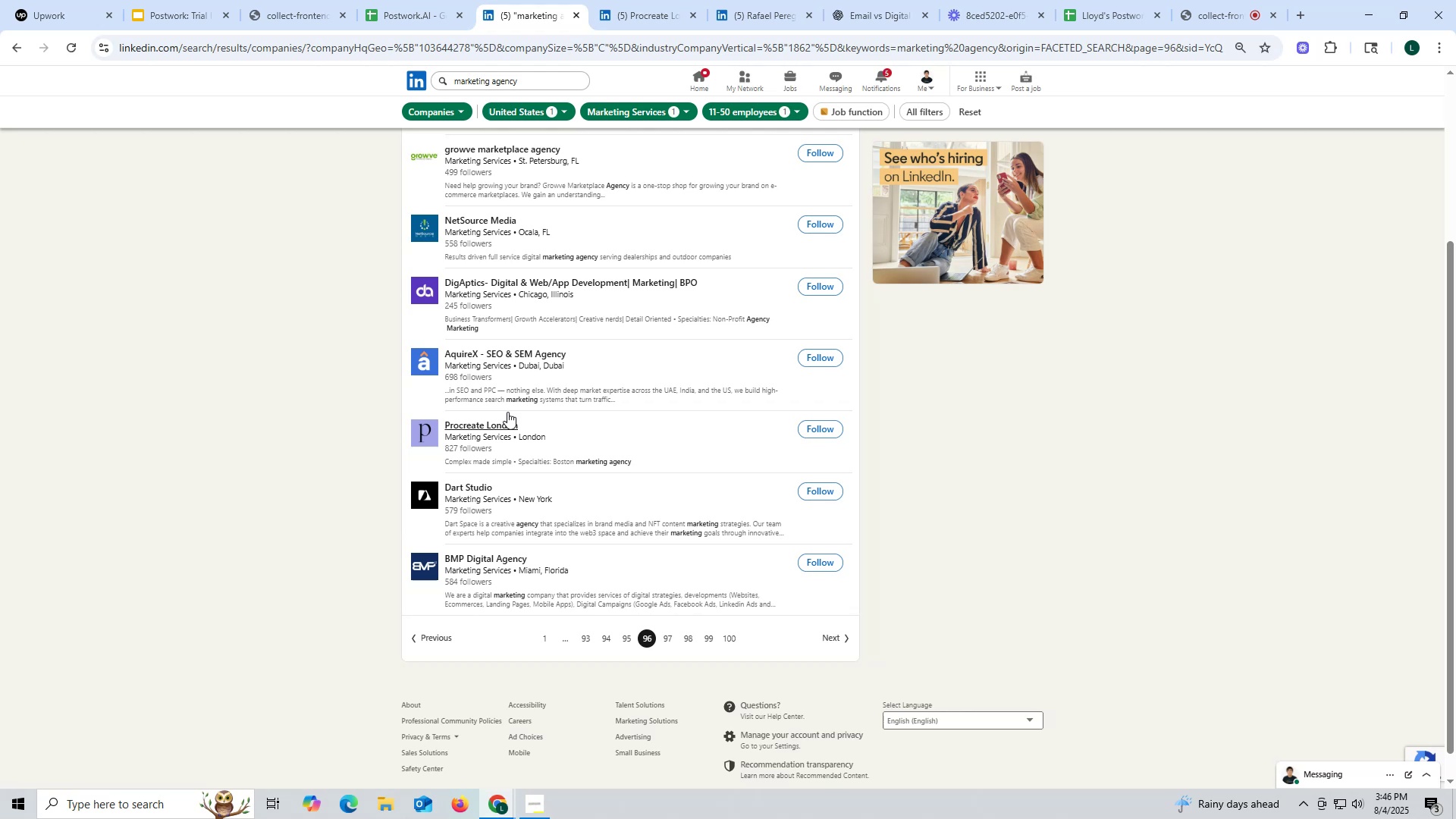 
left_click([656, 18])
 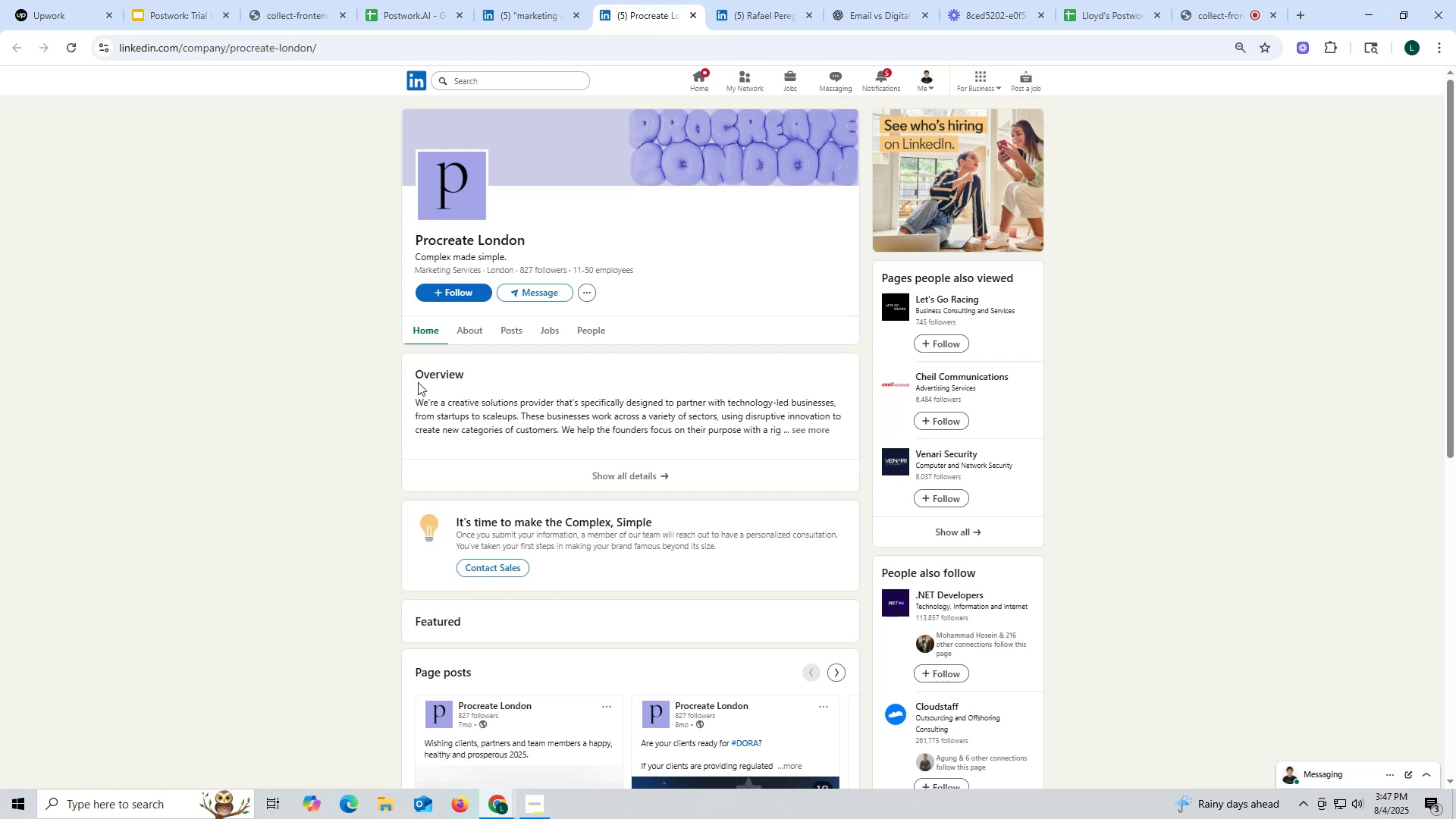 
wait(5.65)
 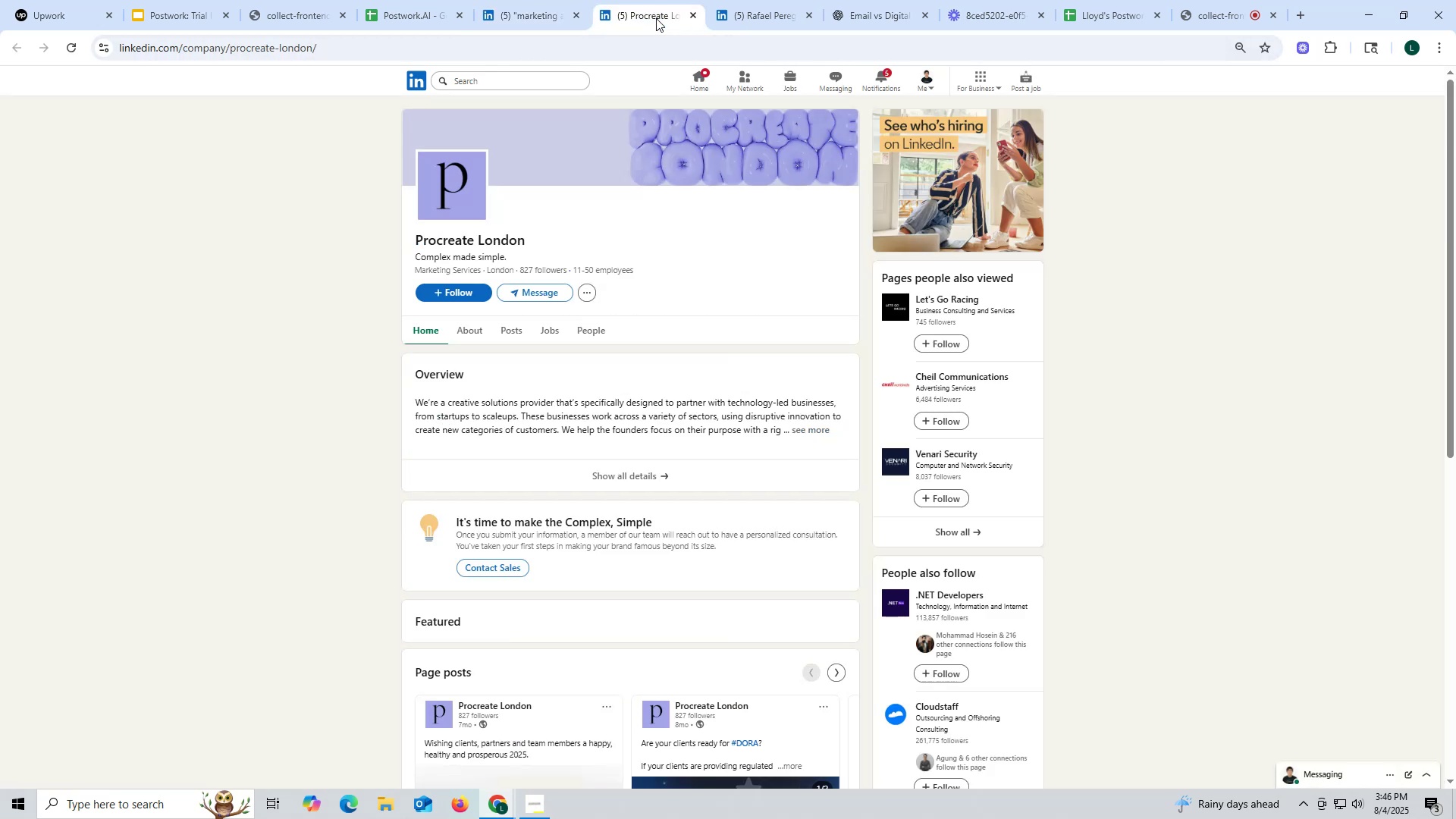 
left_click([518, 327])
 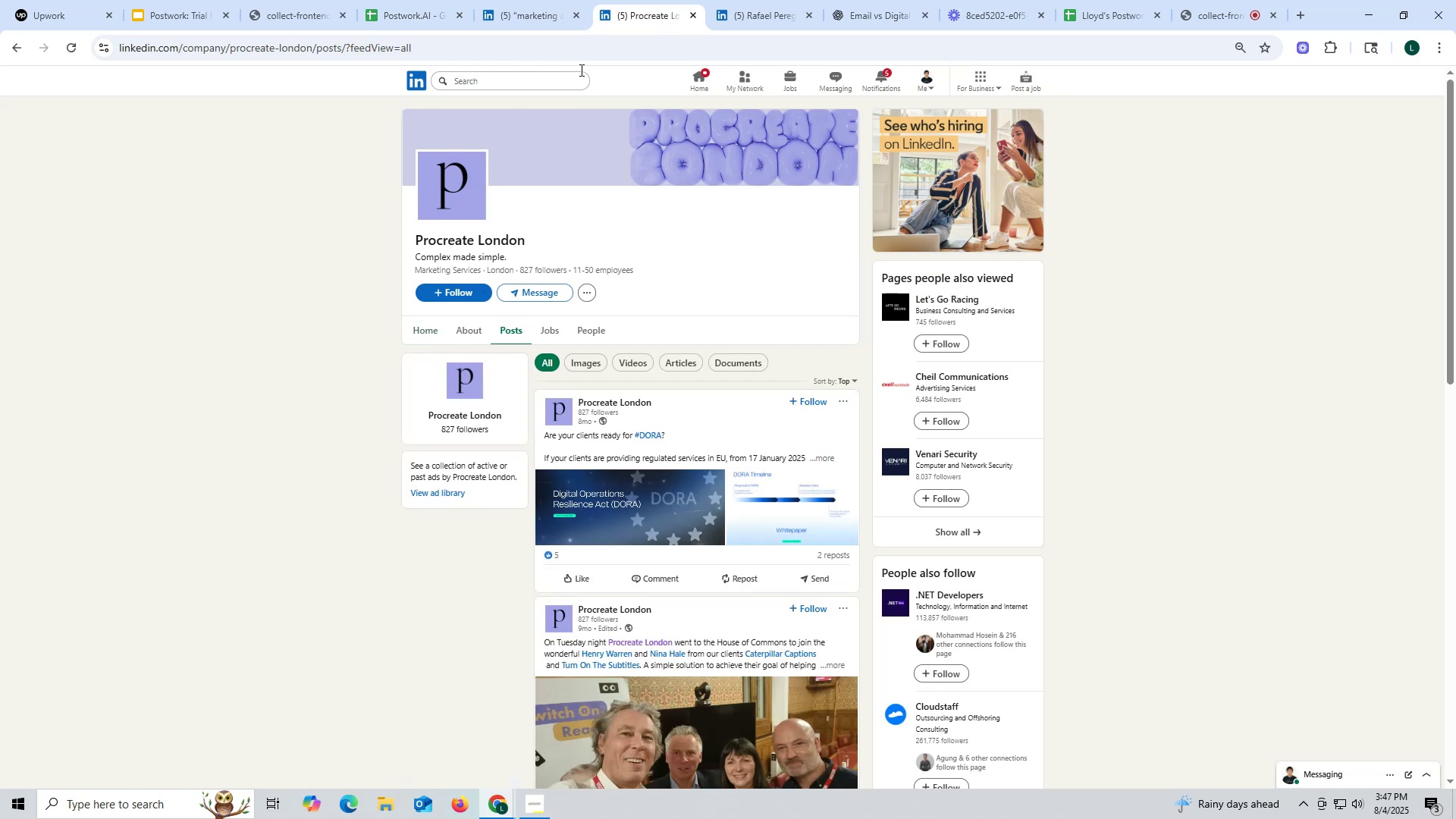 
left_click([692, 15])
 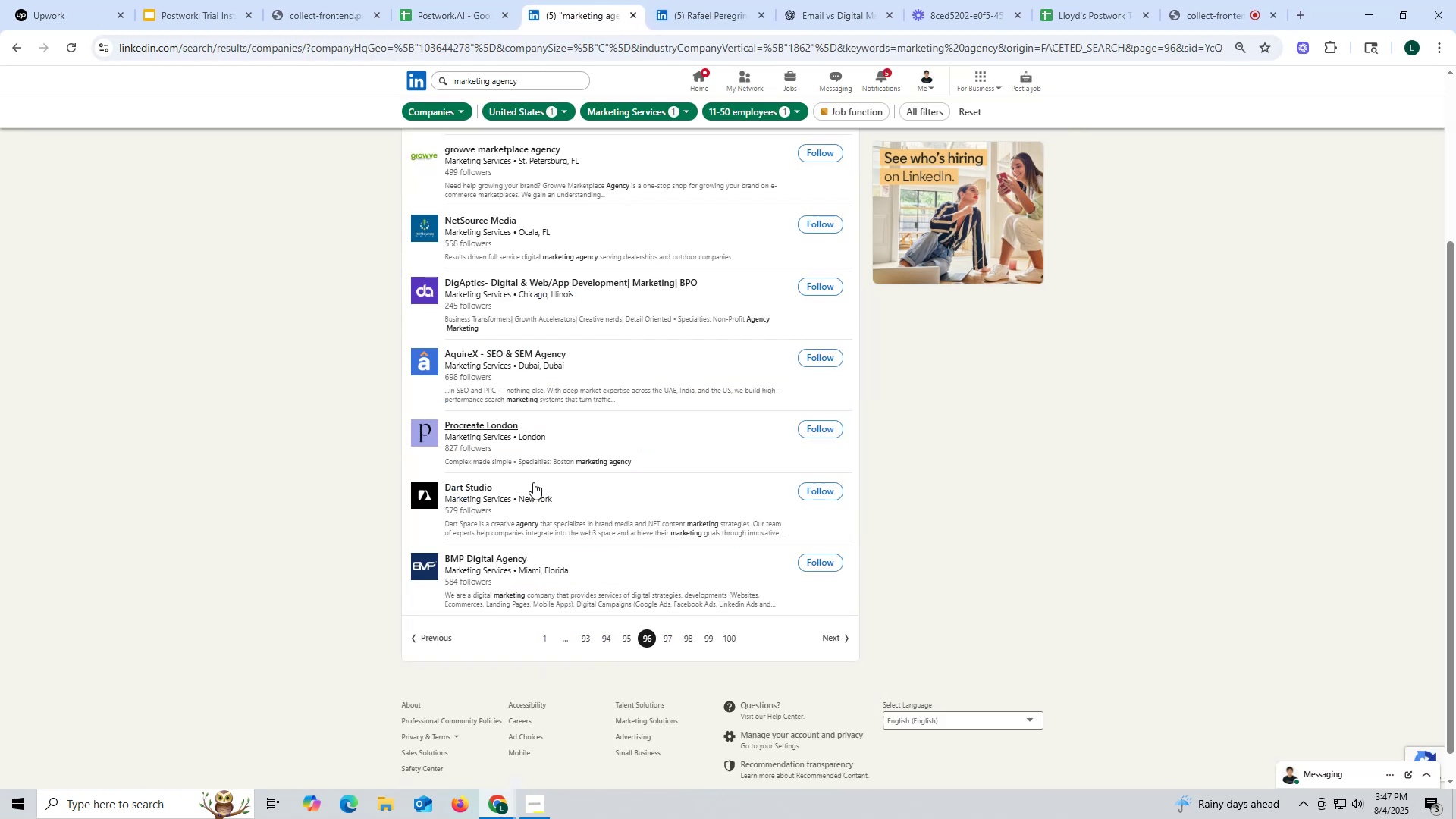 
scroll: coordinate [533, 482], scroll_direction: up, amount: 1.0
 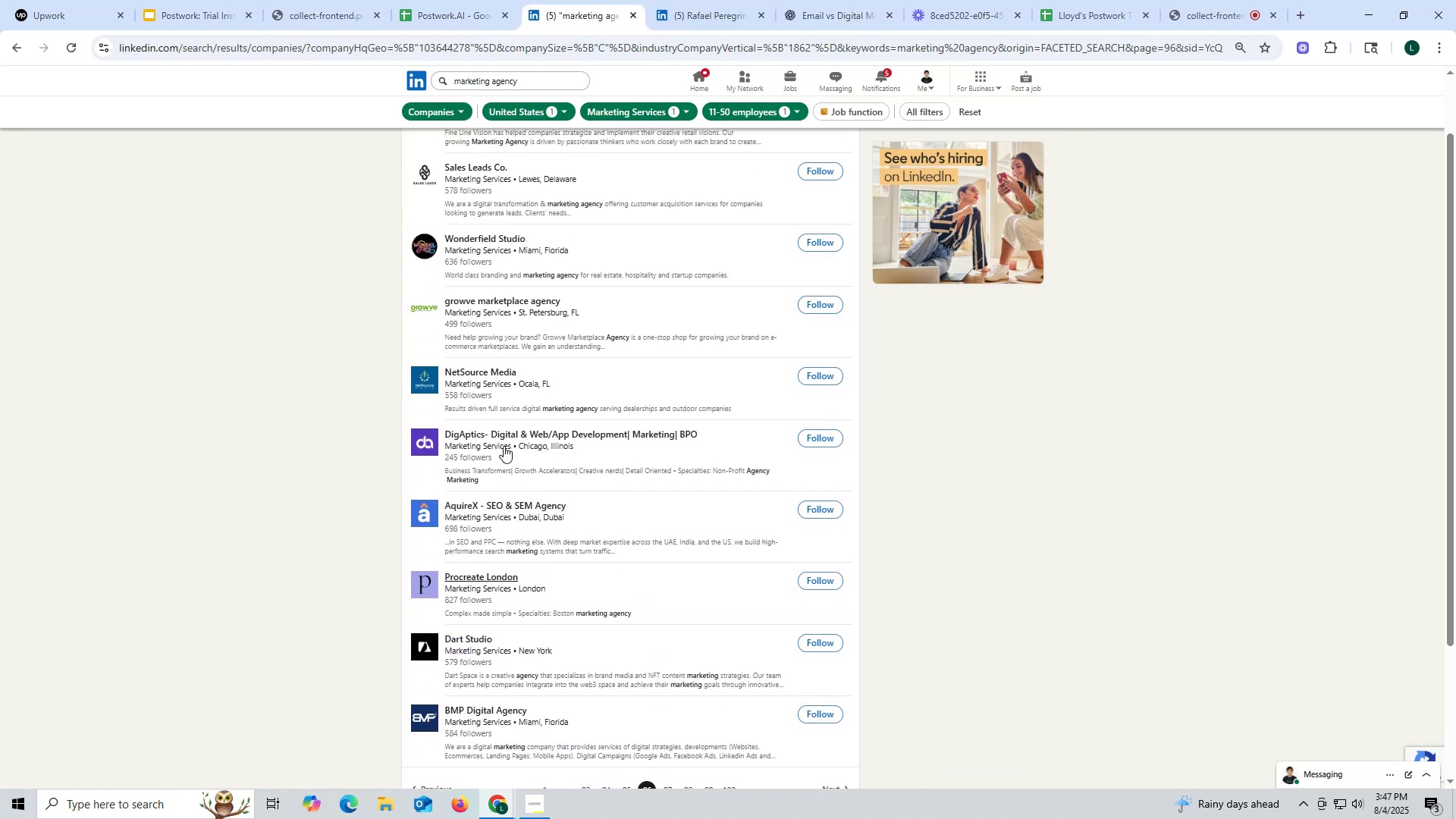 
right_click([502, 432])
 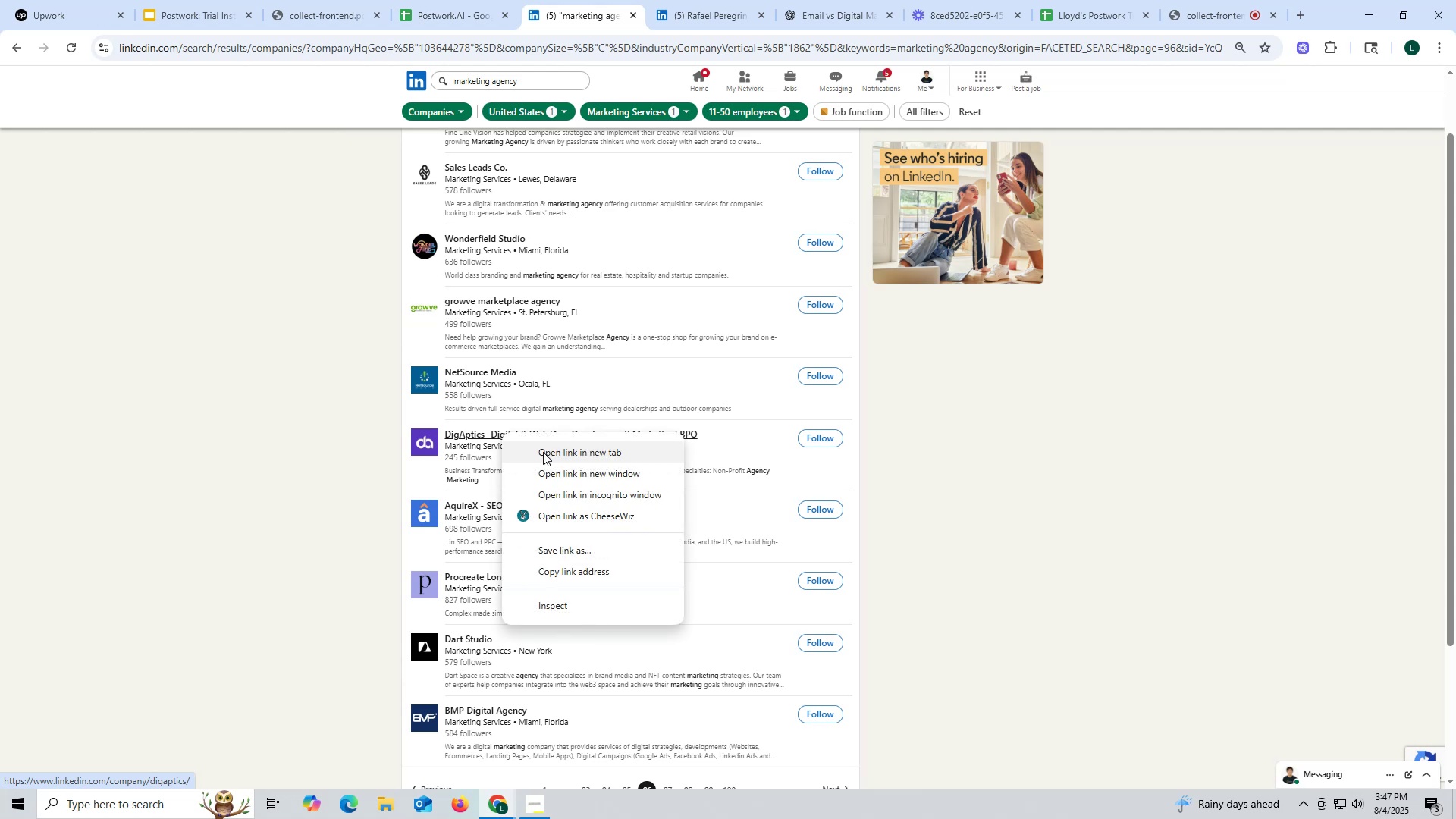 
left_click([545, 453])
 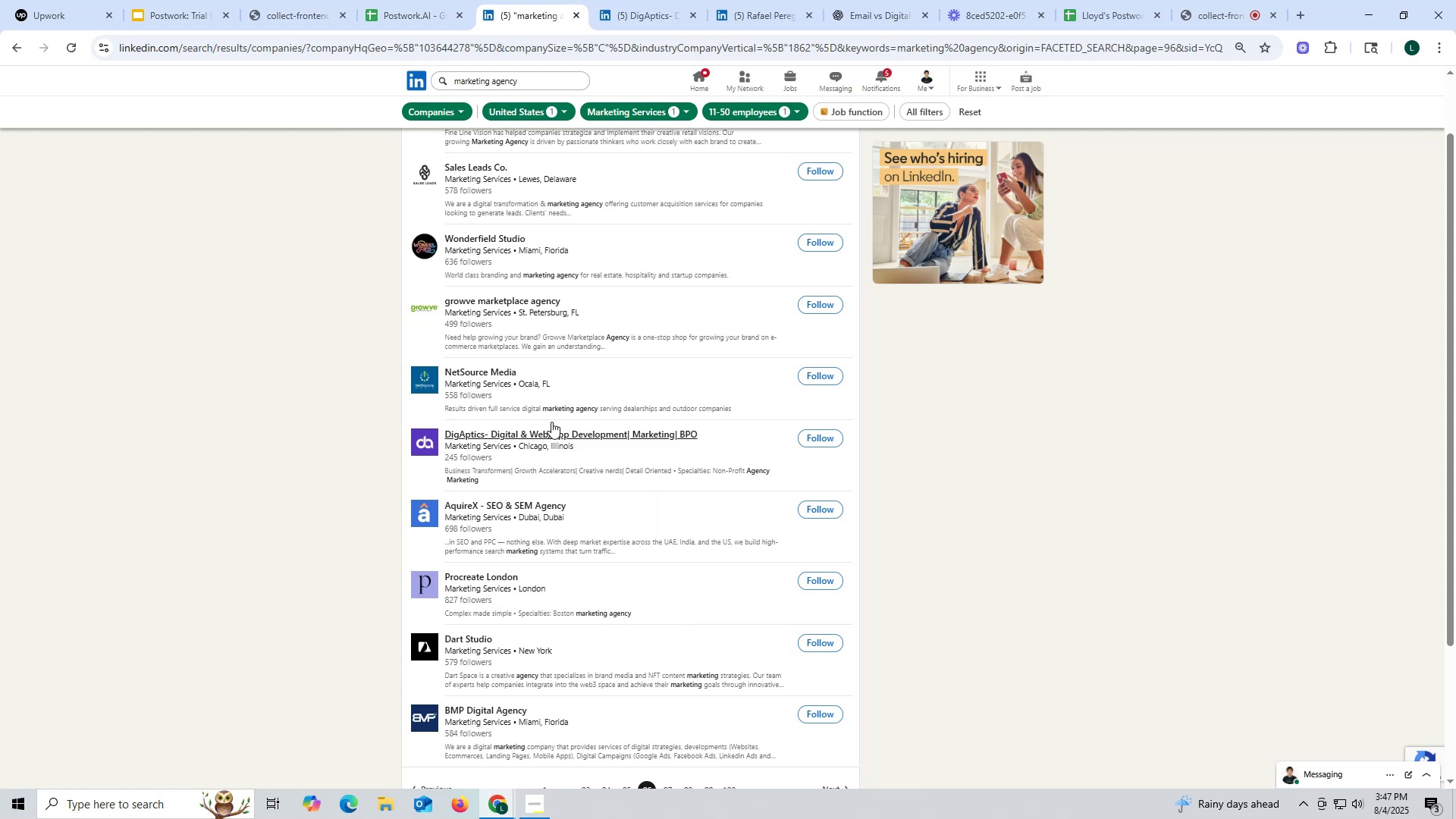 
wait(10.84)
 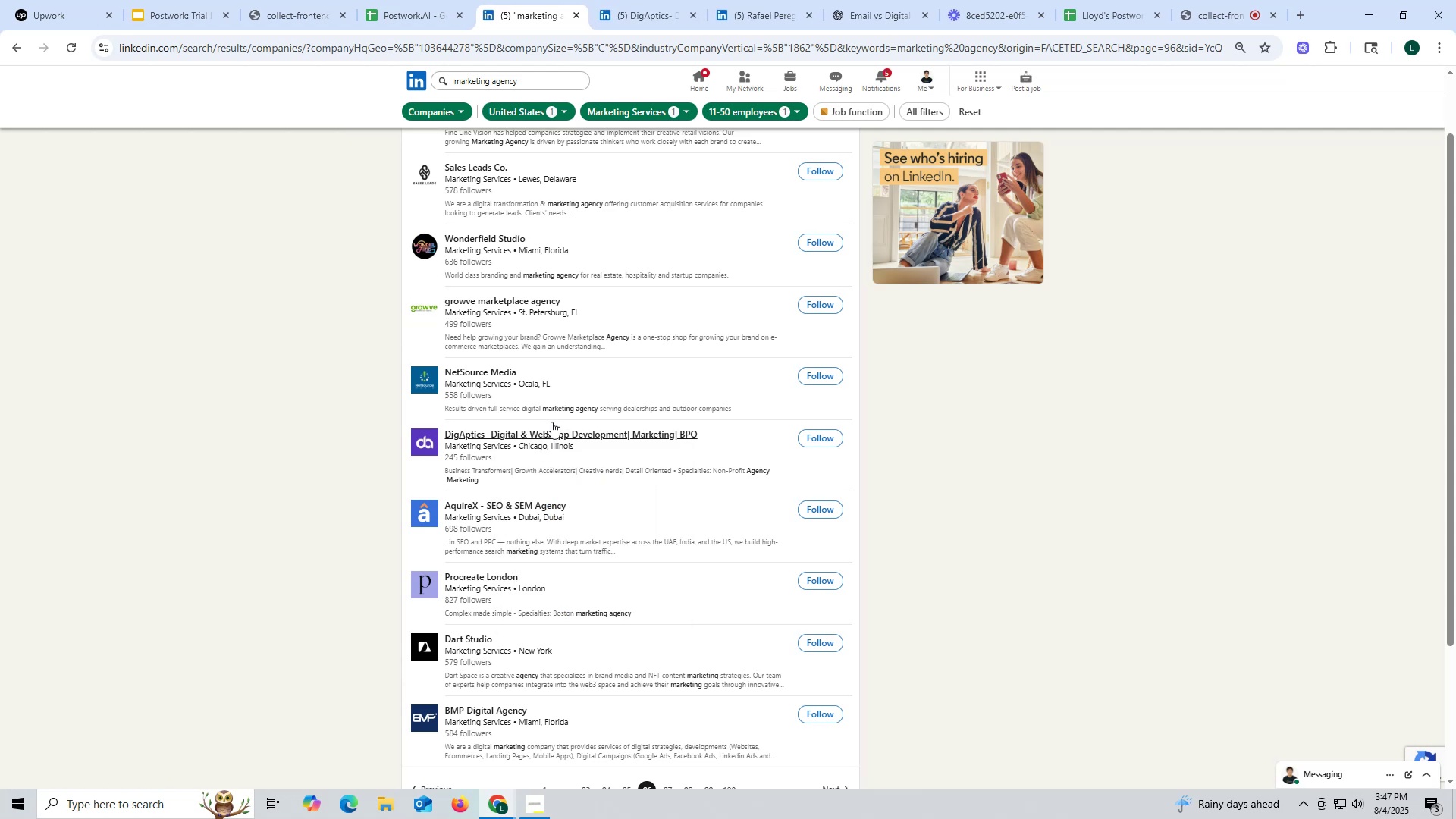 
left_click([661, 18])
 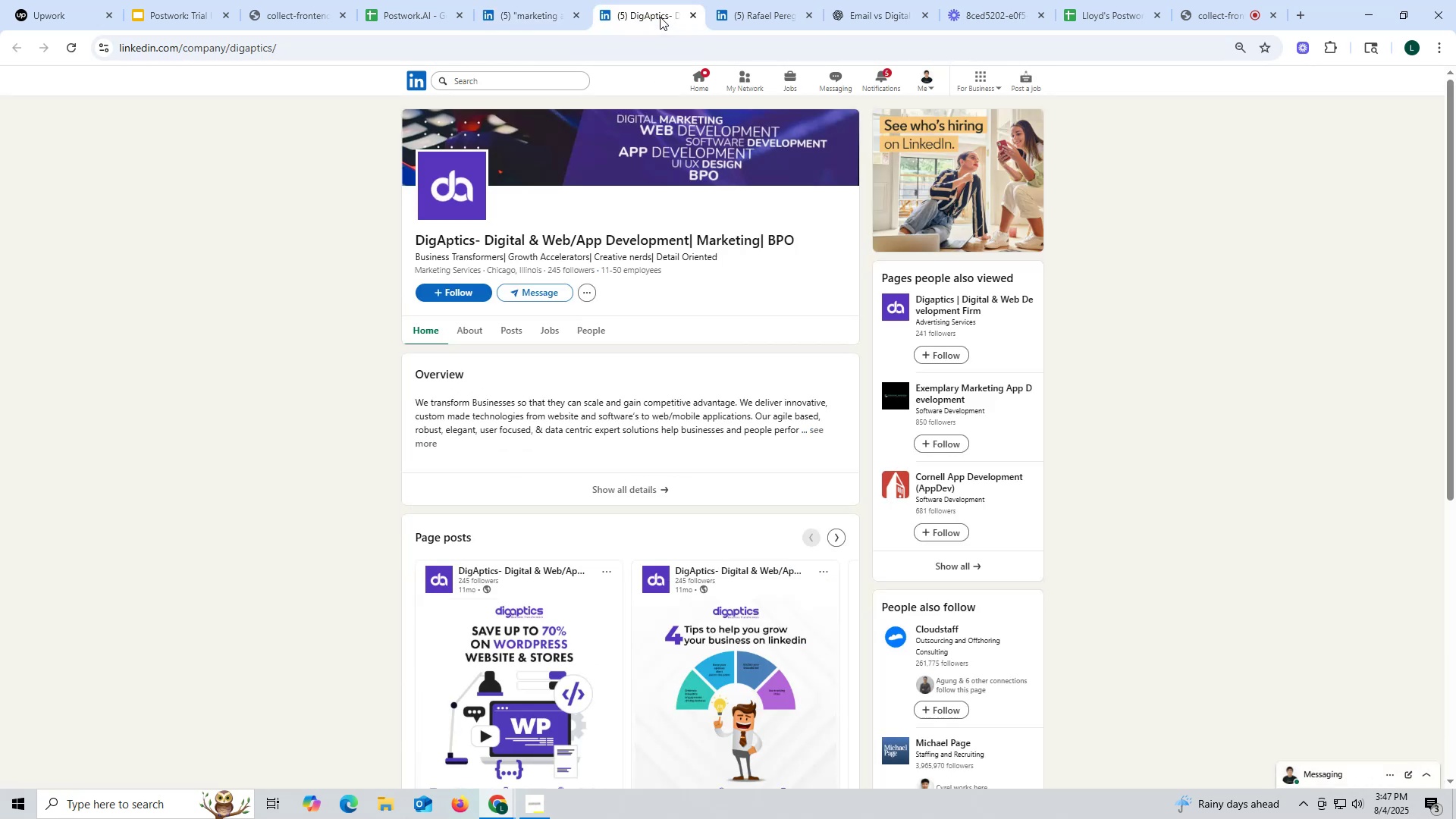 
left_click([514, 329])
 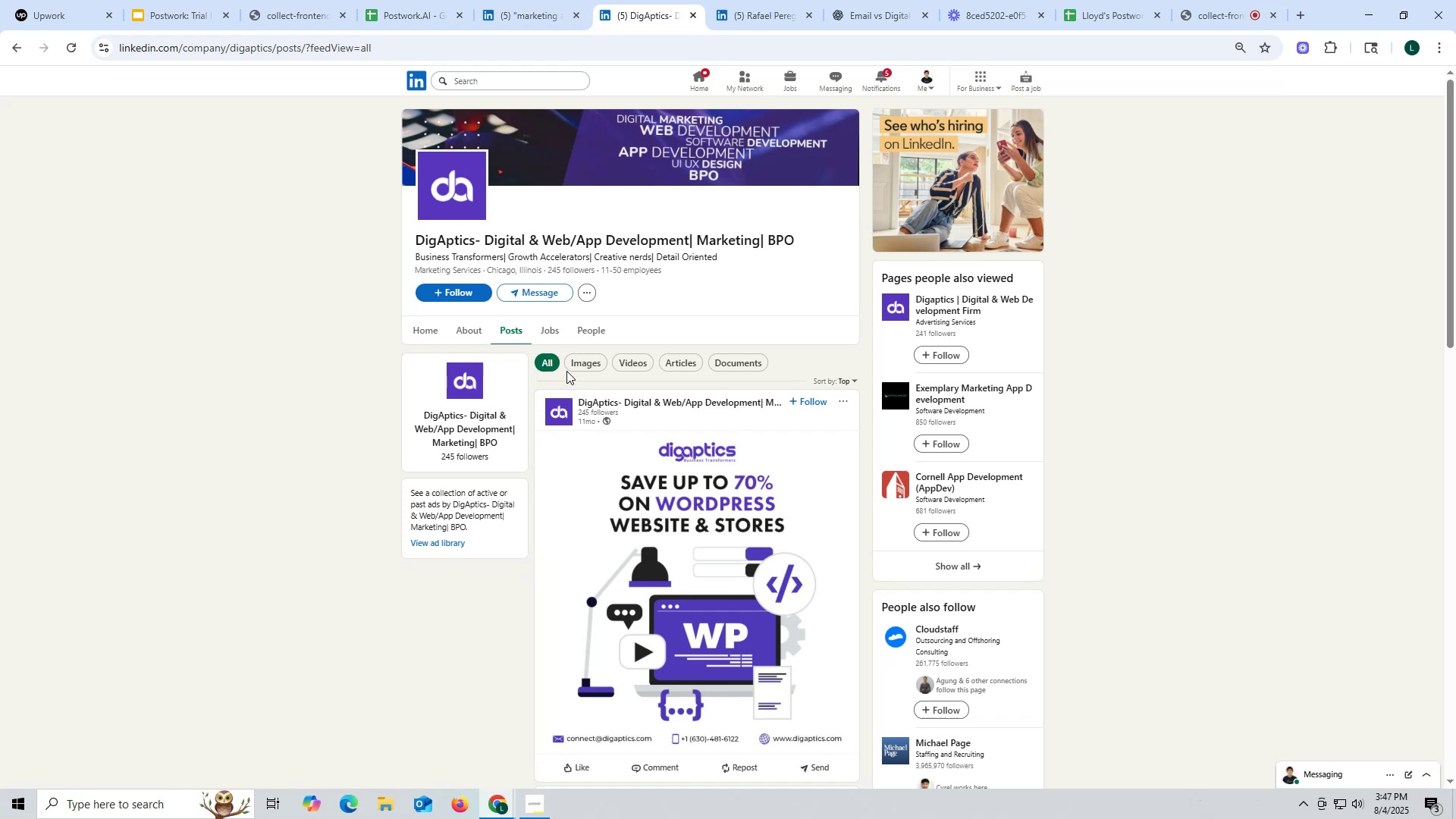 
wait(10.11)
 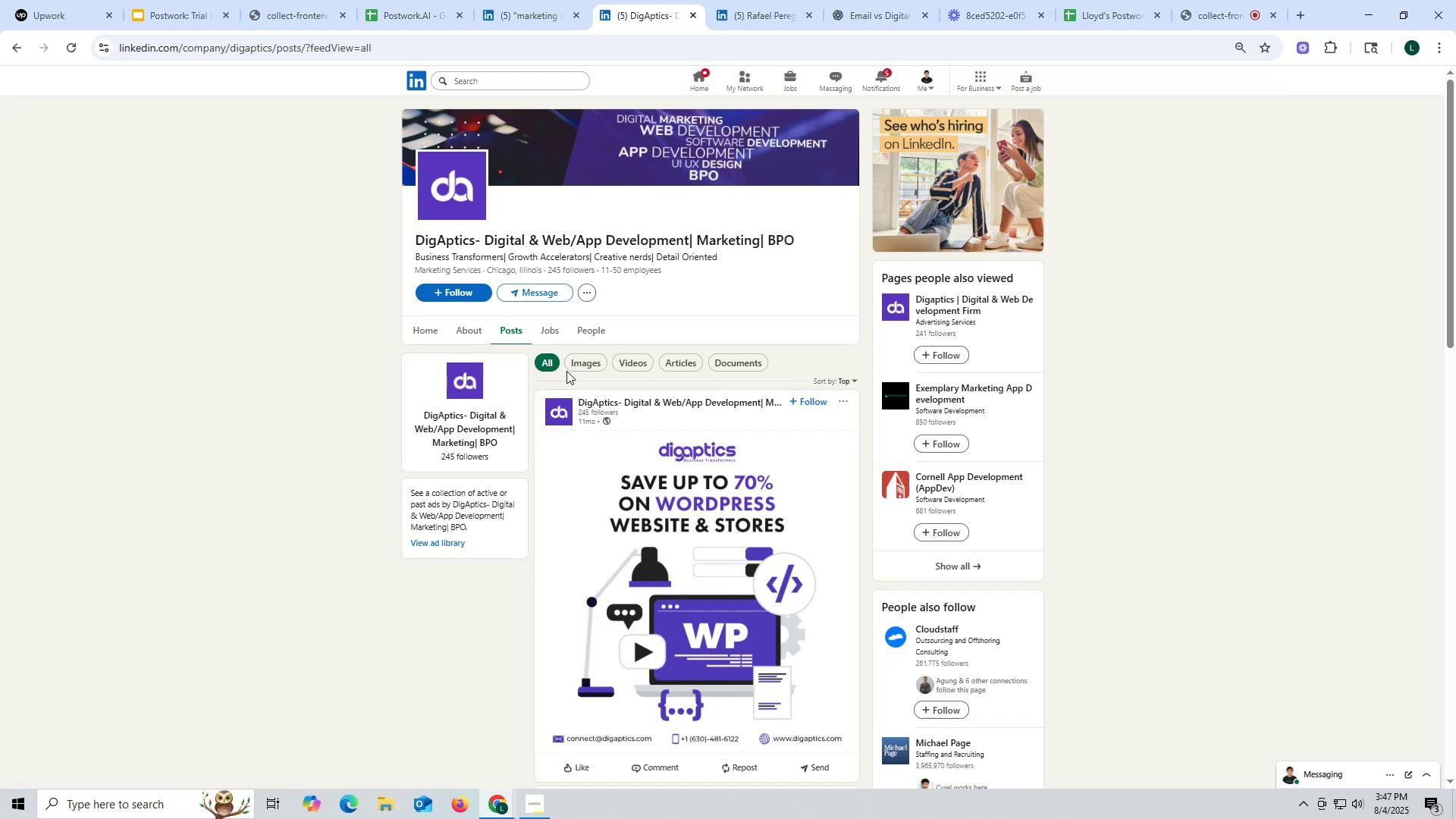 
right_click([473, 372])
 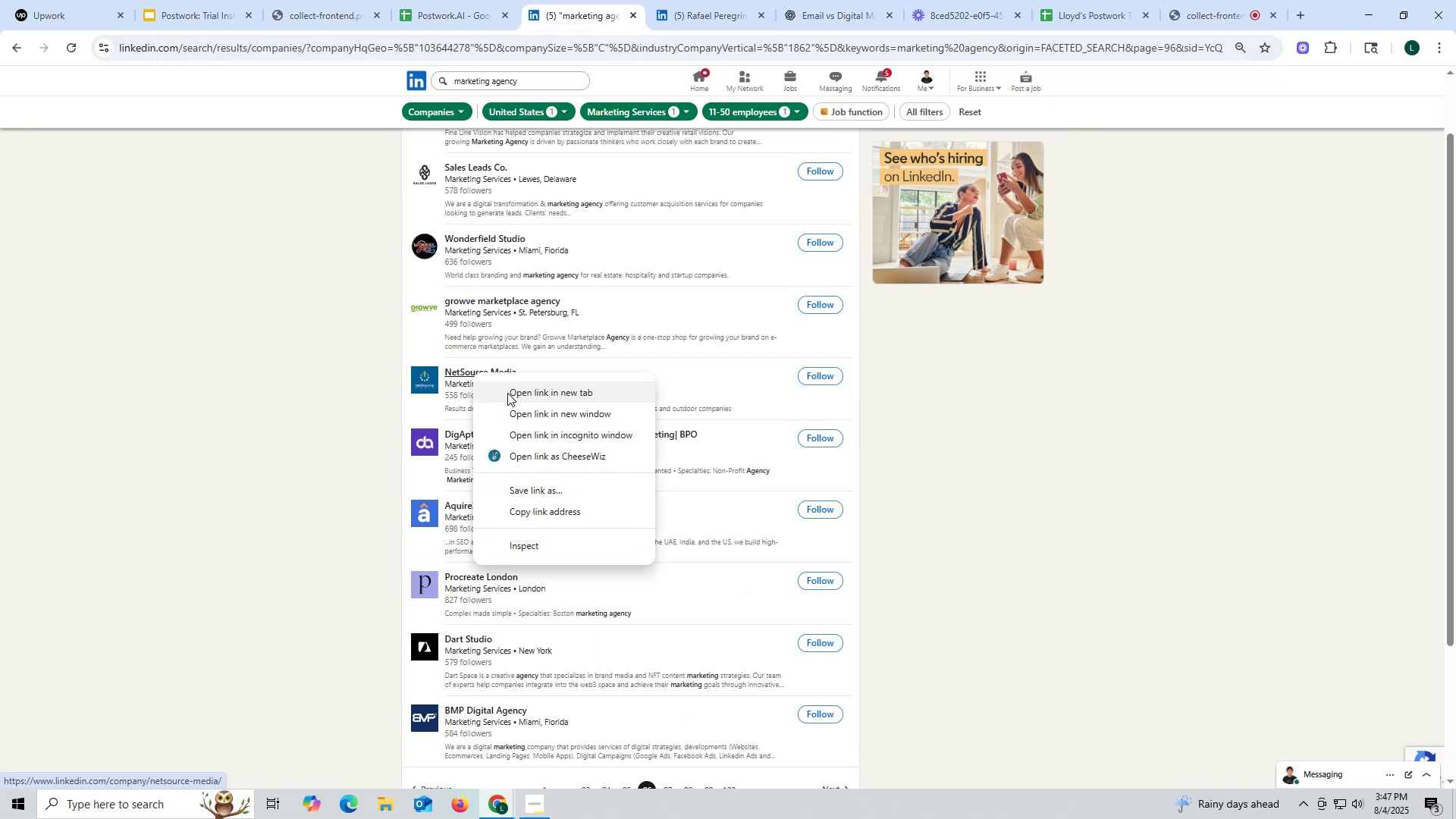 
left_click([518, 393])
 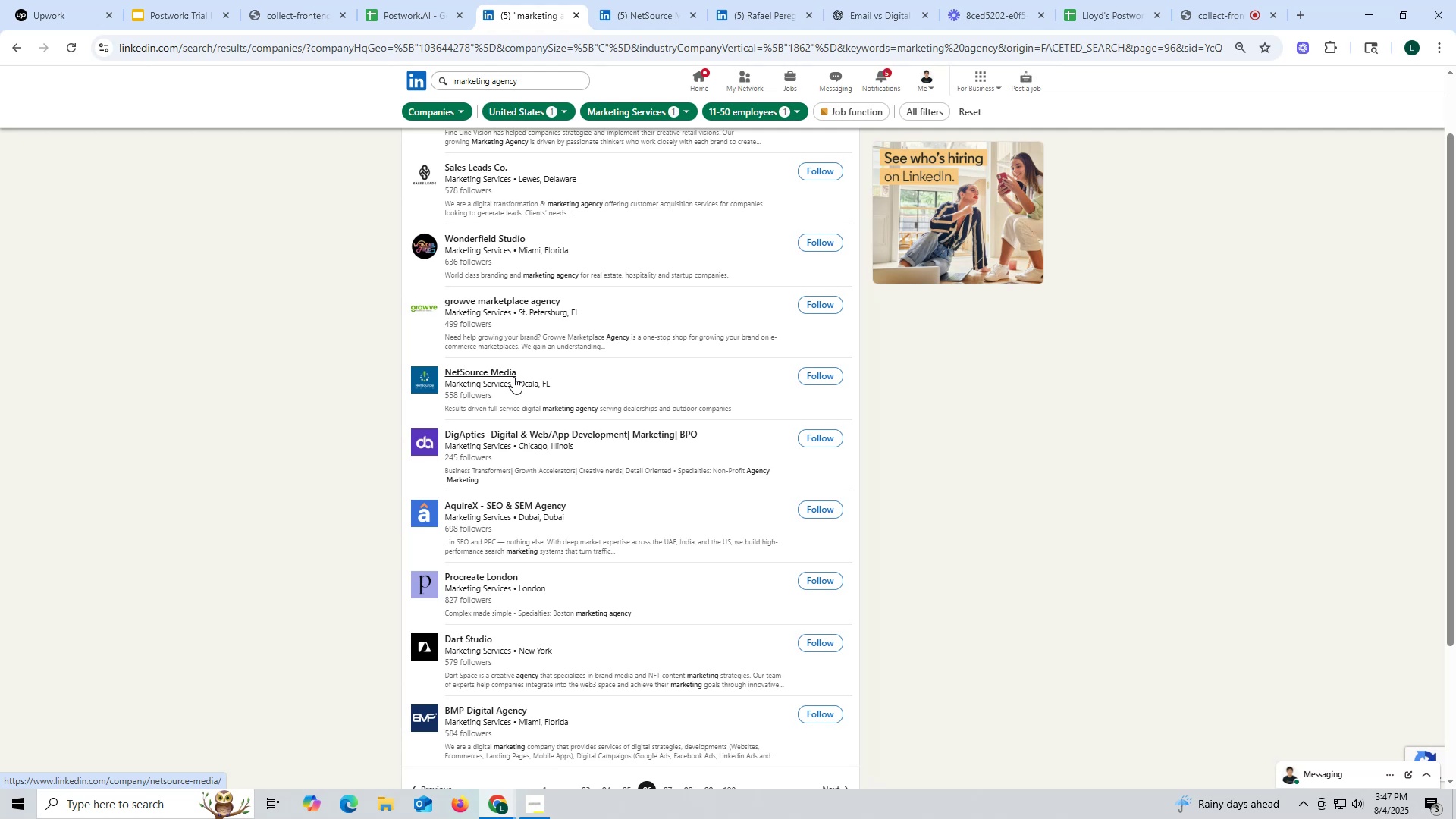 
wait(7.15)
 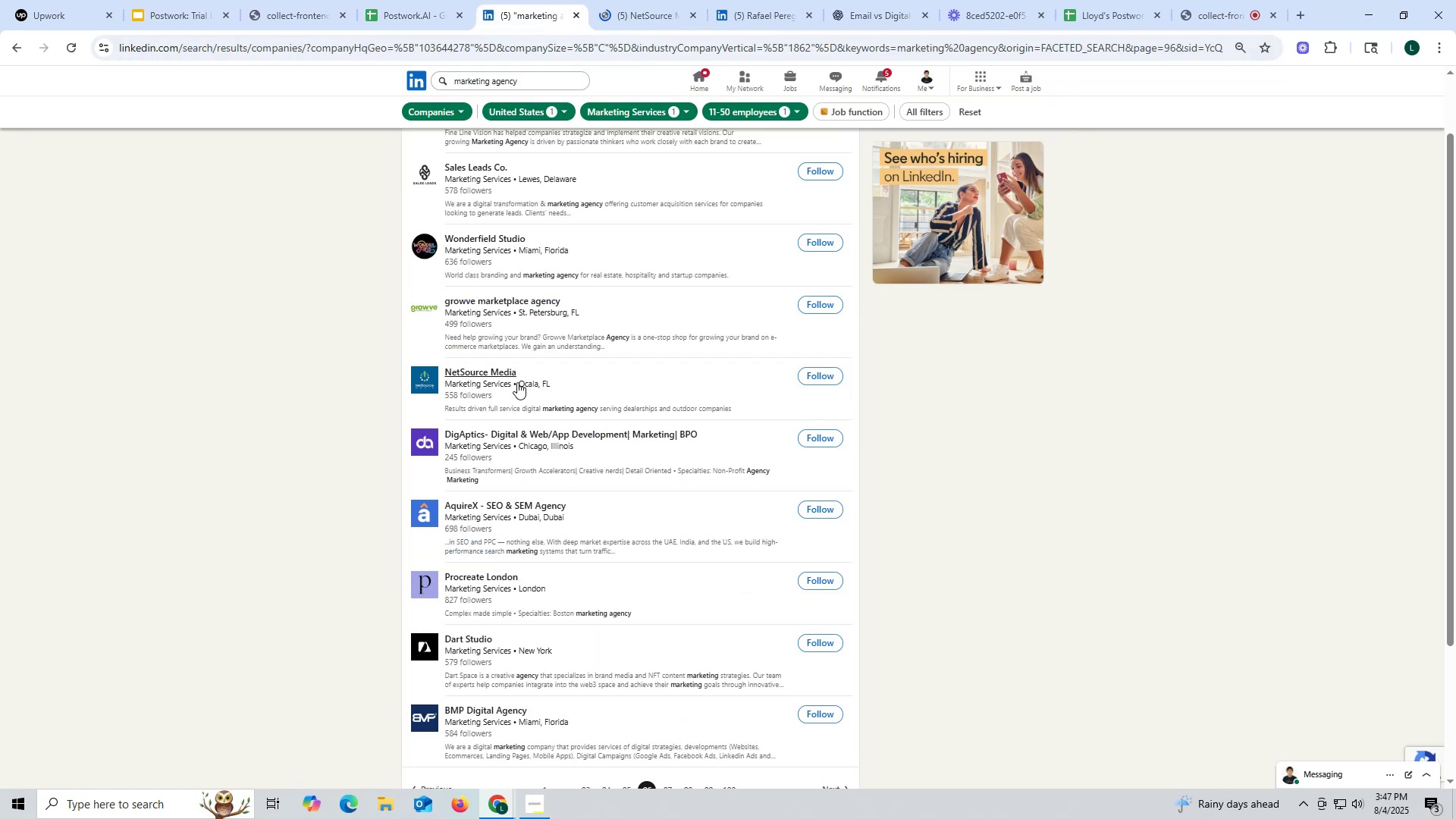 
left_click([647, 14])
 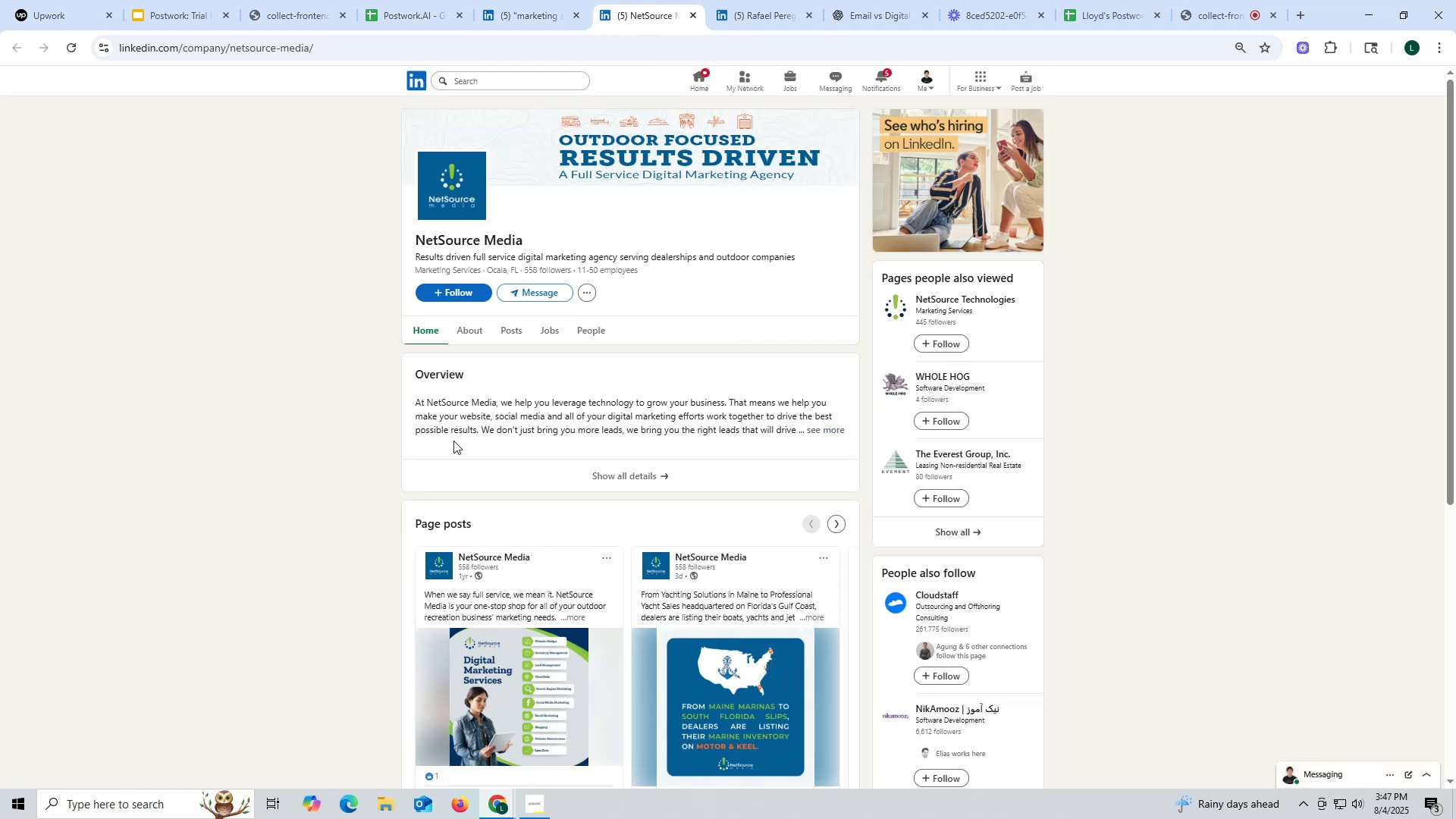 
left_click([510, 330])
 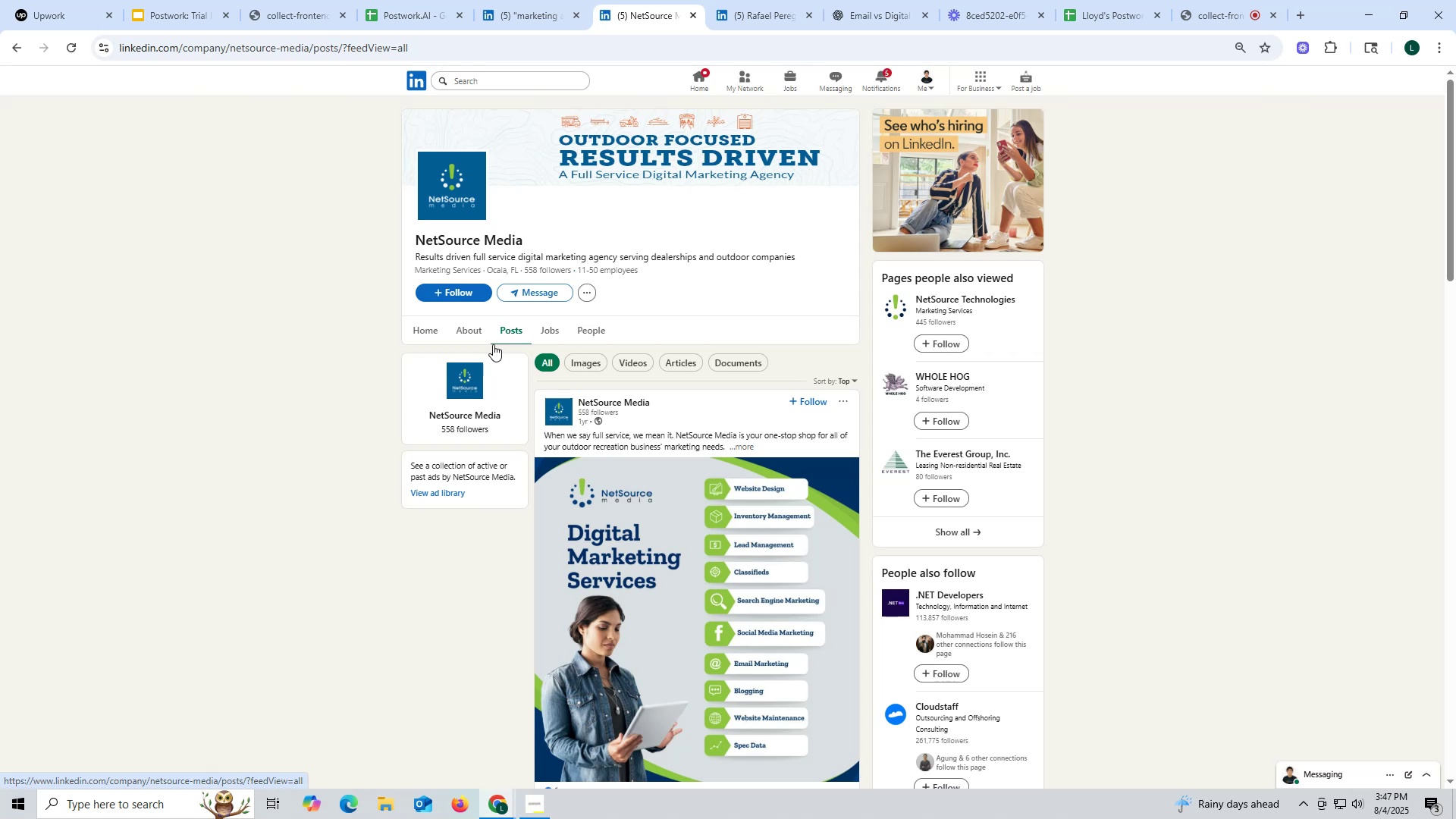 
wait(6.17)
 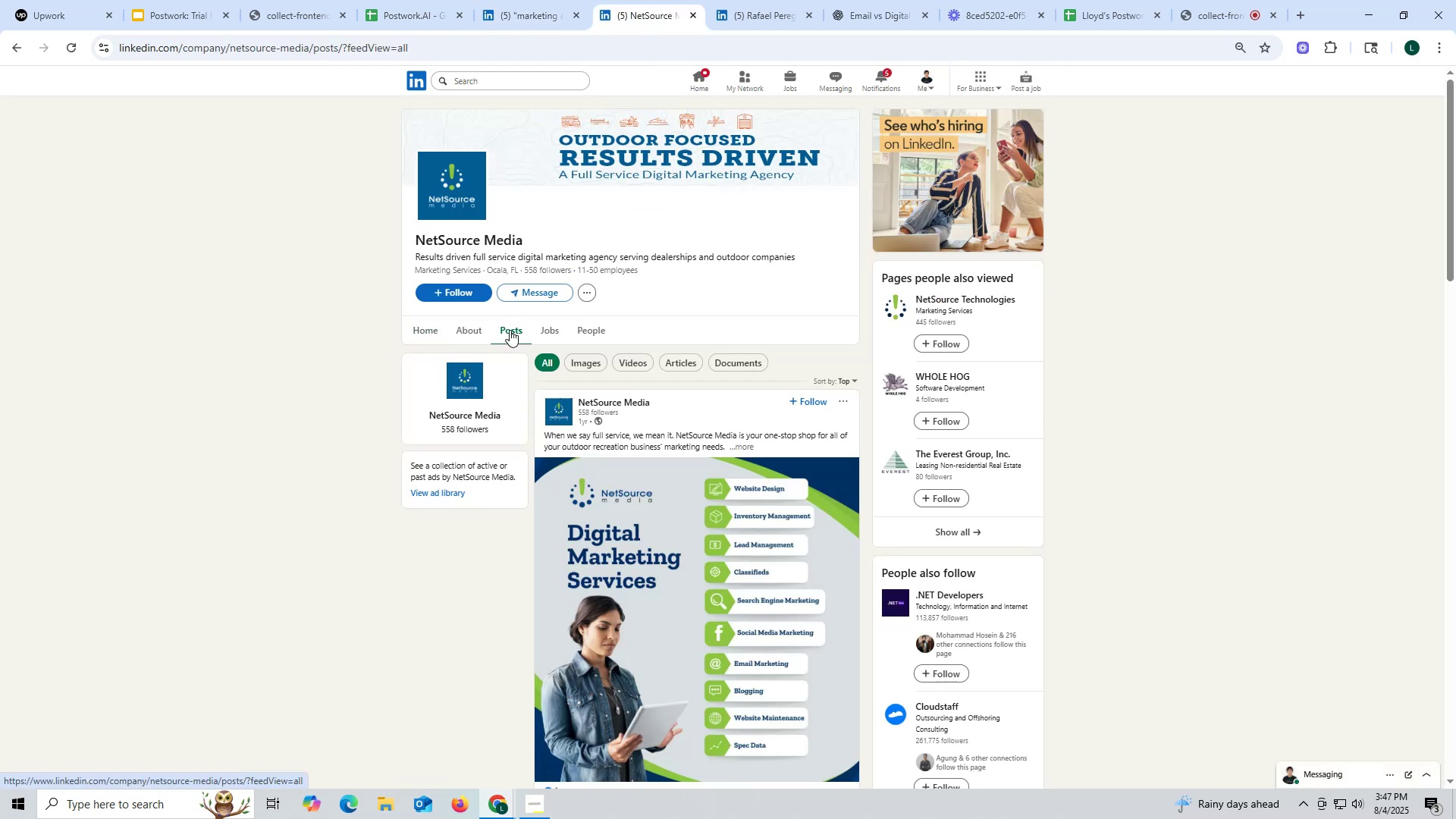 
left_click([693, 14])
 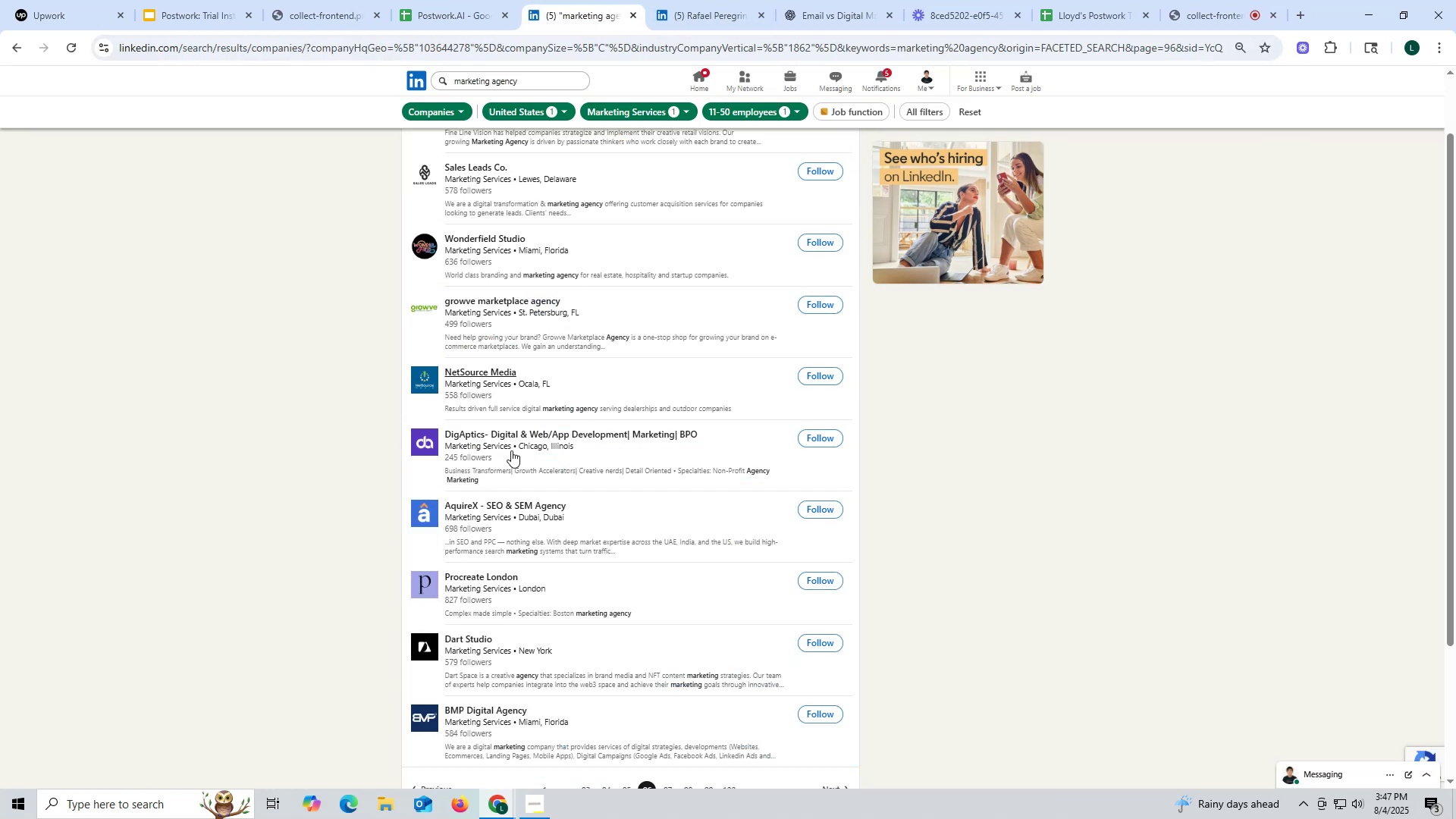 
scroll: coordinate [511, 450], scroll_direction: up, amount: 1.0
 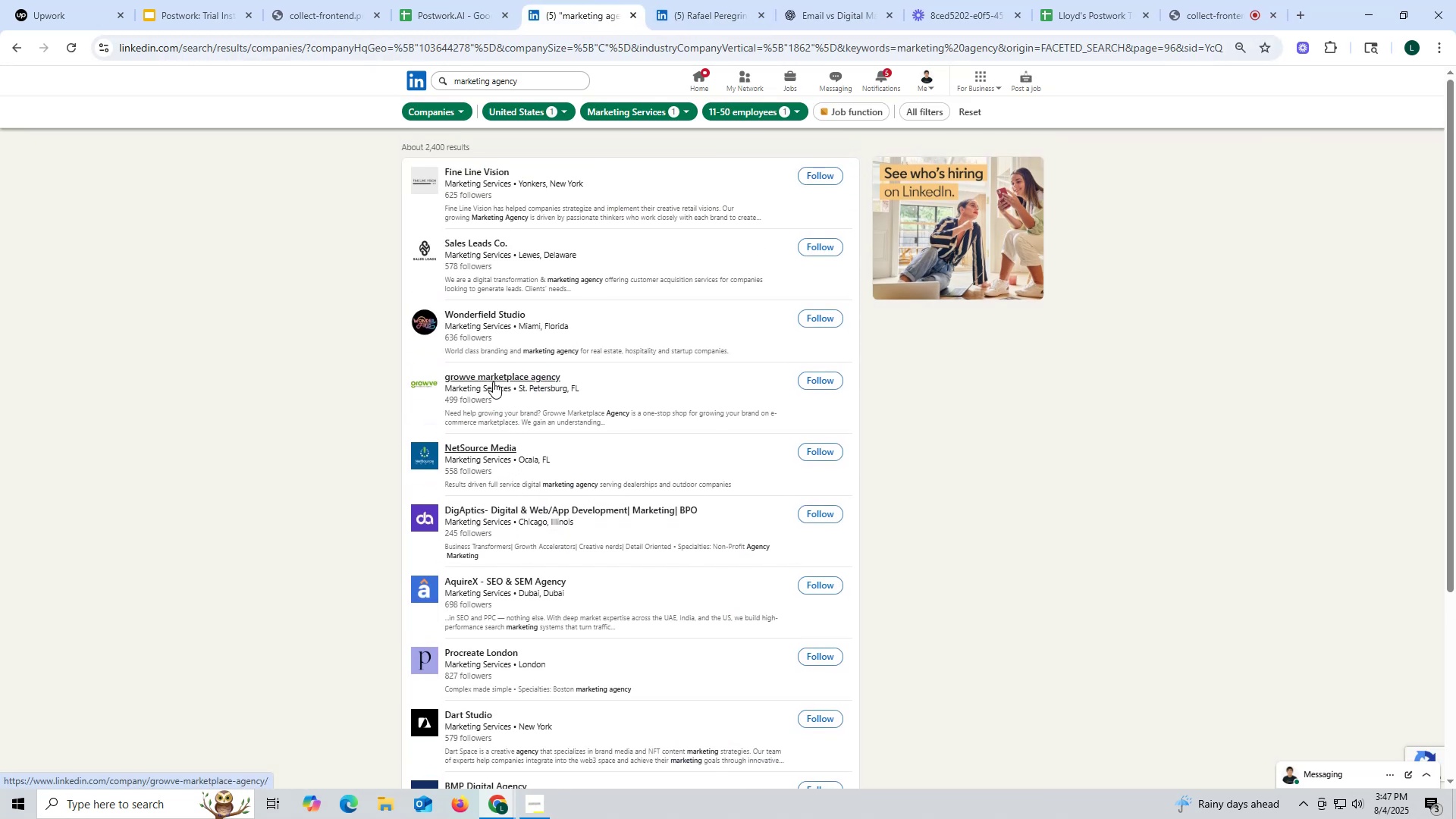 
right_click([493, 378])
 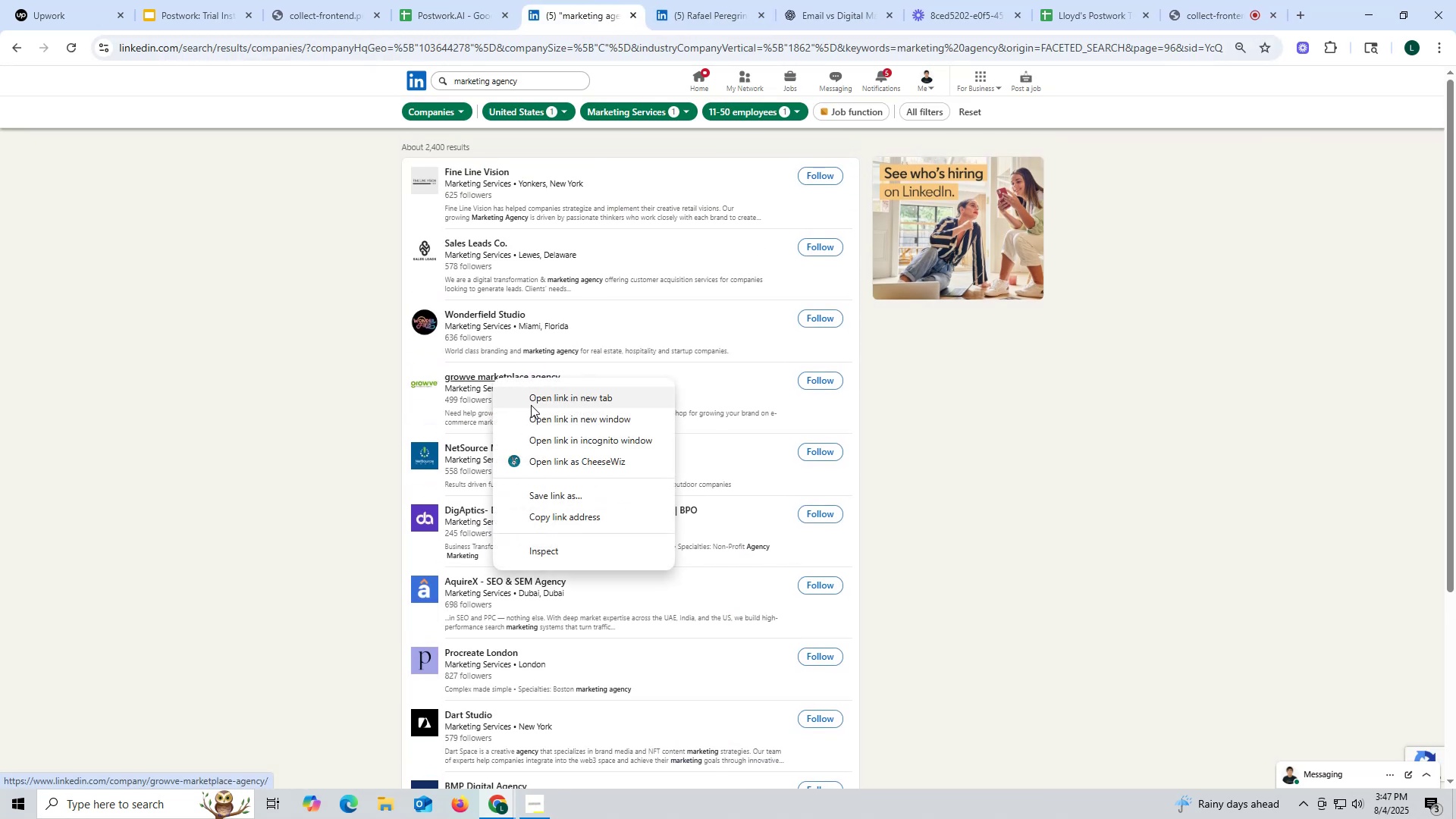 
left_click([534, 400])
 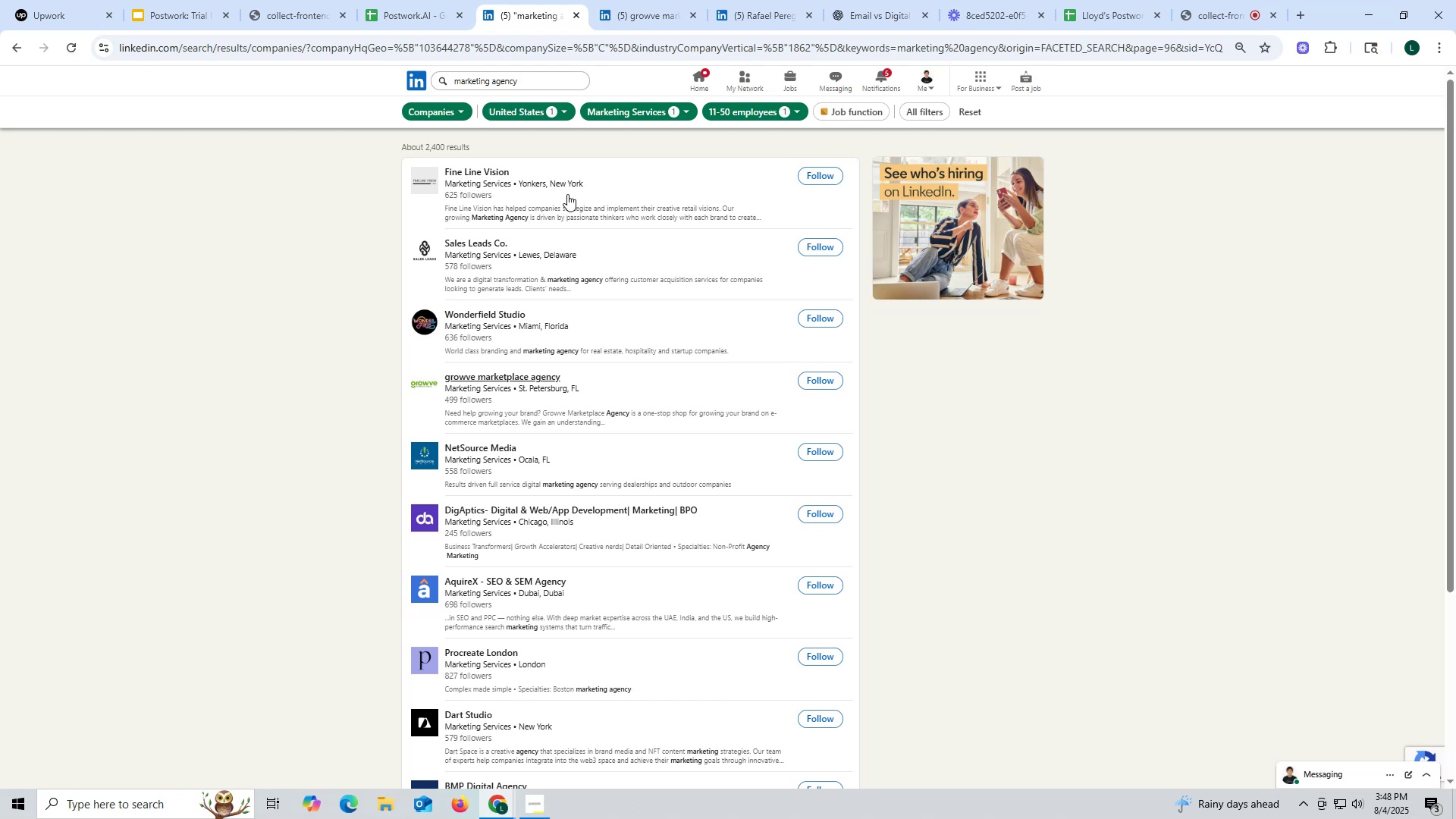 
wait(6.18)
 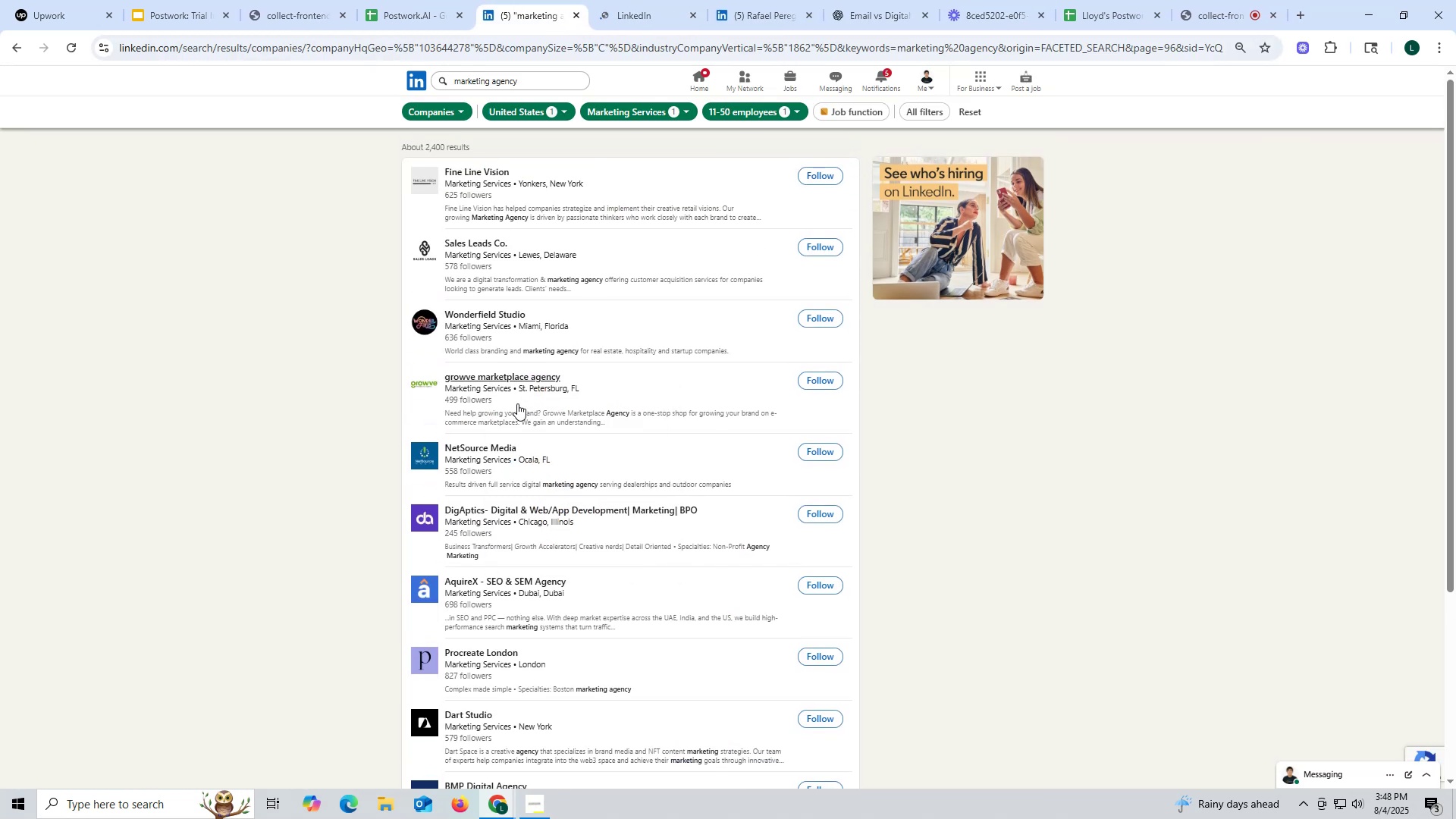 
left_click([666, 16])
 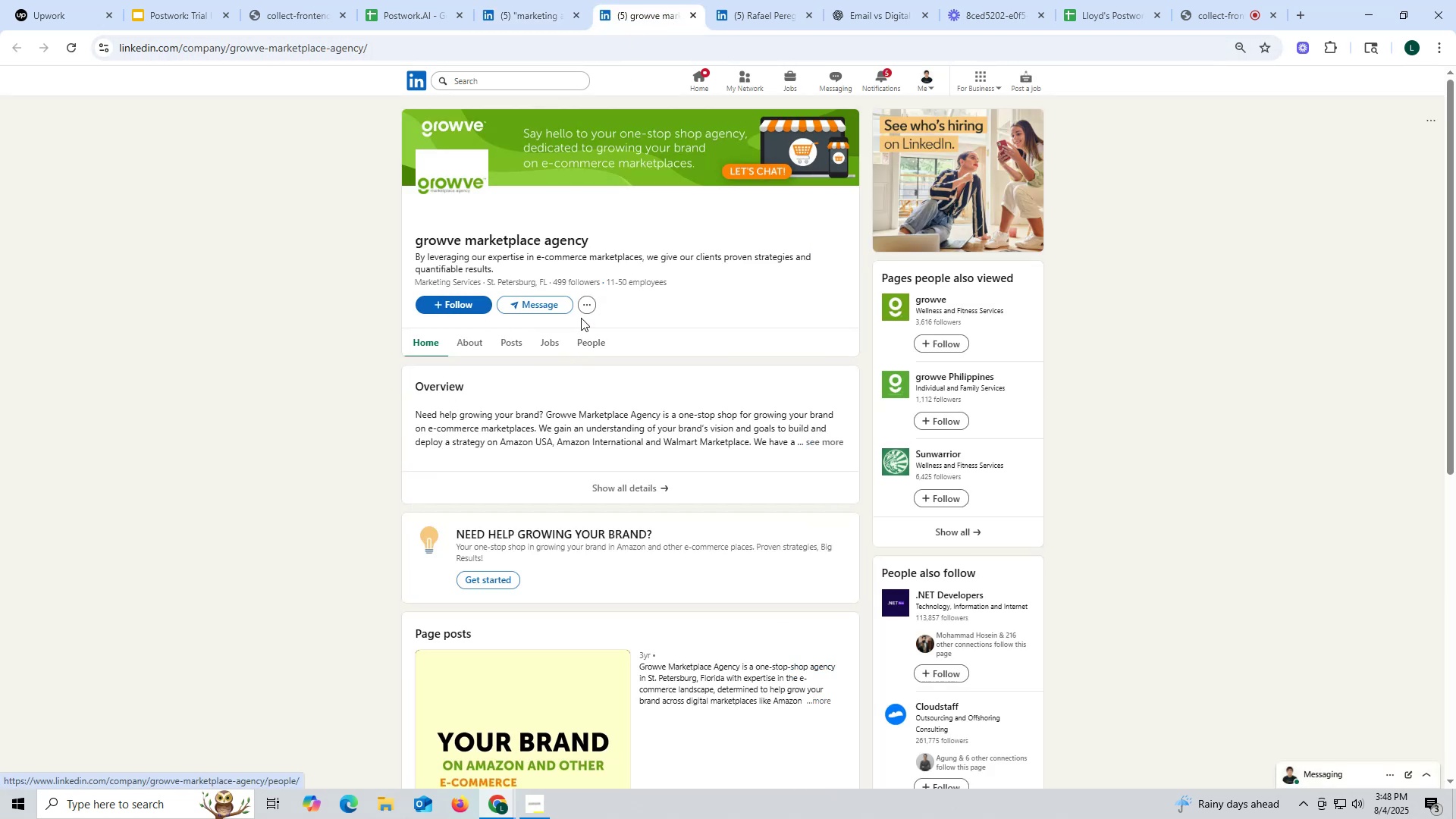 
wait(6.74)
 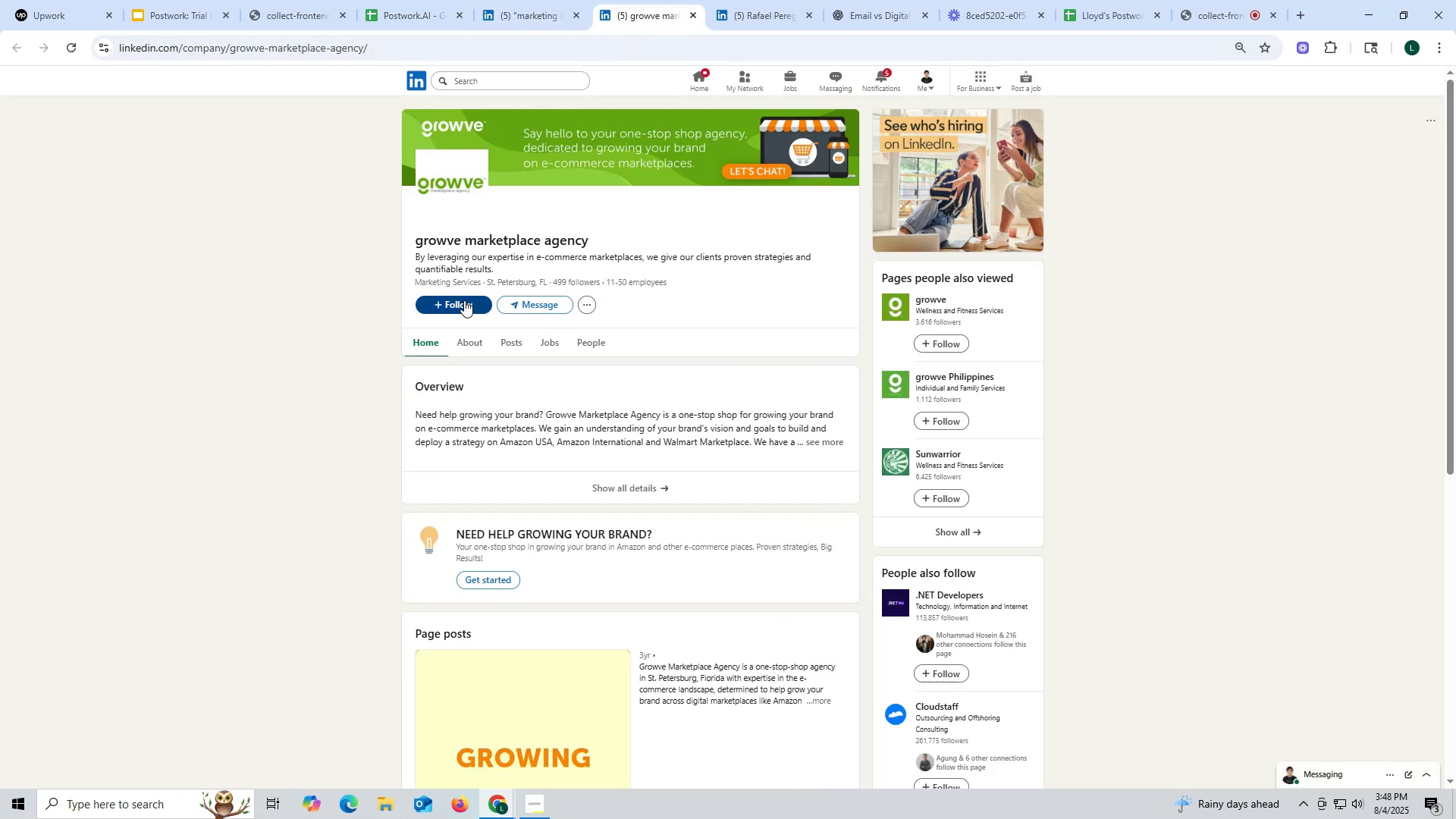 
left_click([507, 340])
 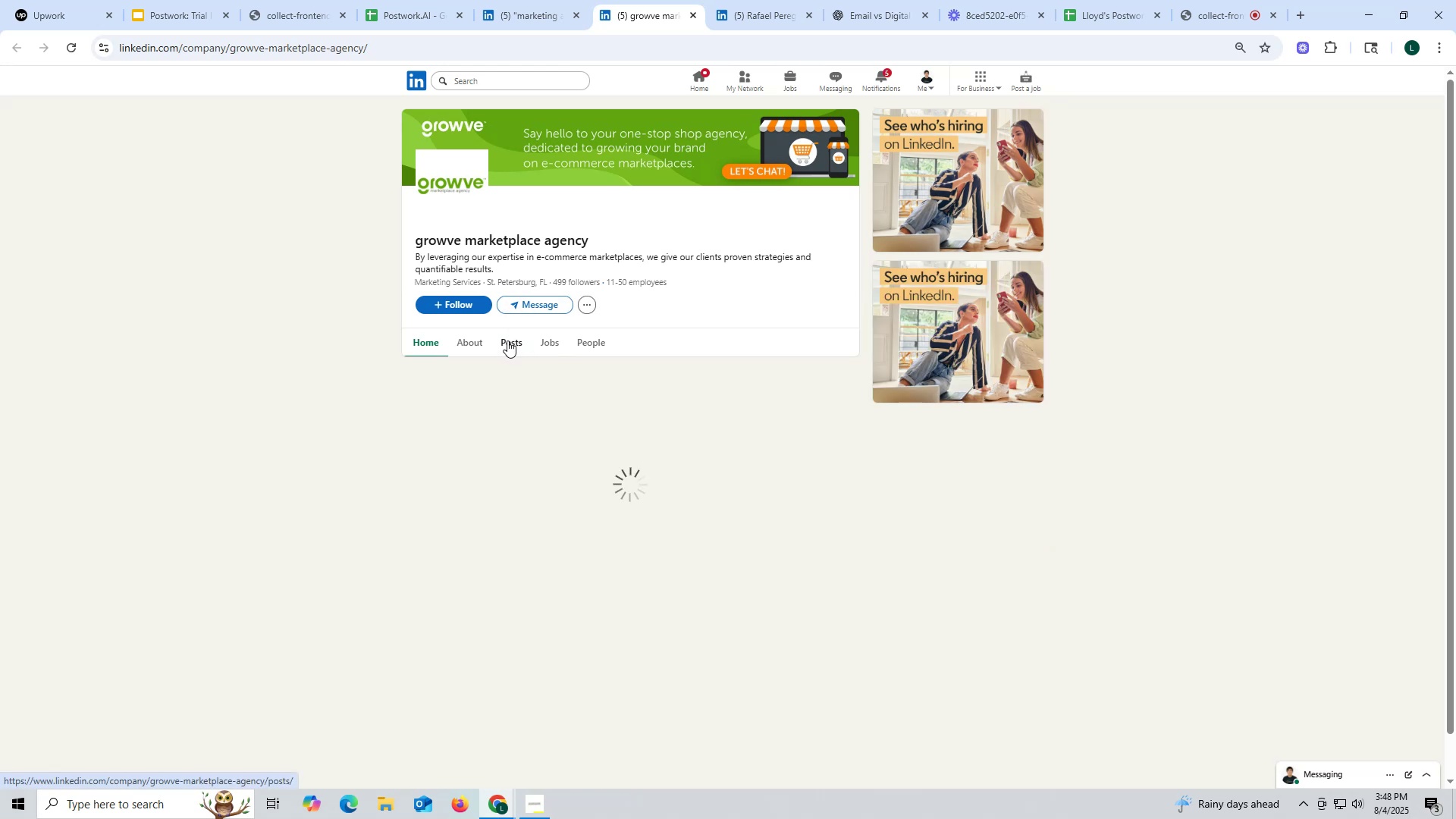 
mouse_move([523, 310])
 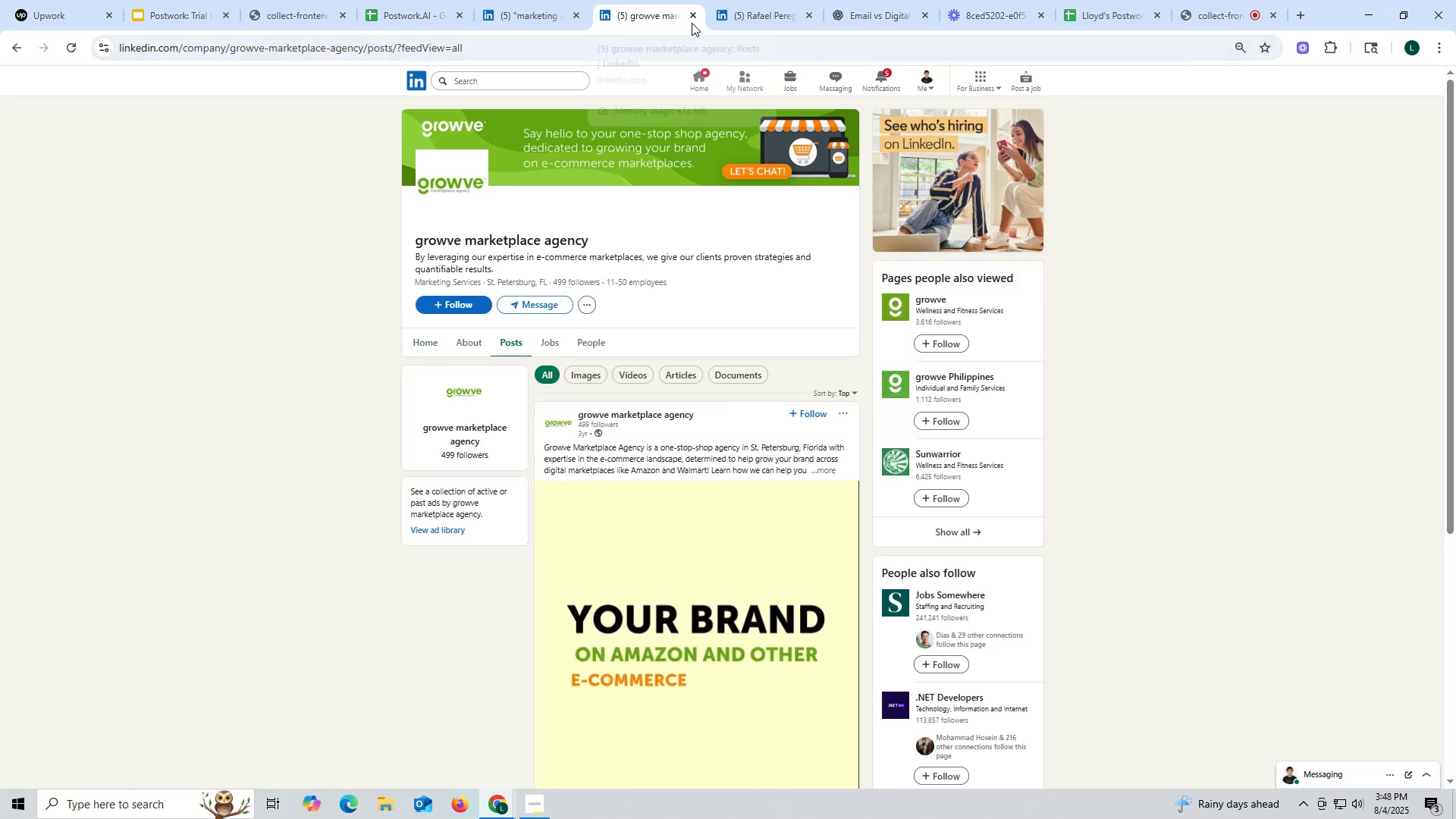 
wait(5.76)
 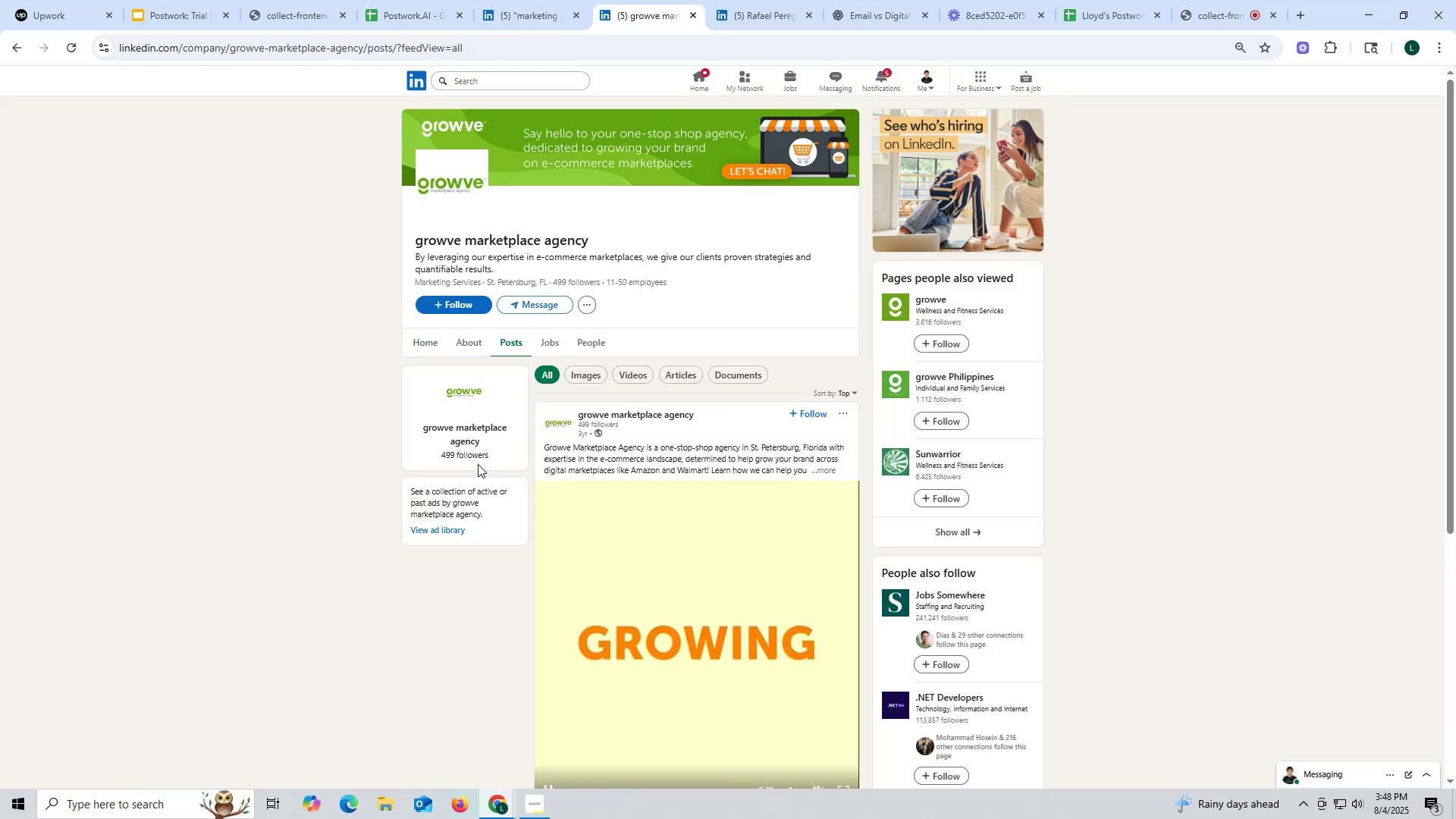 
left_click([695, 17])
 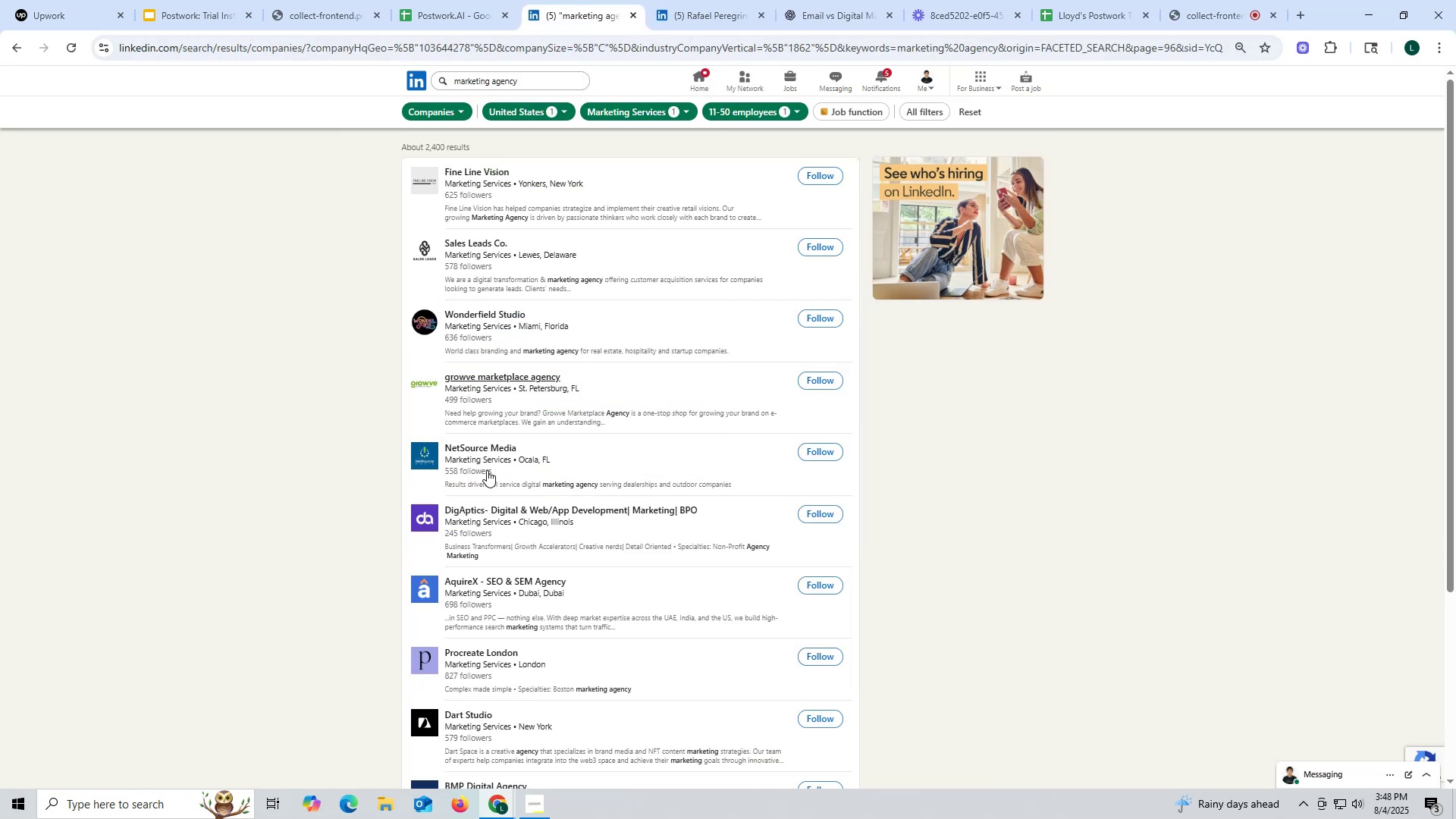 
scroll: coordinate [500, 449], scroll_direction: up, amount: 1.0
 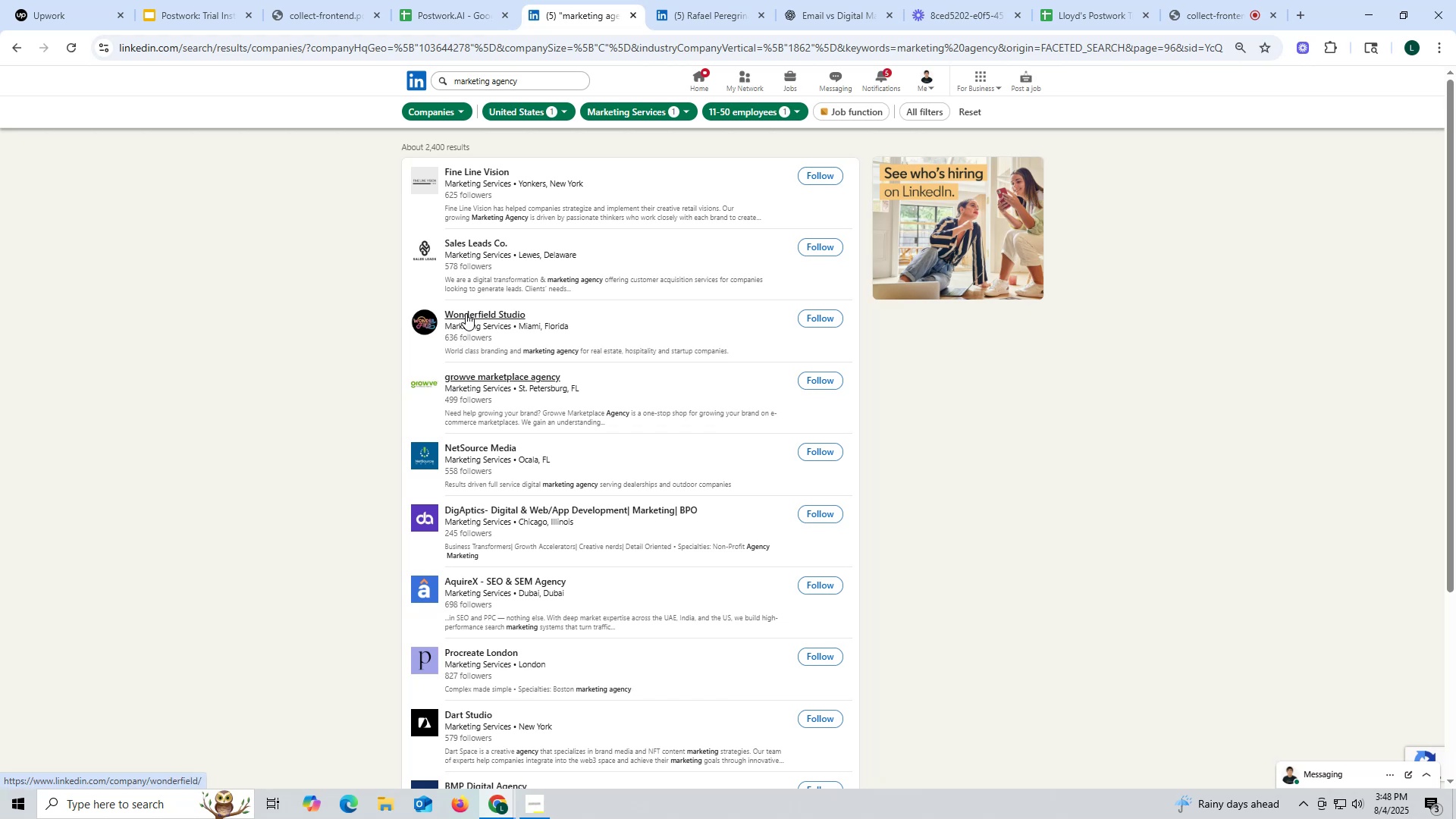 
right_click([466, 313])
 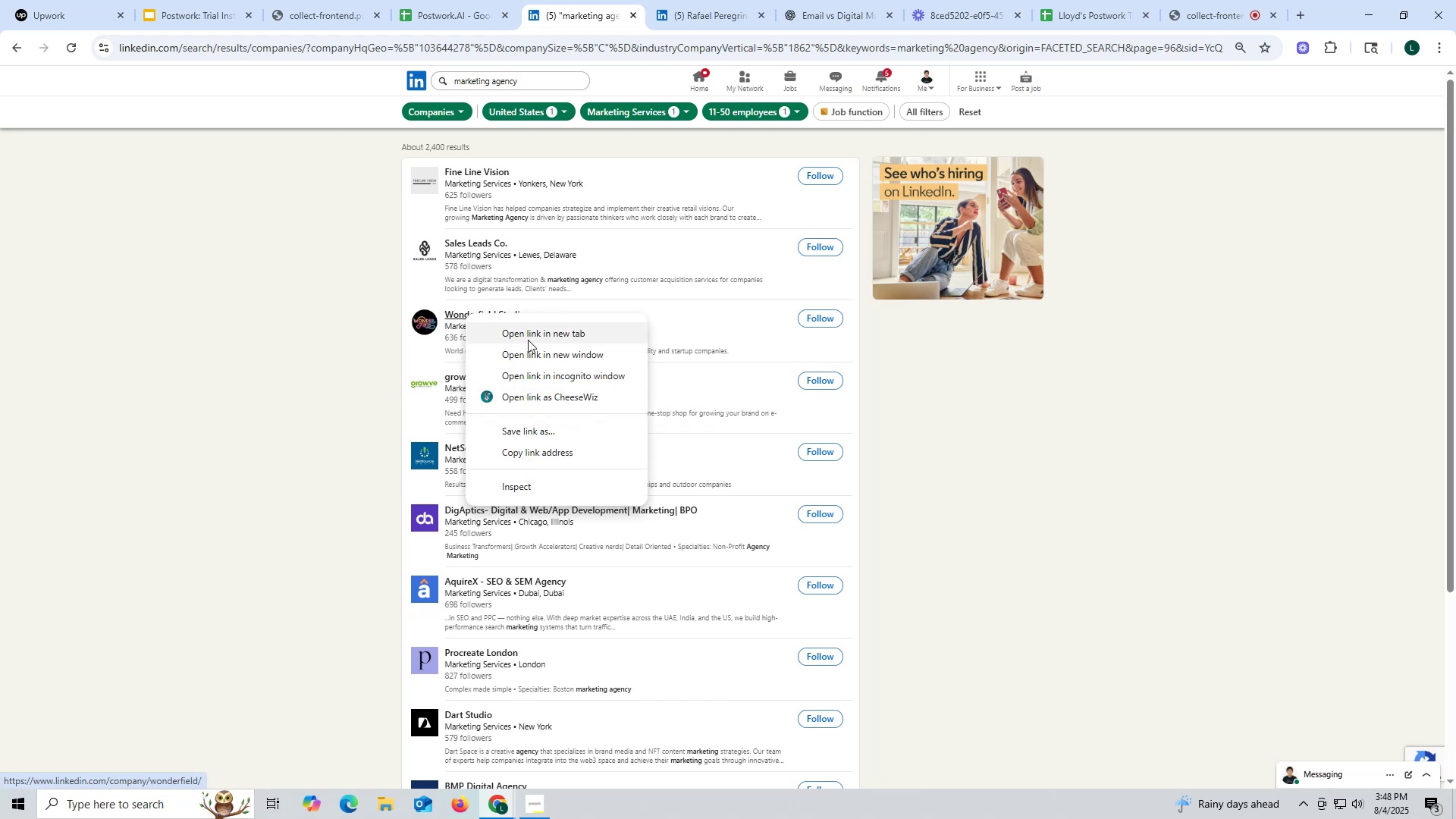 
left_click([529, 334])
 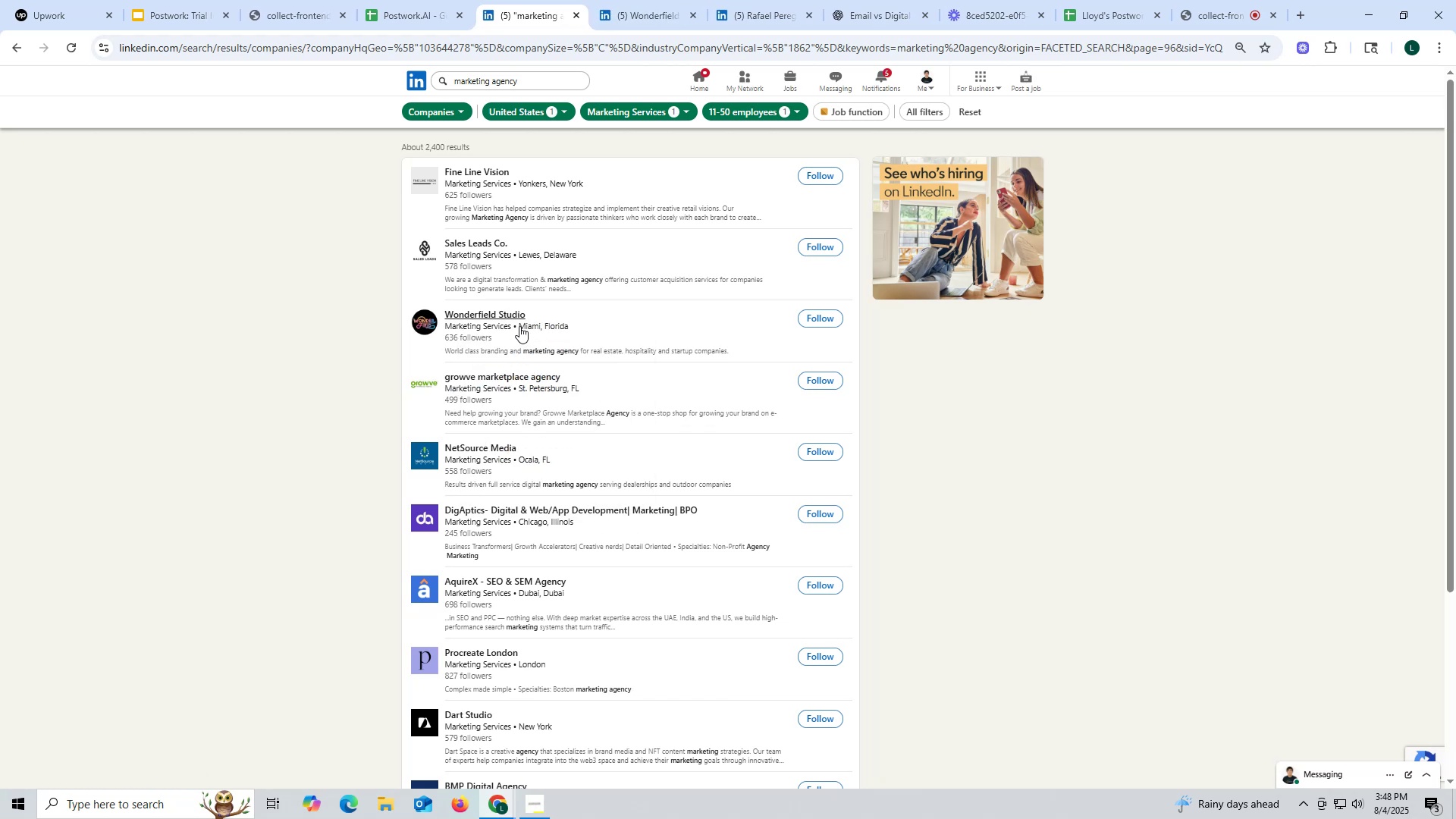 
left_click([655, 12])
 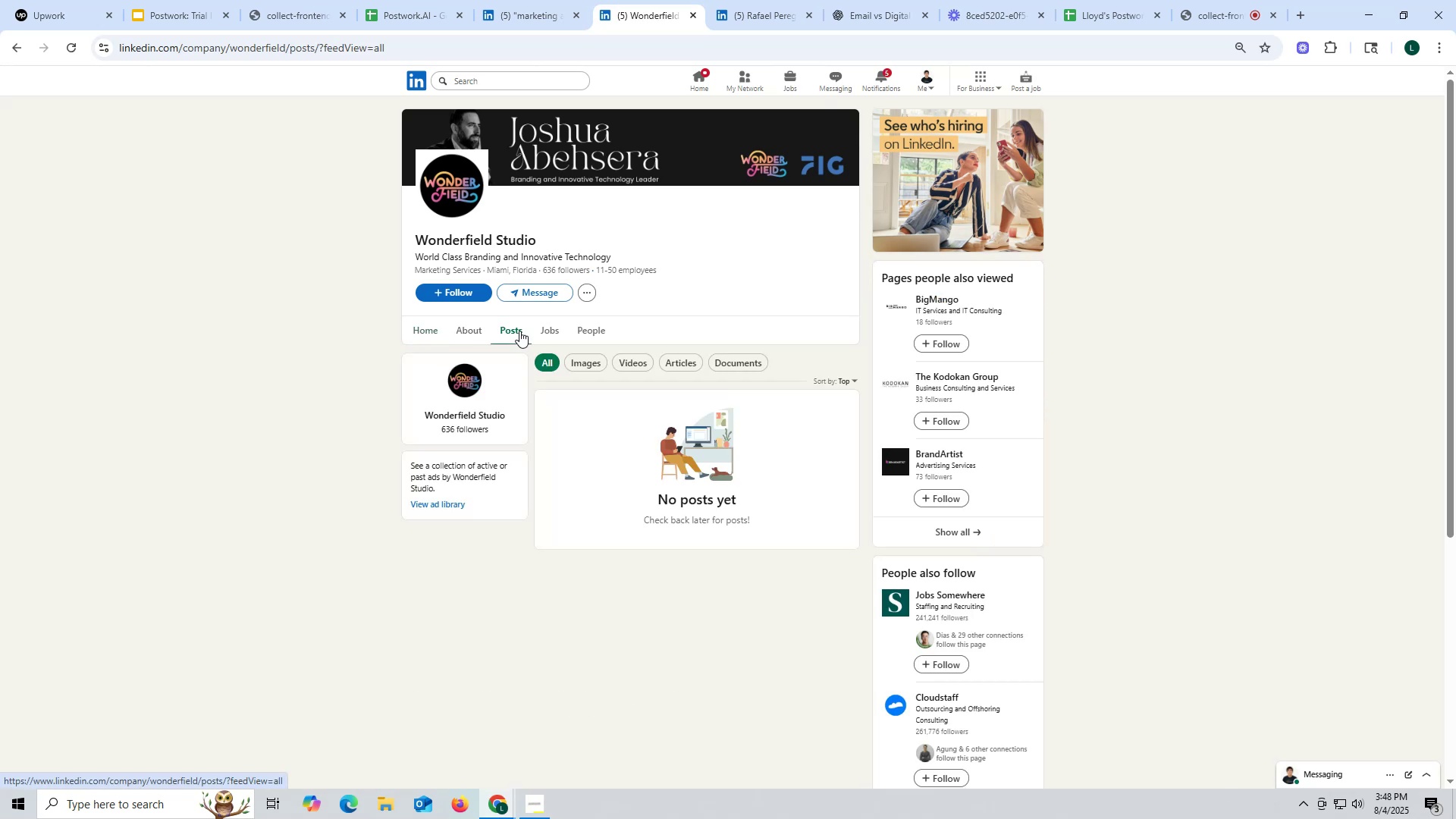 
wait(5.48)
 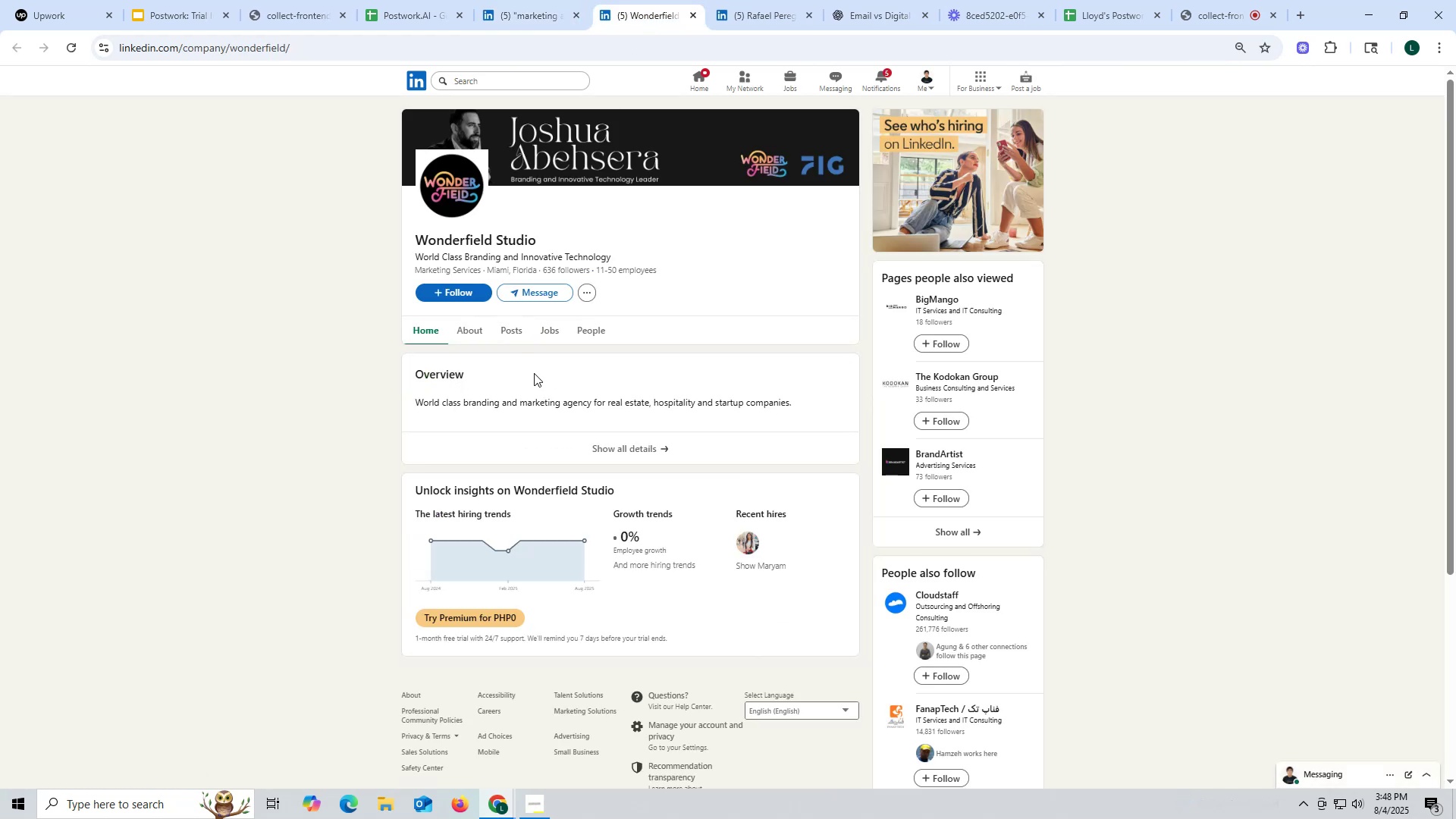 
left_click([692, 11])
 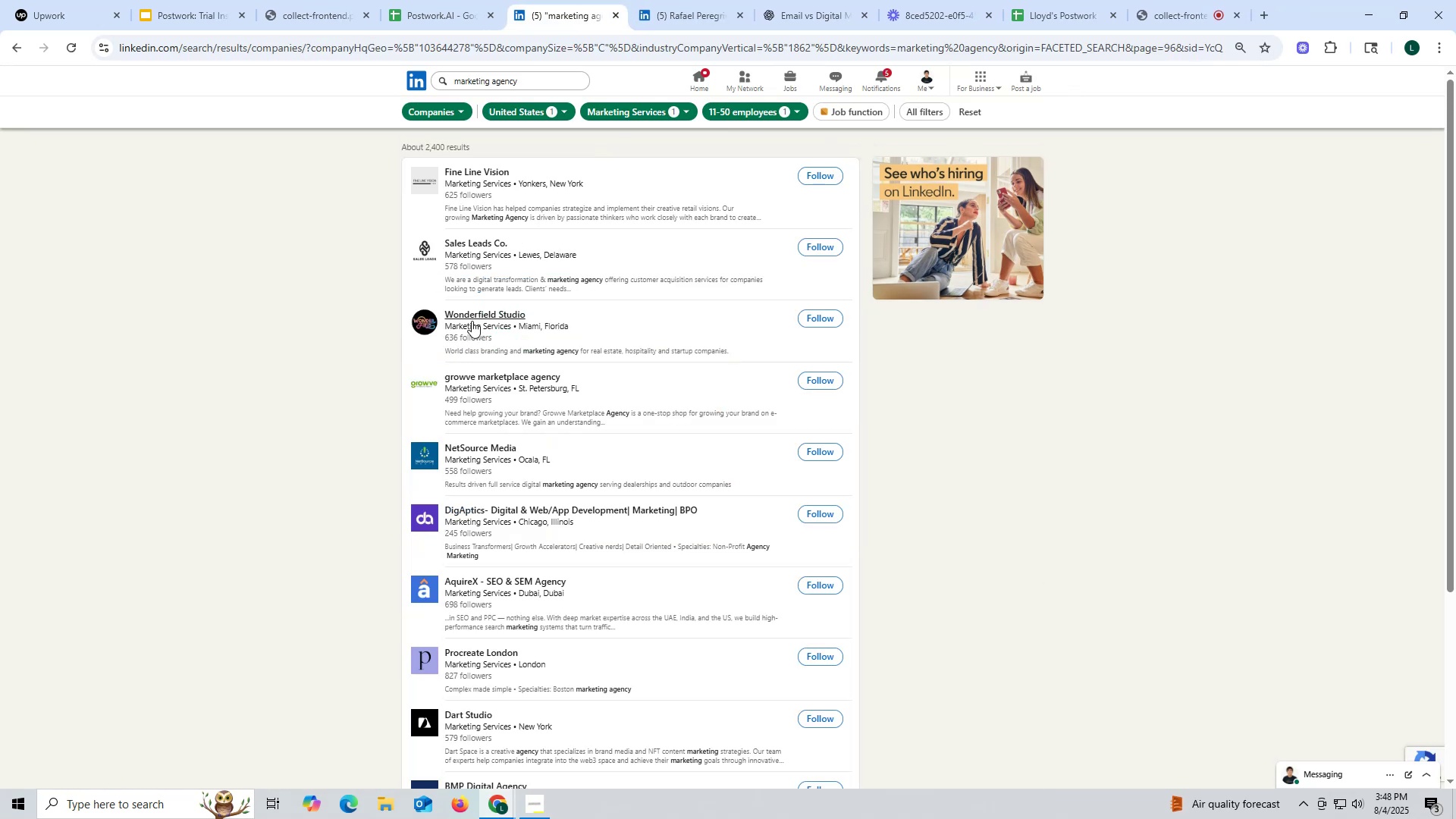 
scroll: coordinate [472, 293], scroll_direction: up, amount: 1.0
 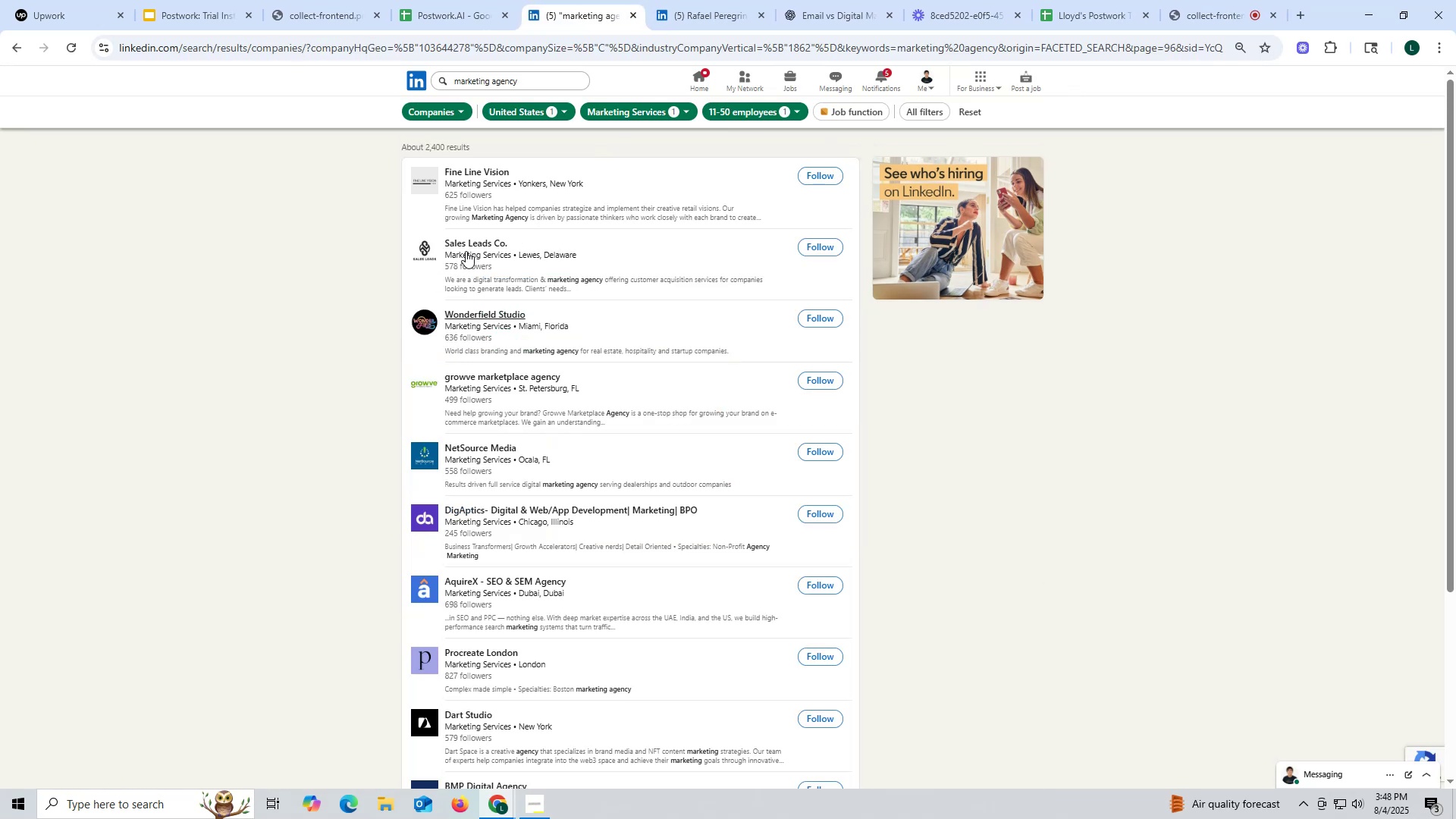 
right_click([466, 242])
 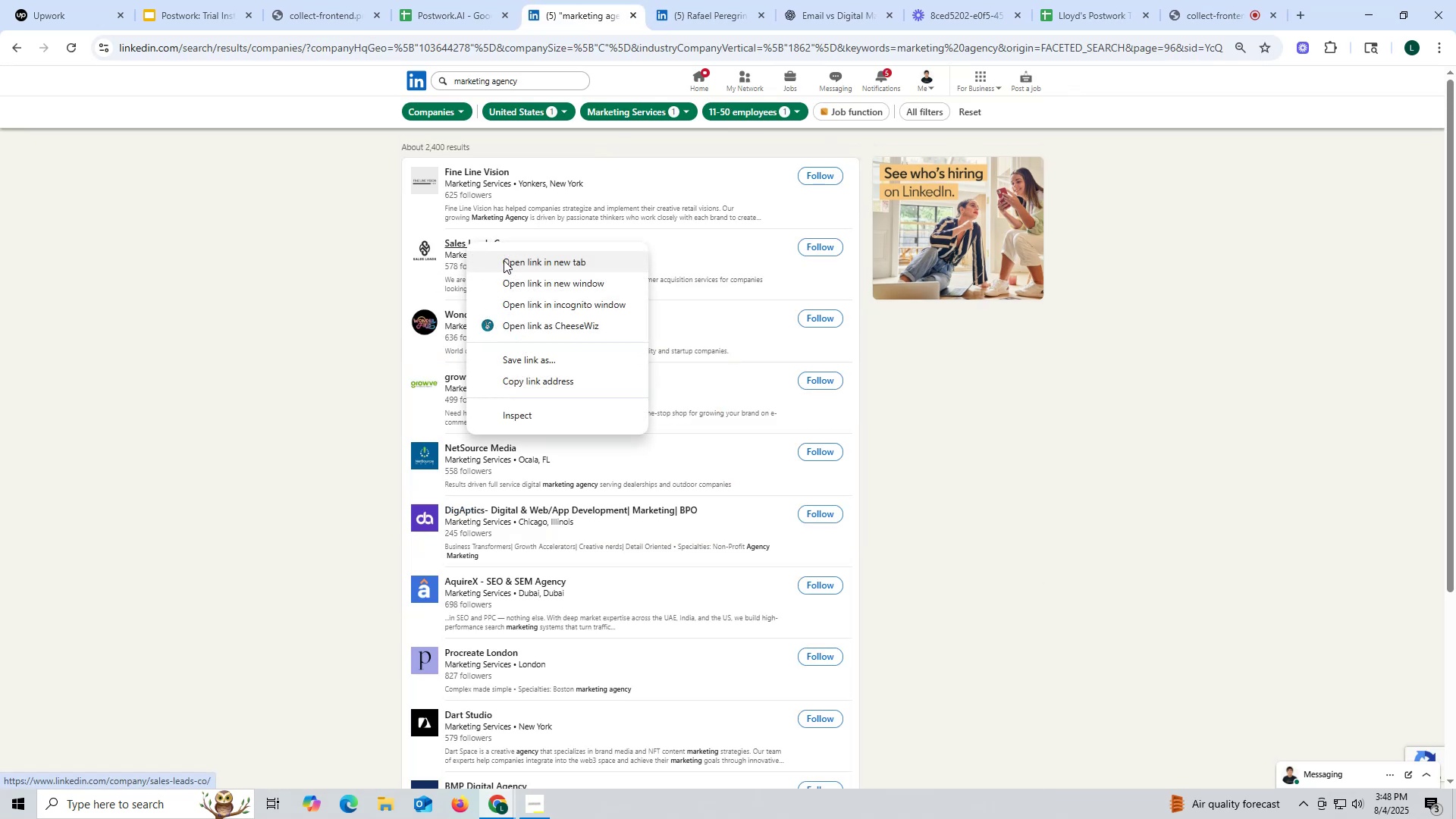 
left_click([504, 259])
 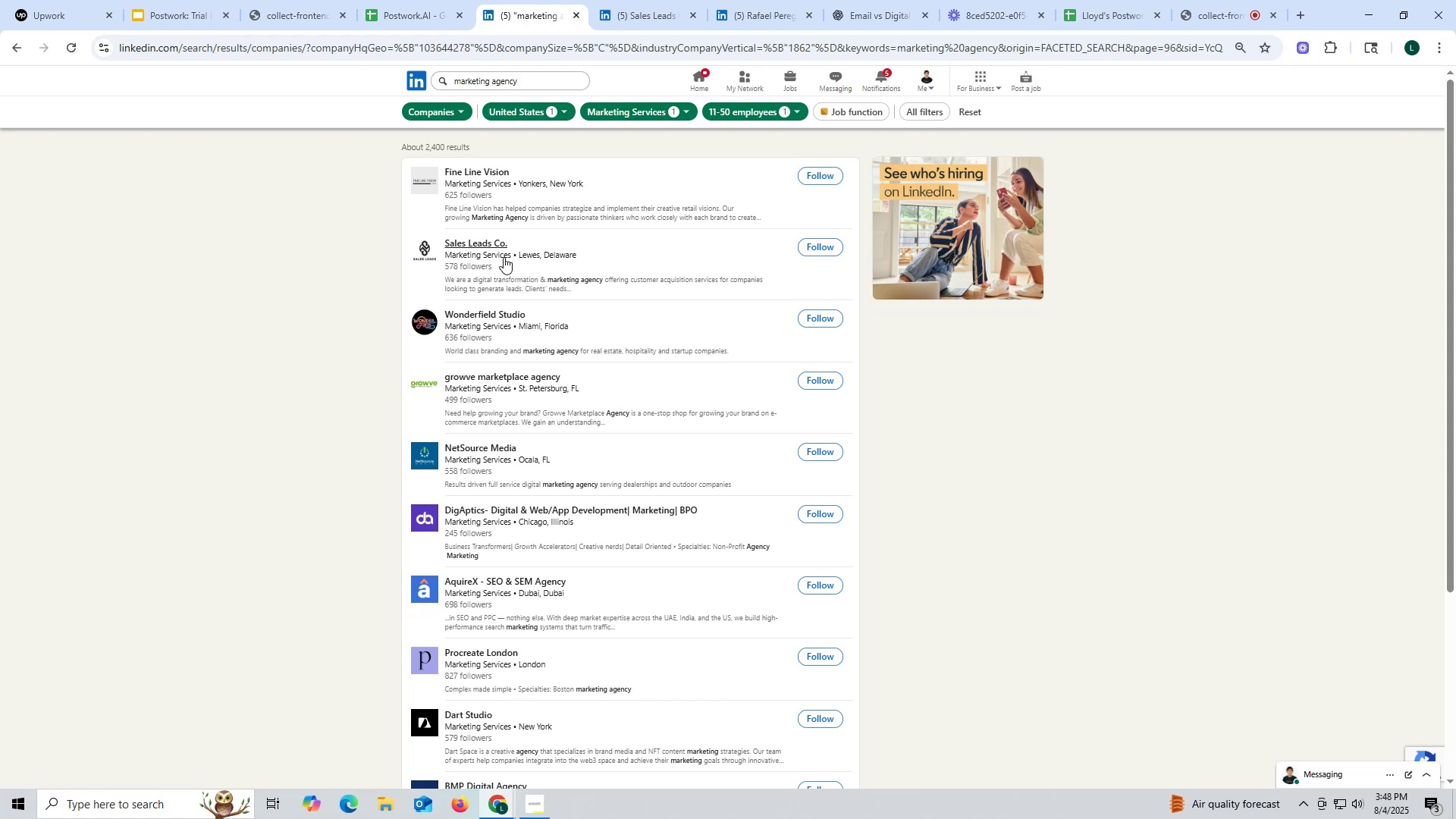 
wait(6.98)
 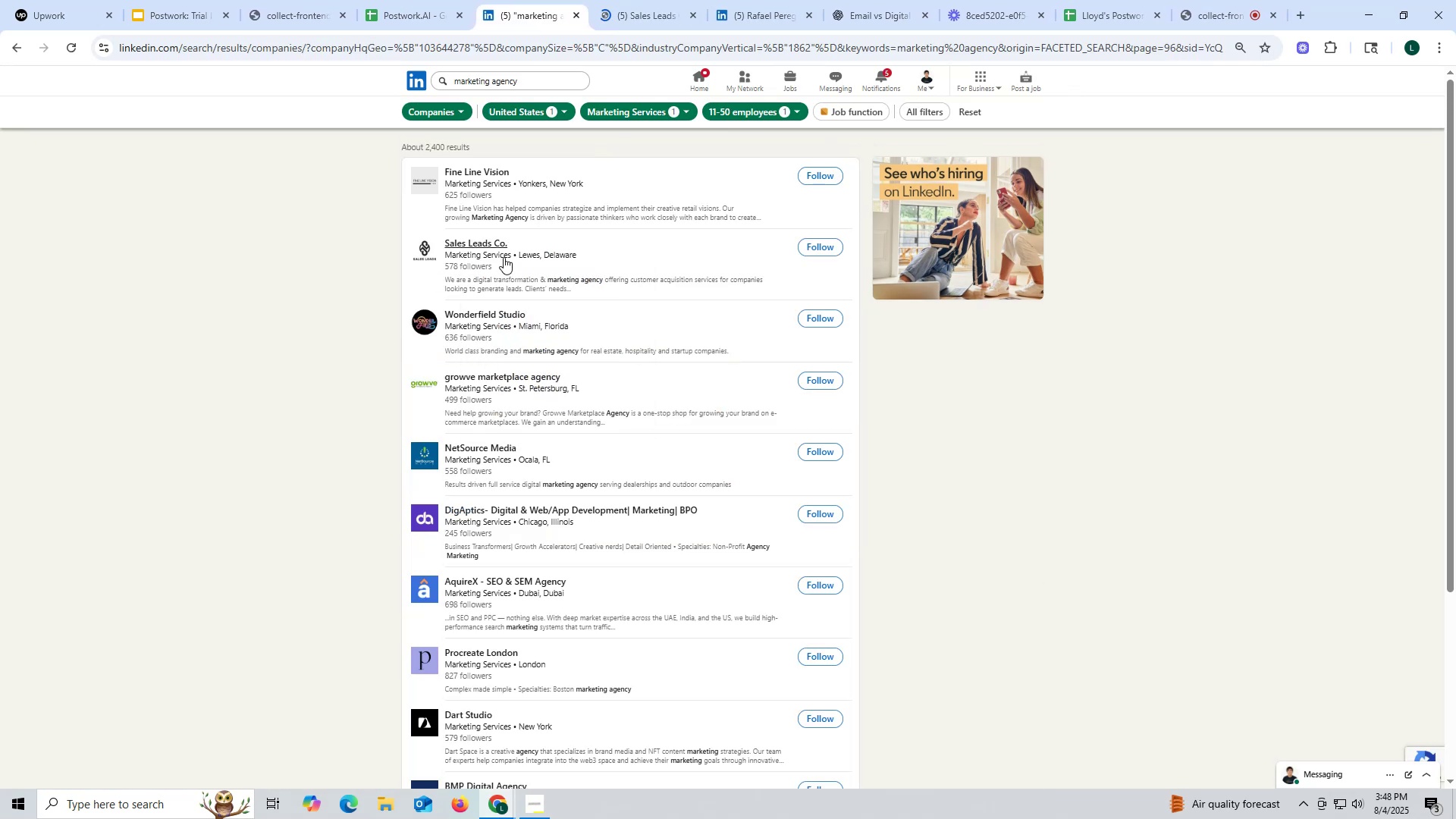 
left_click([656, 7])
 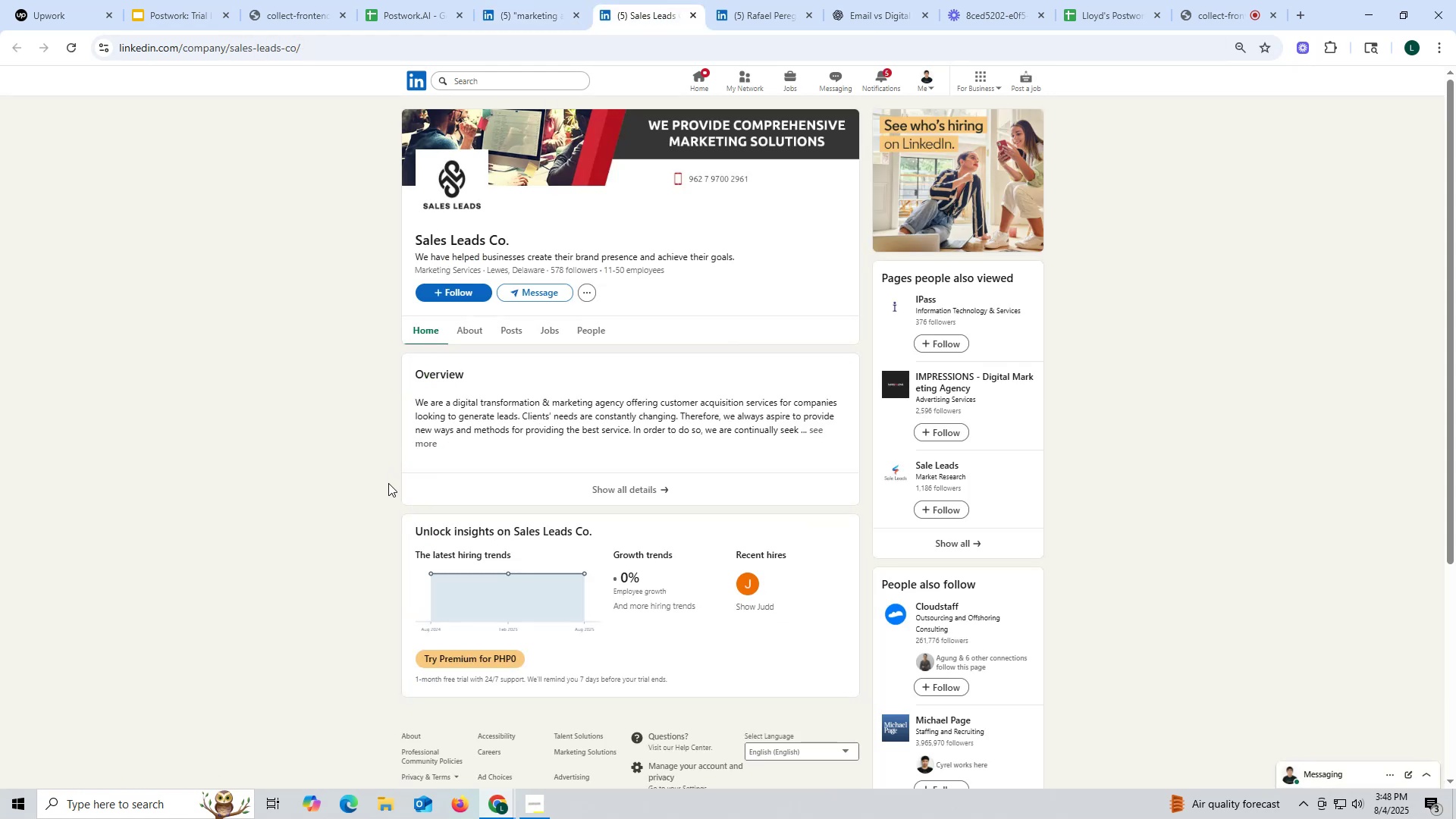 
wait(6.84)
 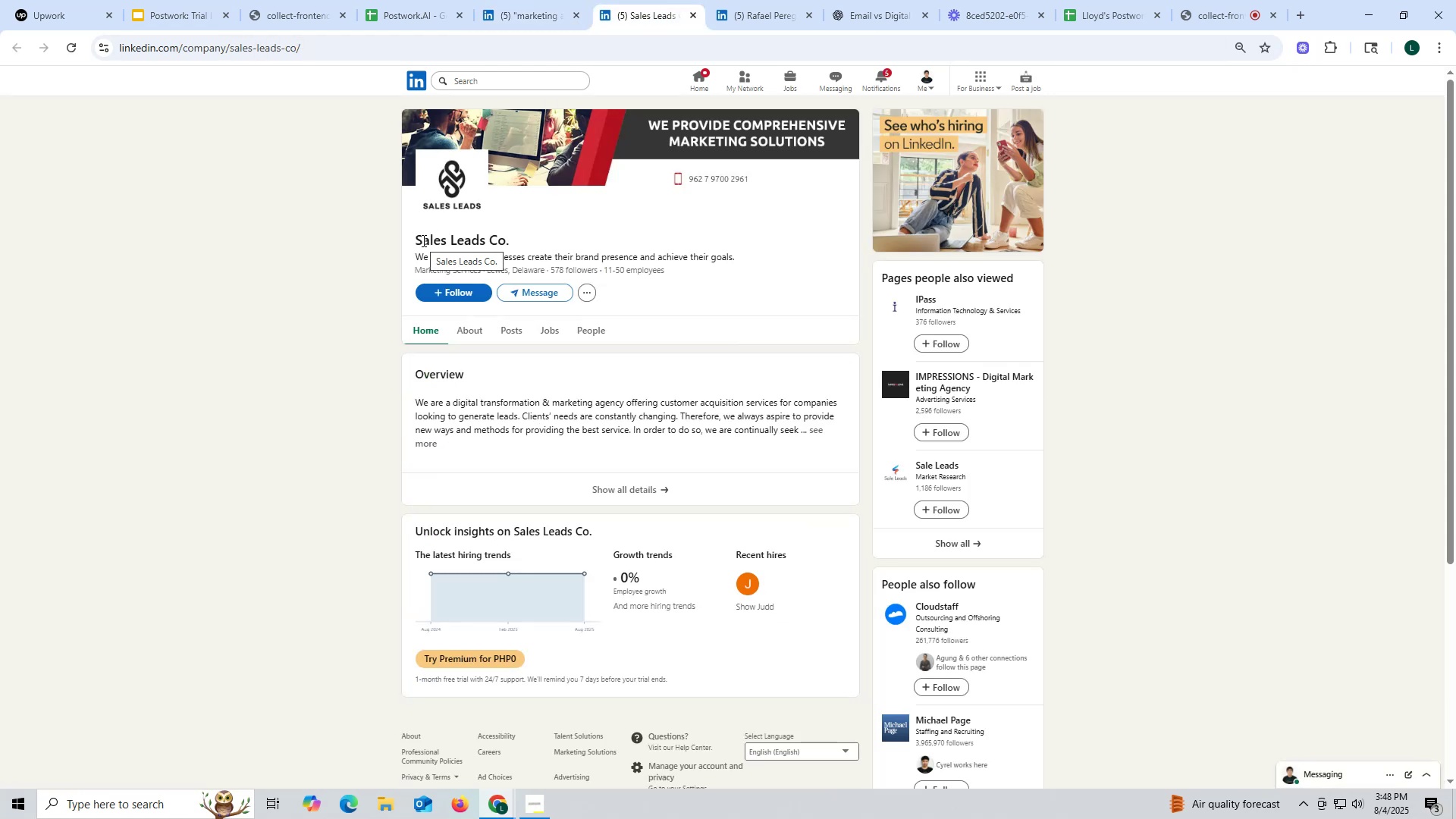 
left_click([512, 331])
 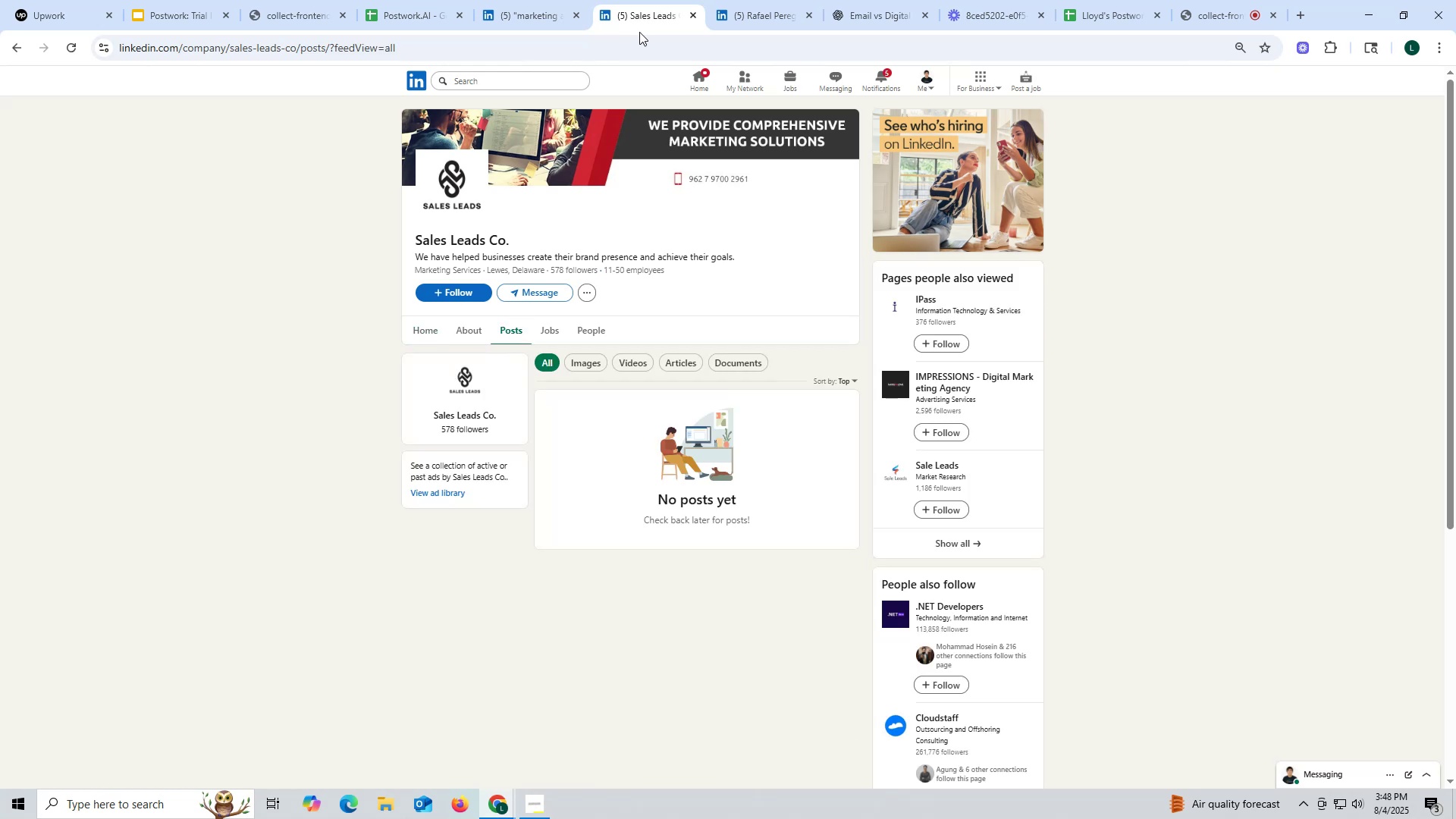 
left_click([690, 14])
 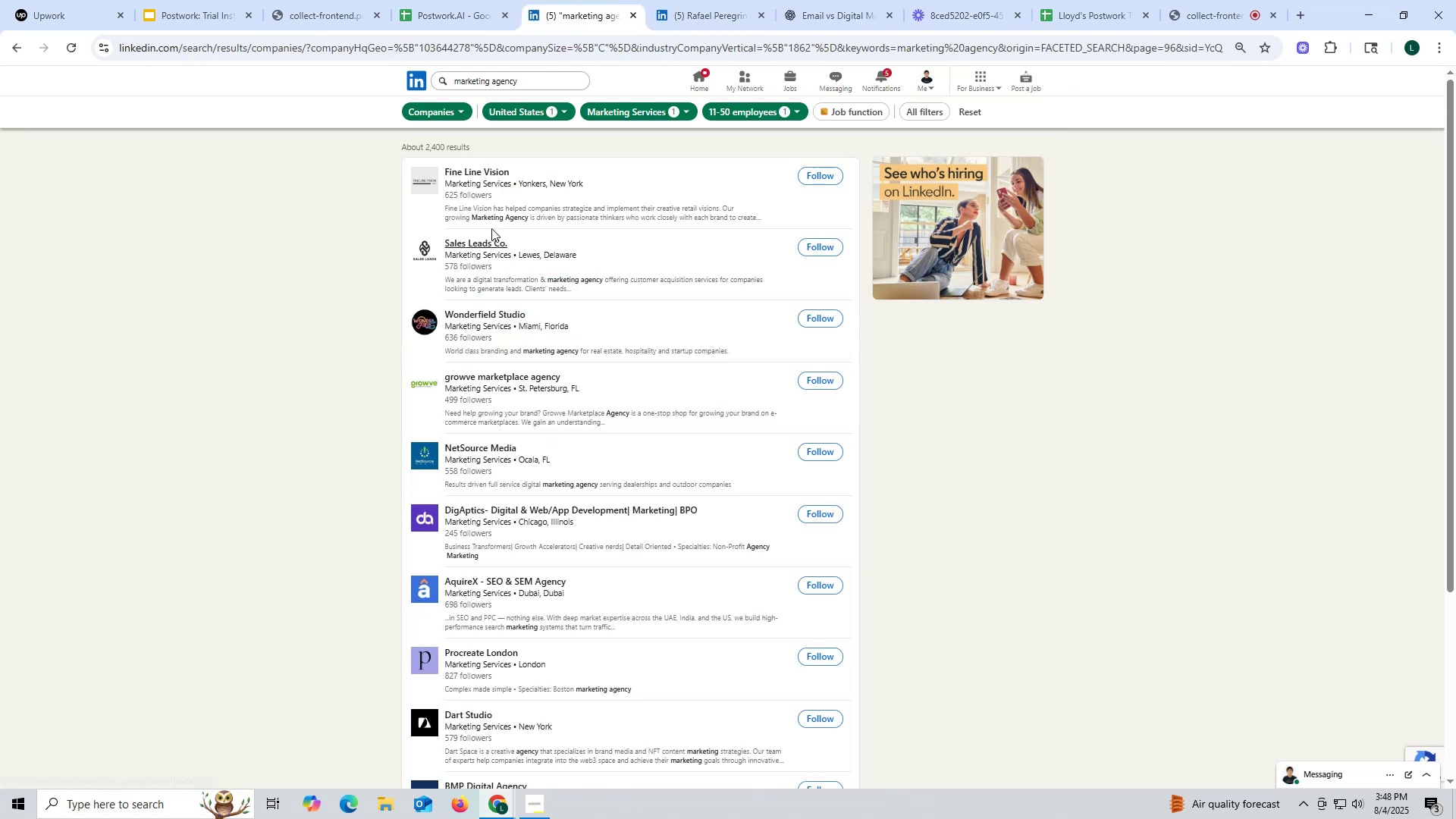 
scroll: coordinate [482, 298], scroll_direction: up, amount: 4.0
 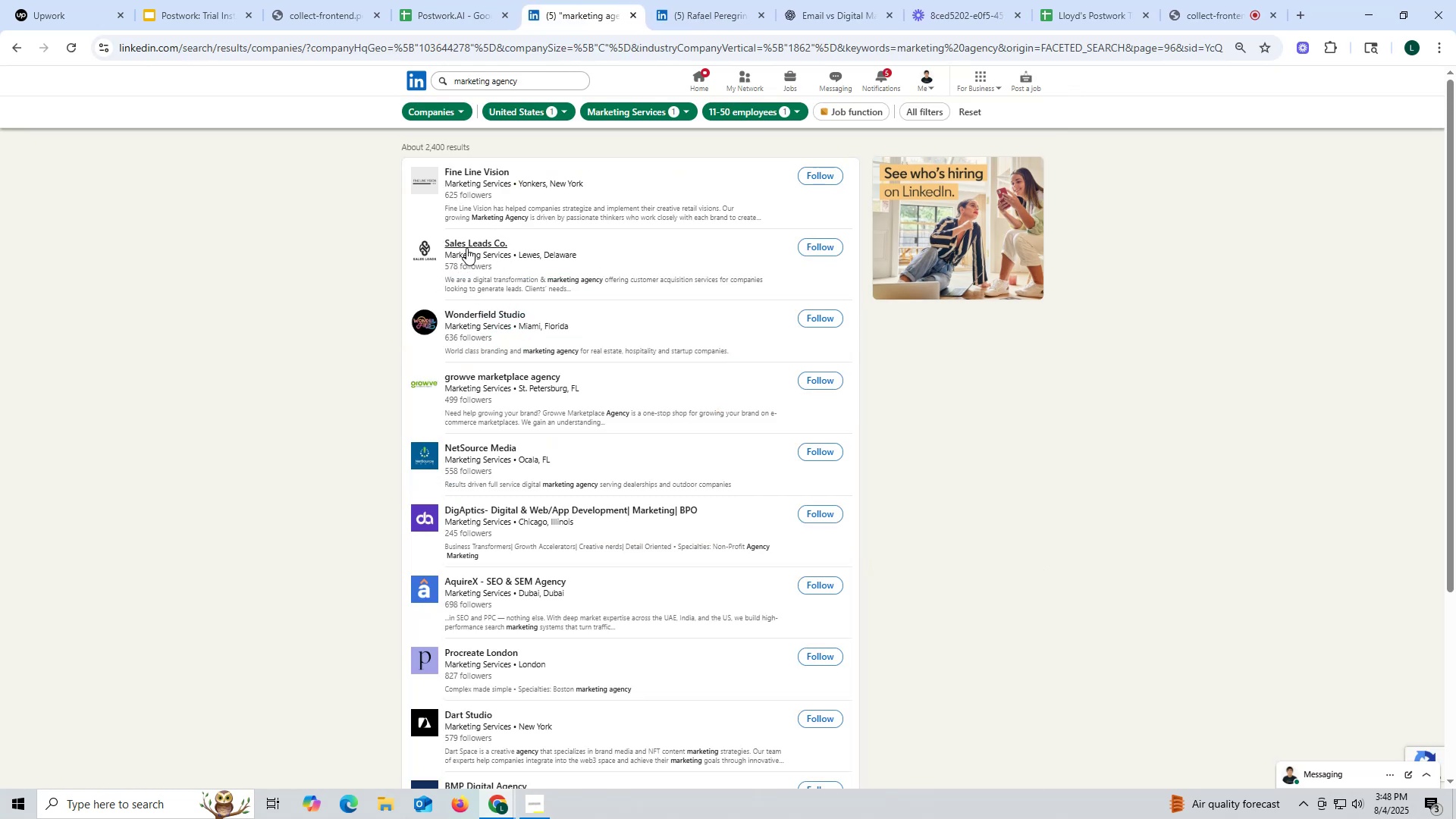 
right_click([477, 170])
 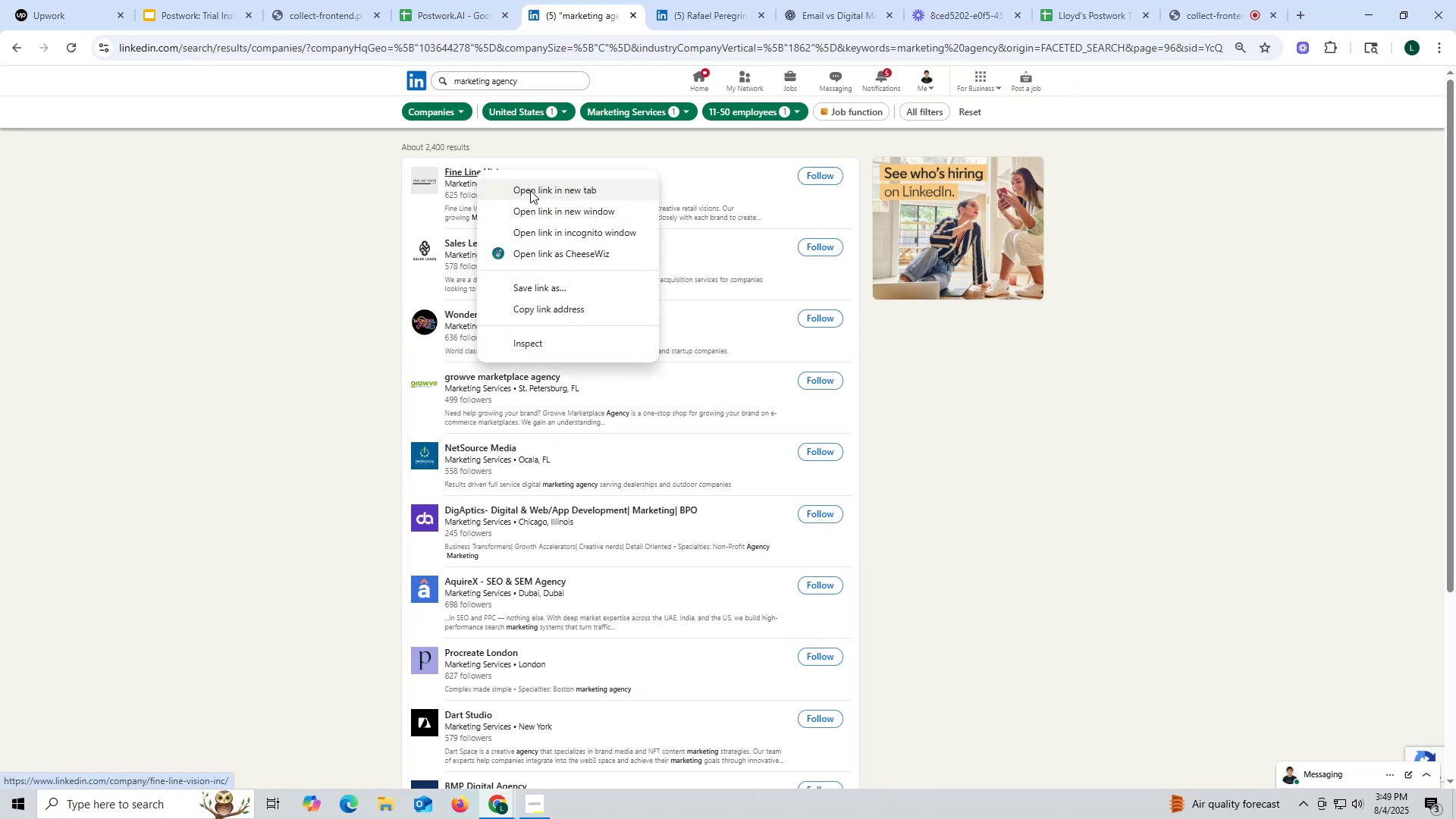 
left_click([530, 190])
 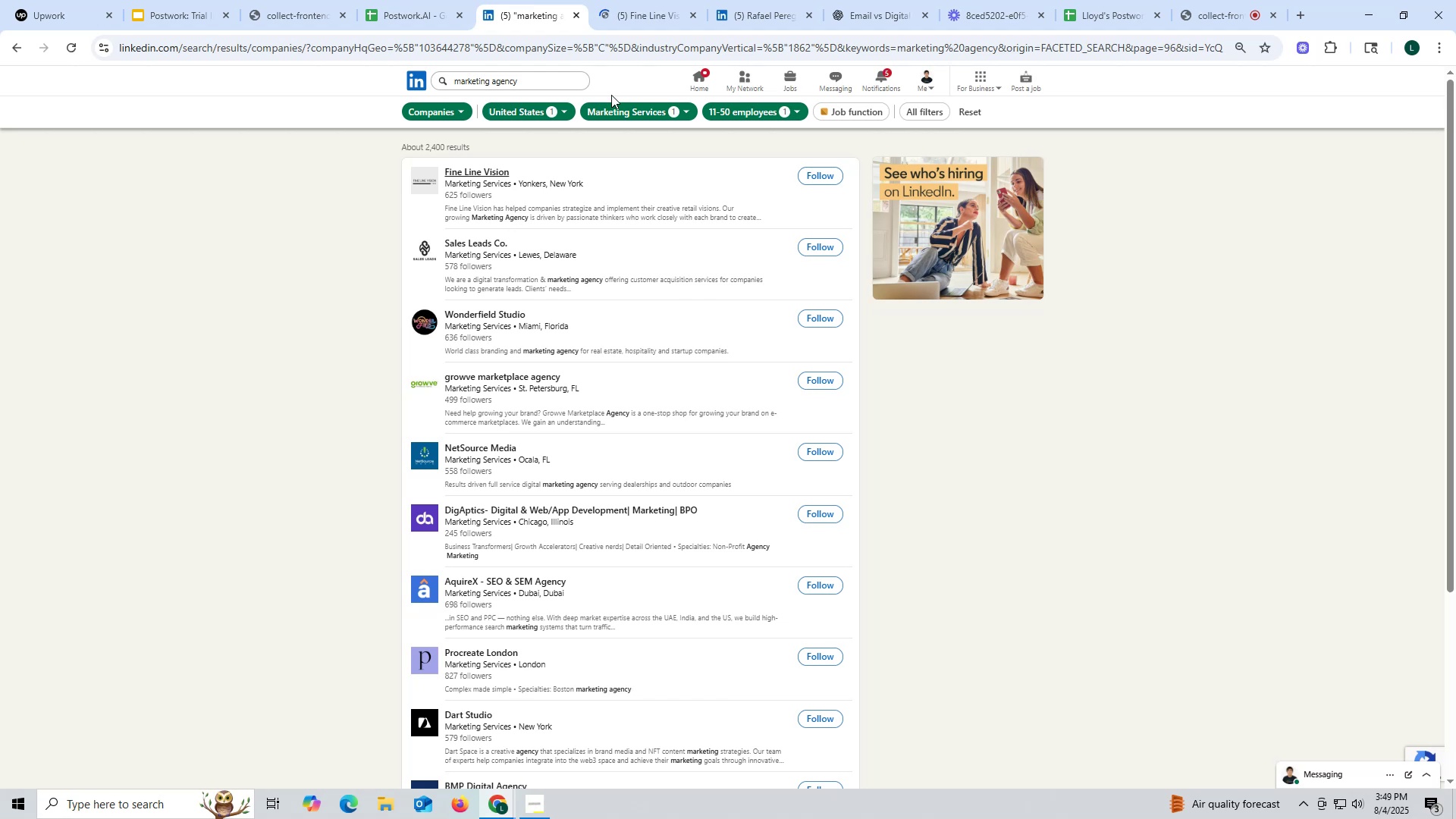 
left_click([622, 20])
 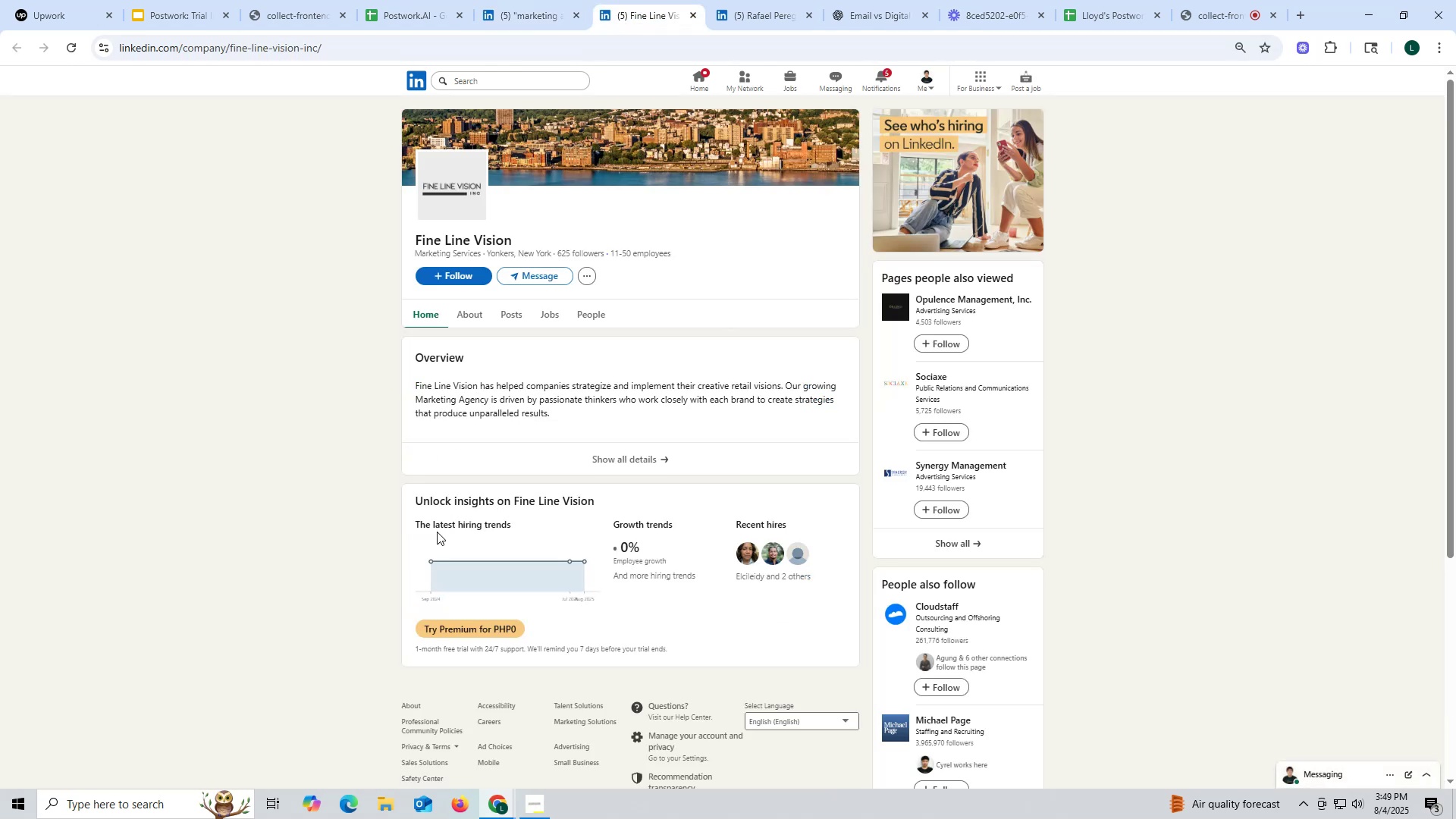 
left_click([513, 315])
 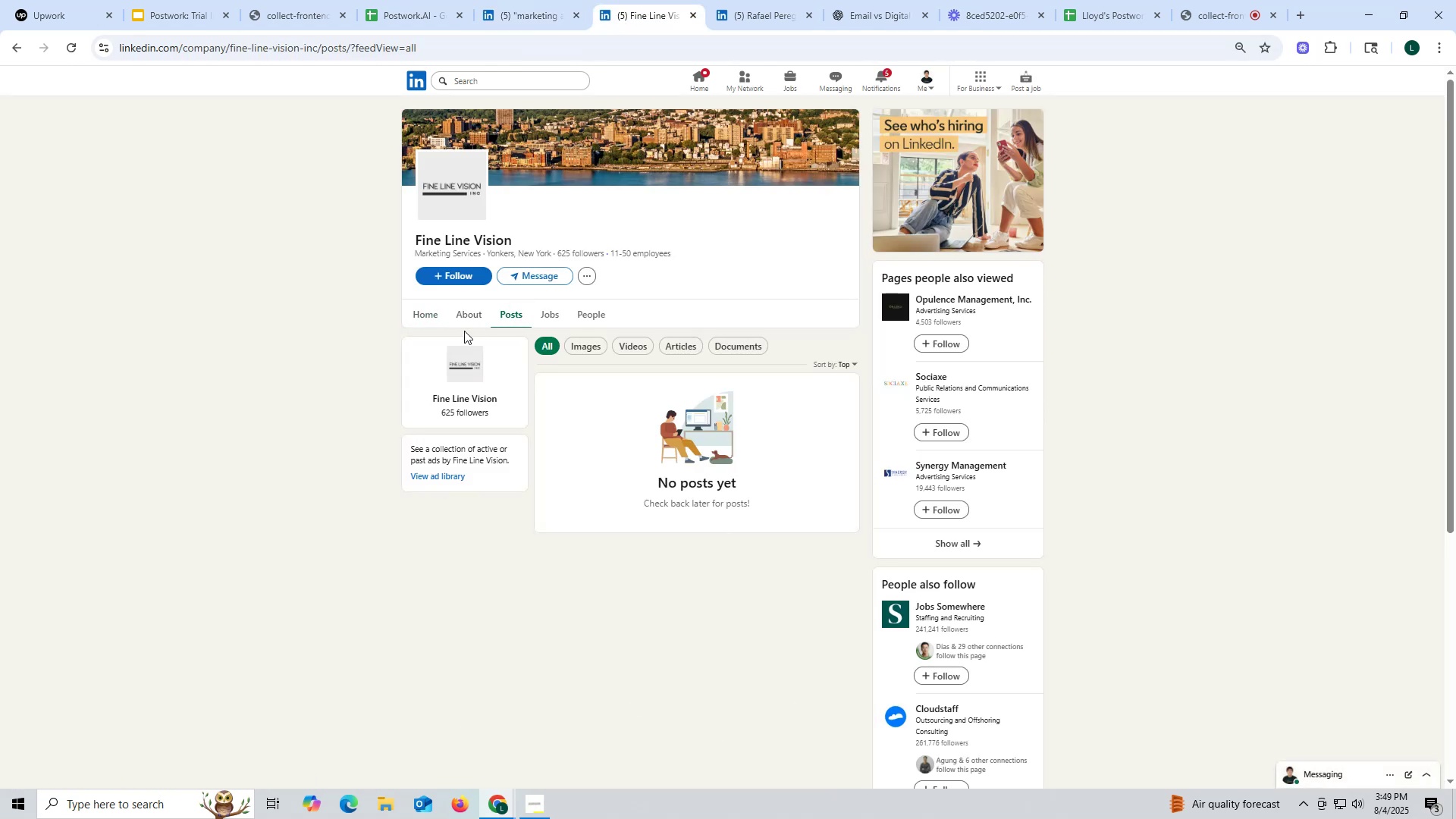 
left_click([689, 13])
 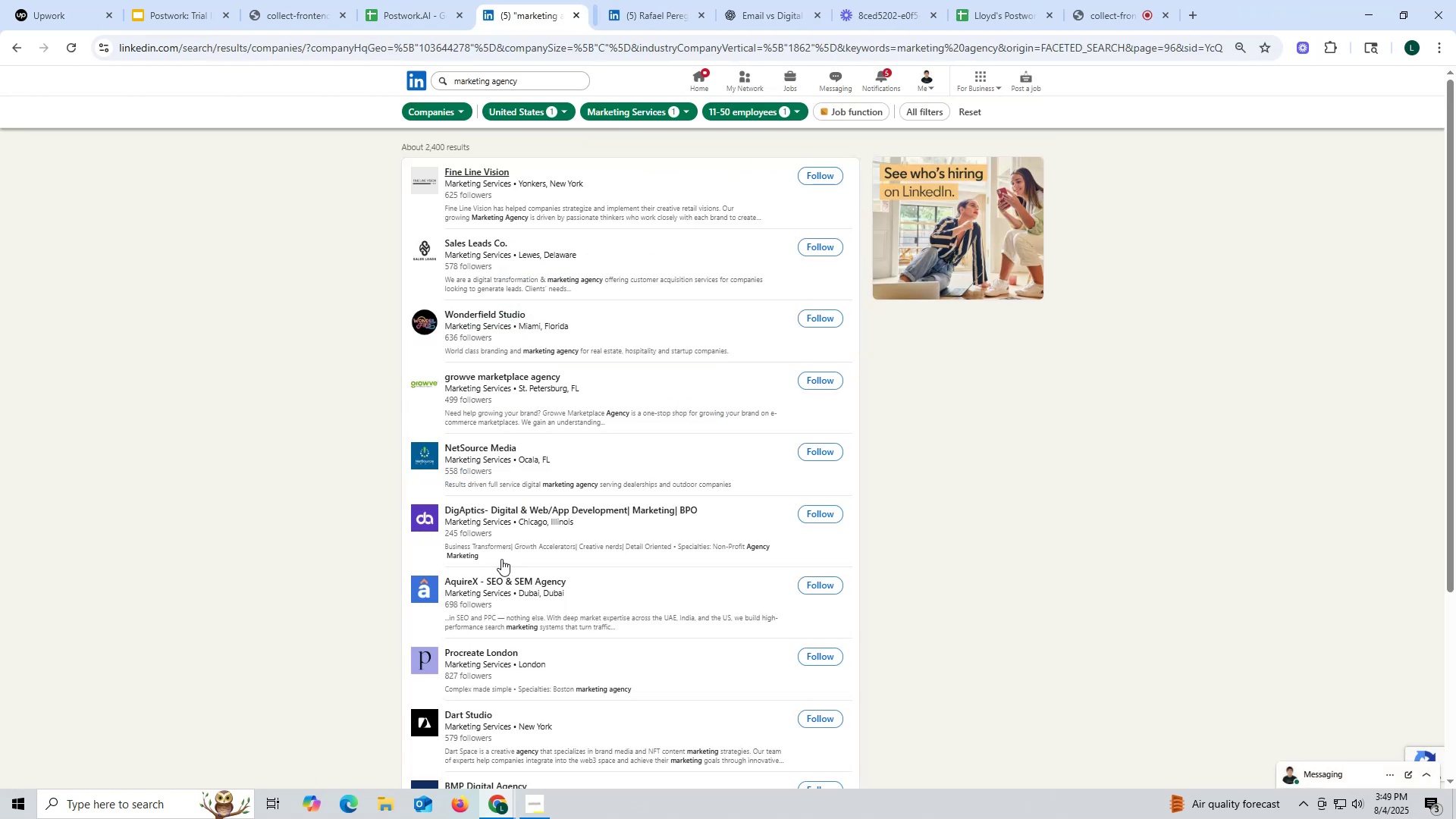 
scroll: coordinate [534, 550], scroll_direction: down, amount: 6.0
 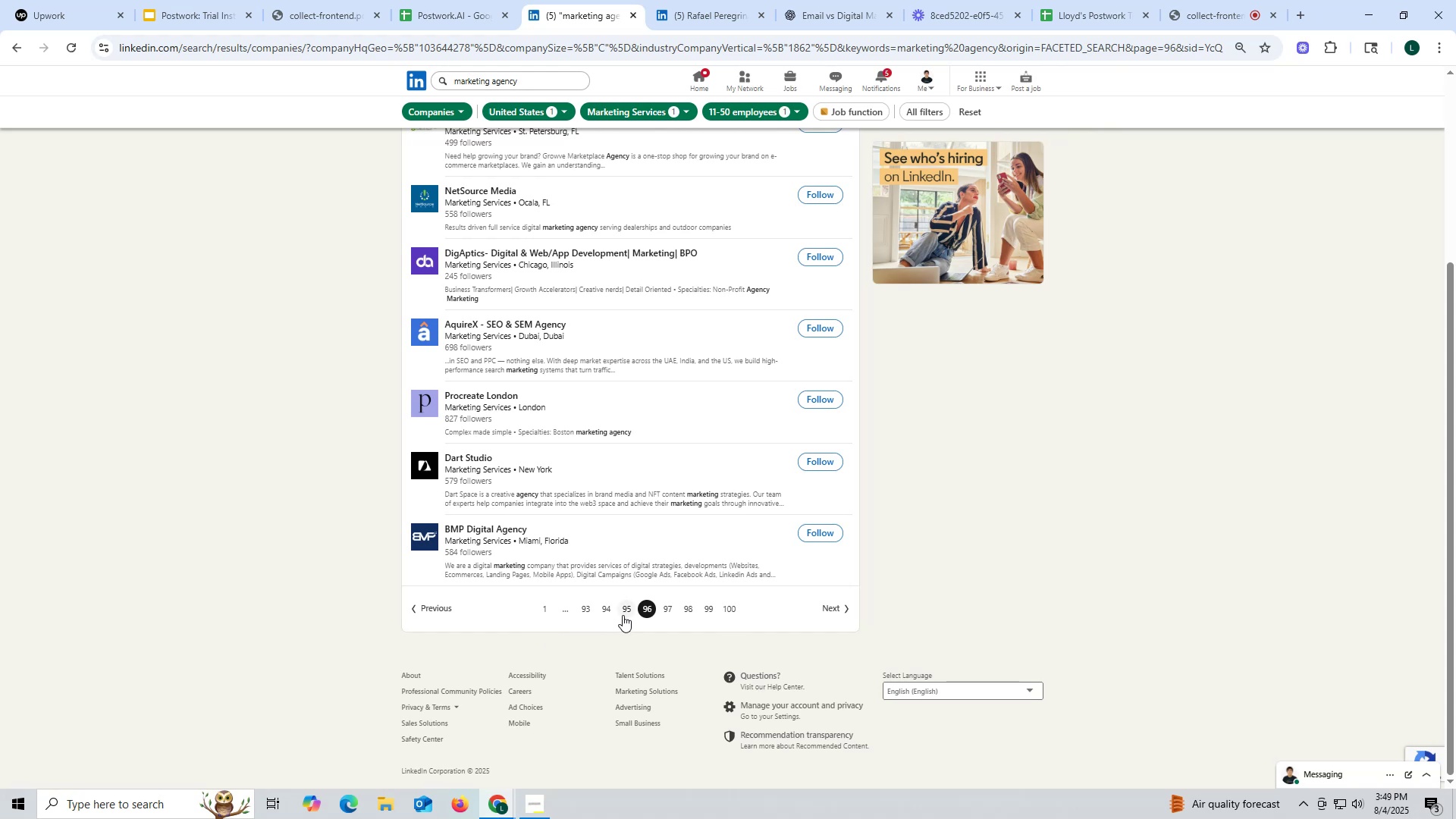 
left_click([624, 613])
 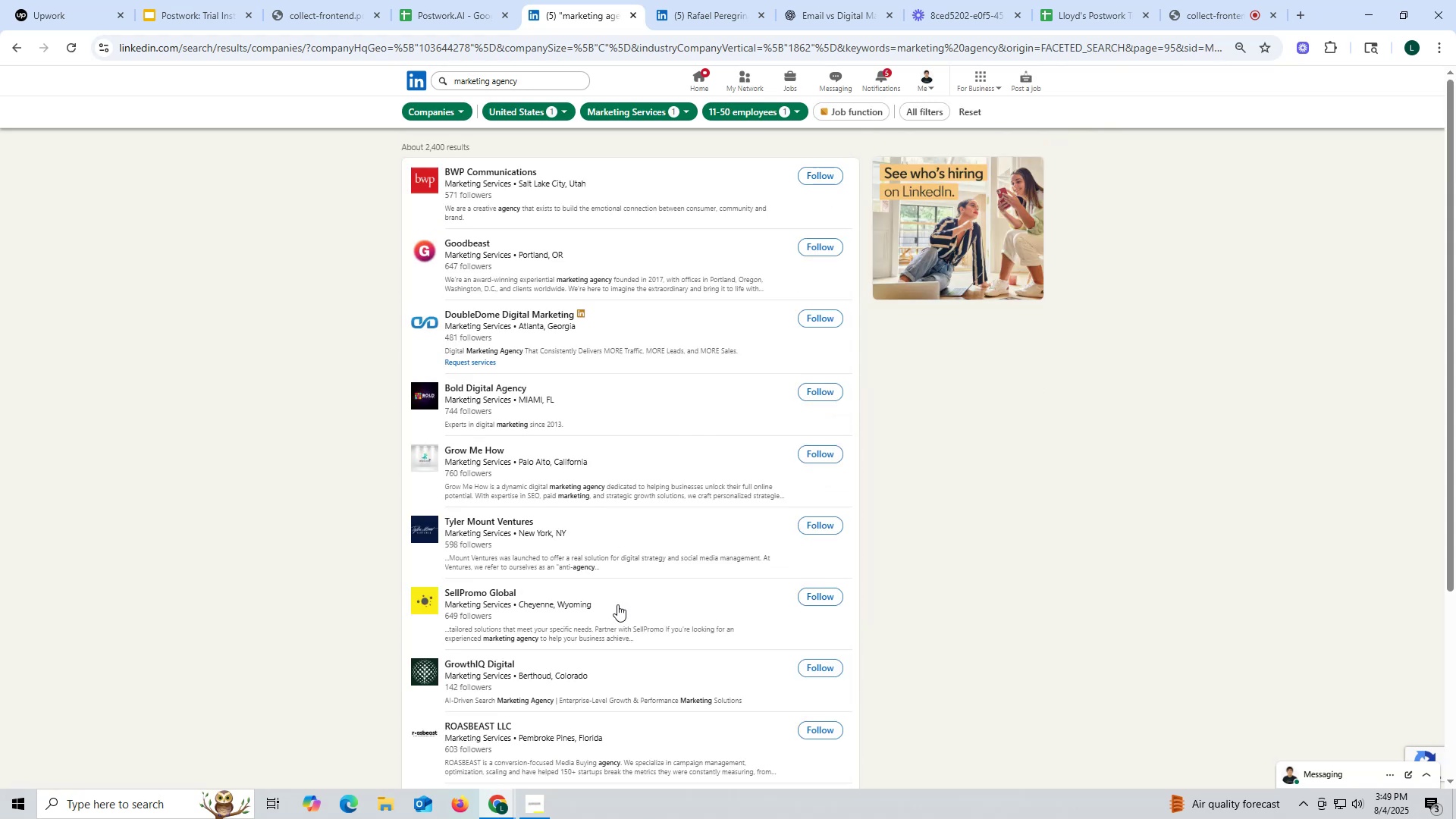 
wait(5.92)
 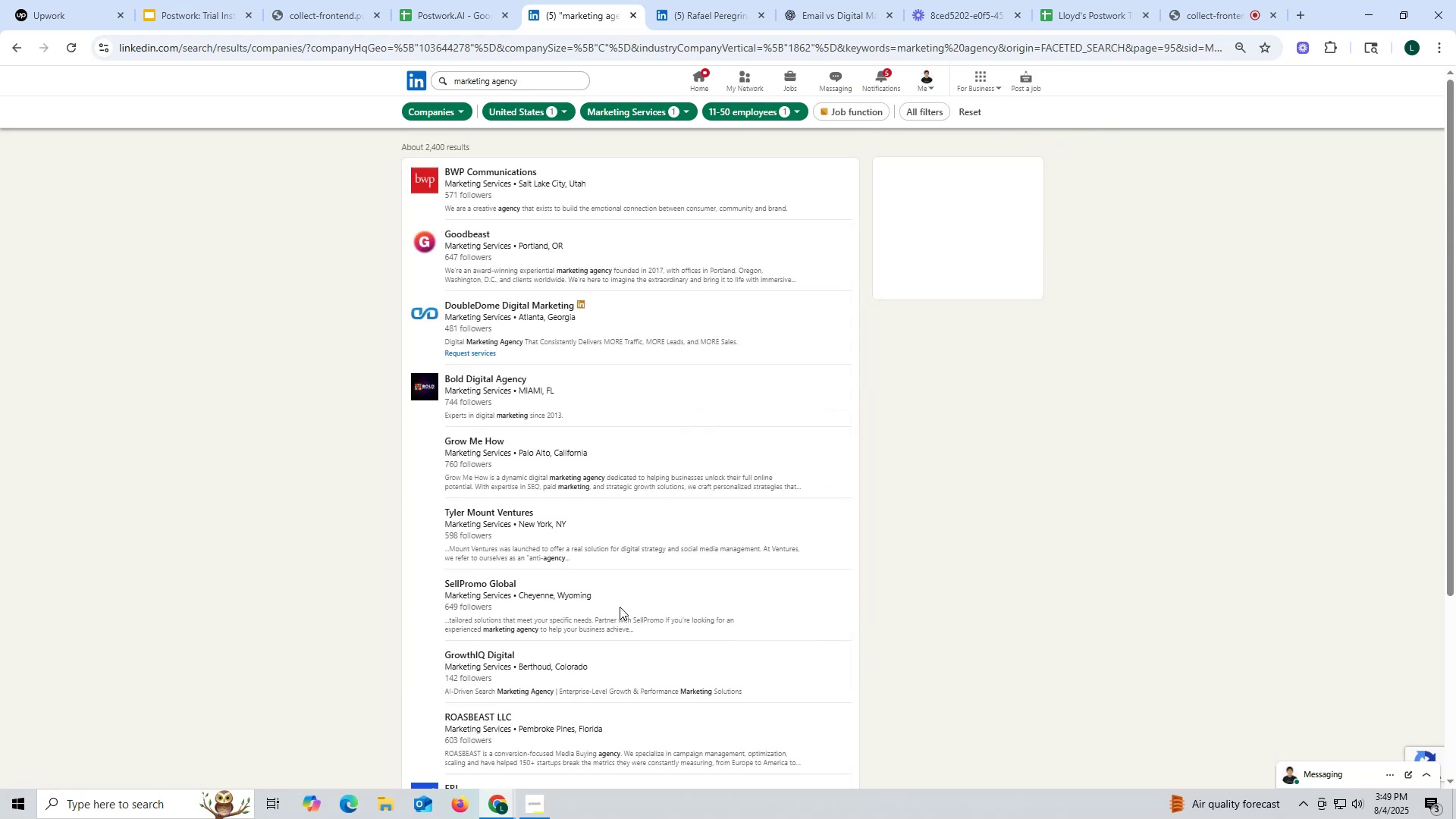 
scroll: coordinate [569, 591], scroll_direction: down, amount: 3.0
 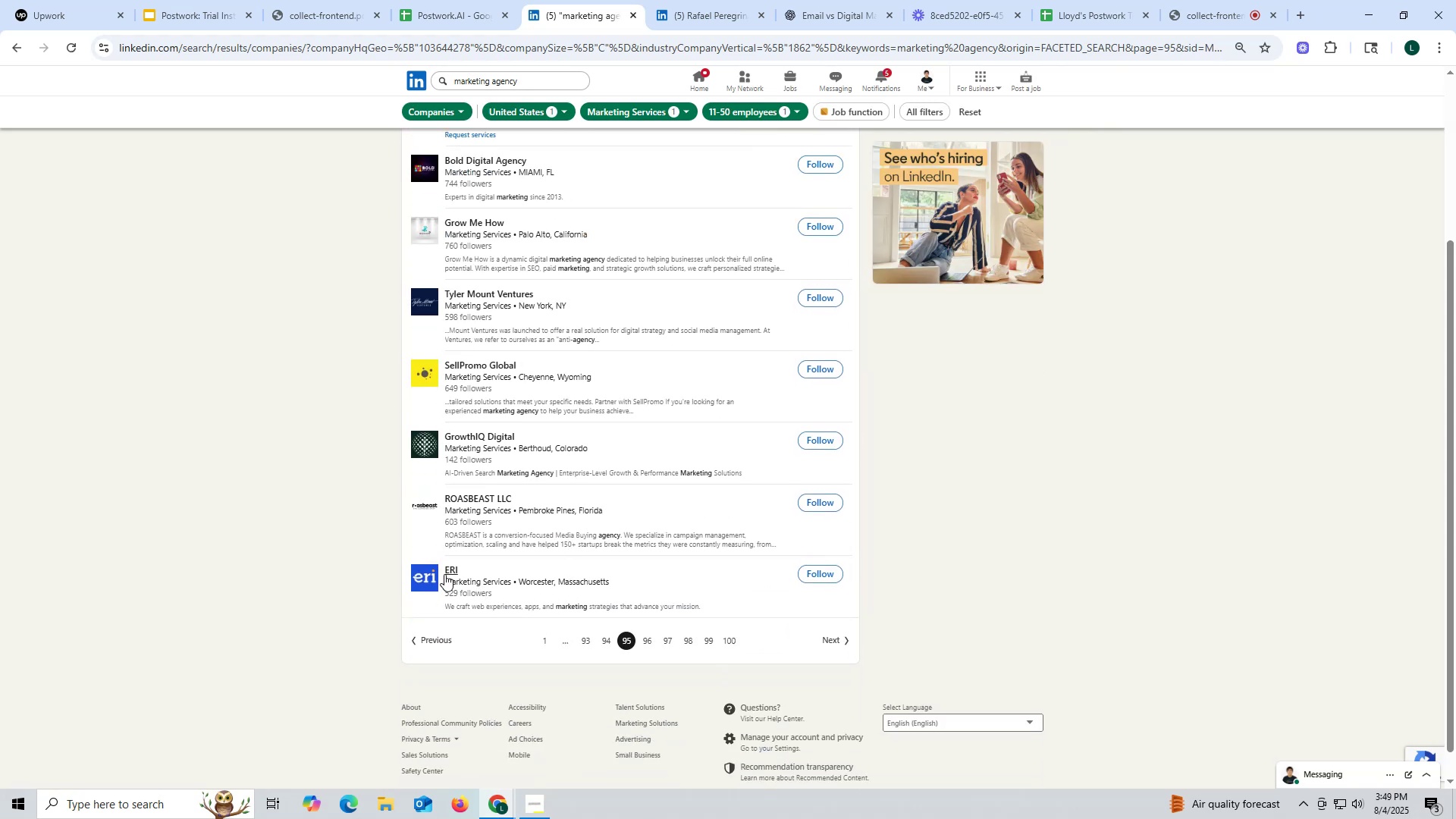 
right_click([447, 570])
 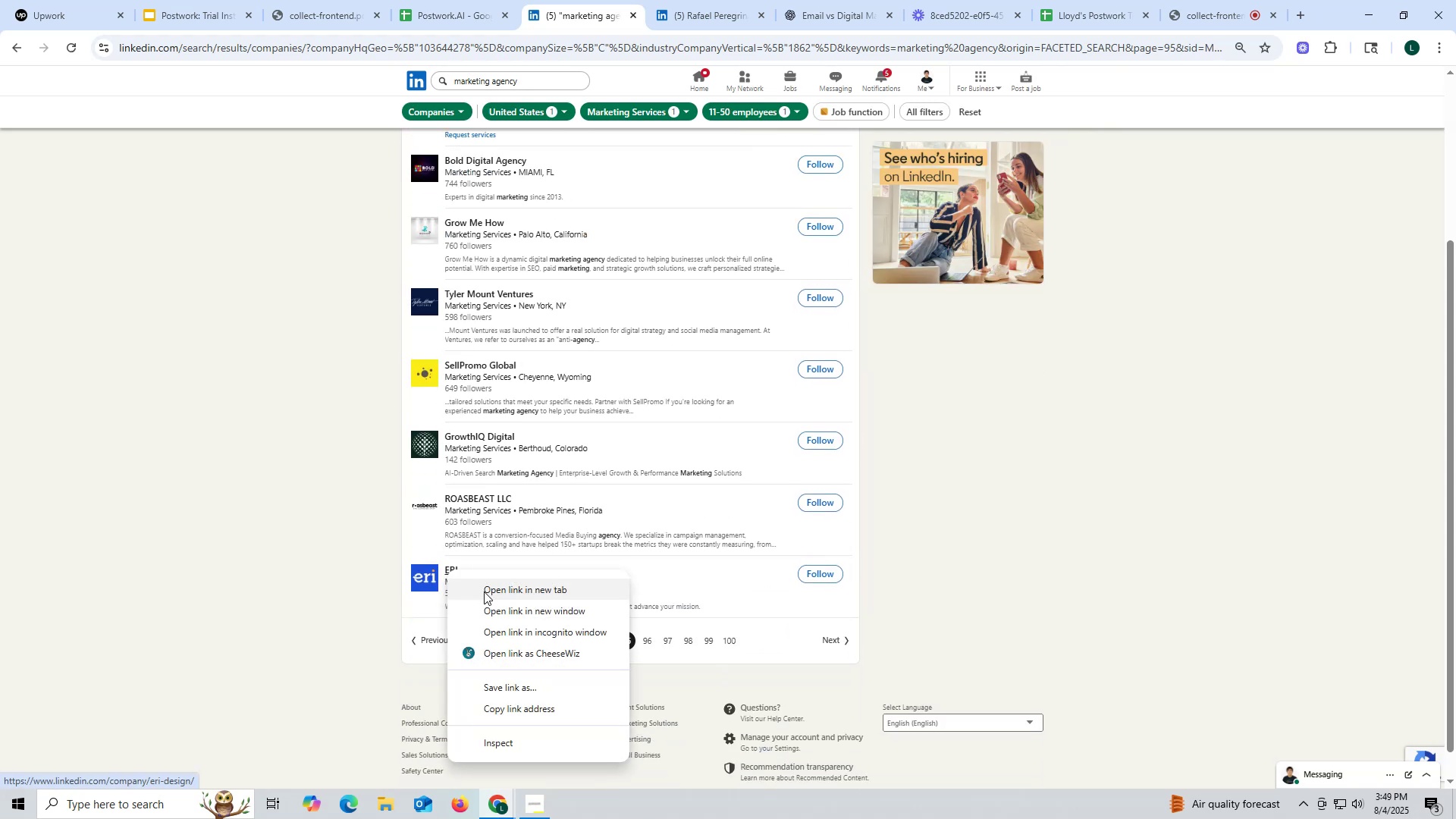 
left_click([484, 592])
 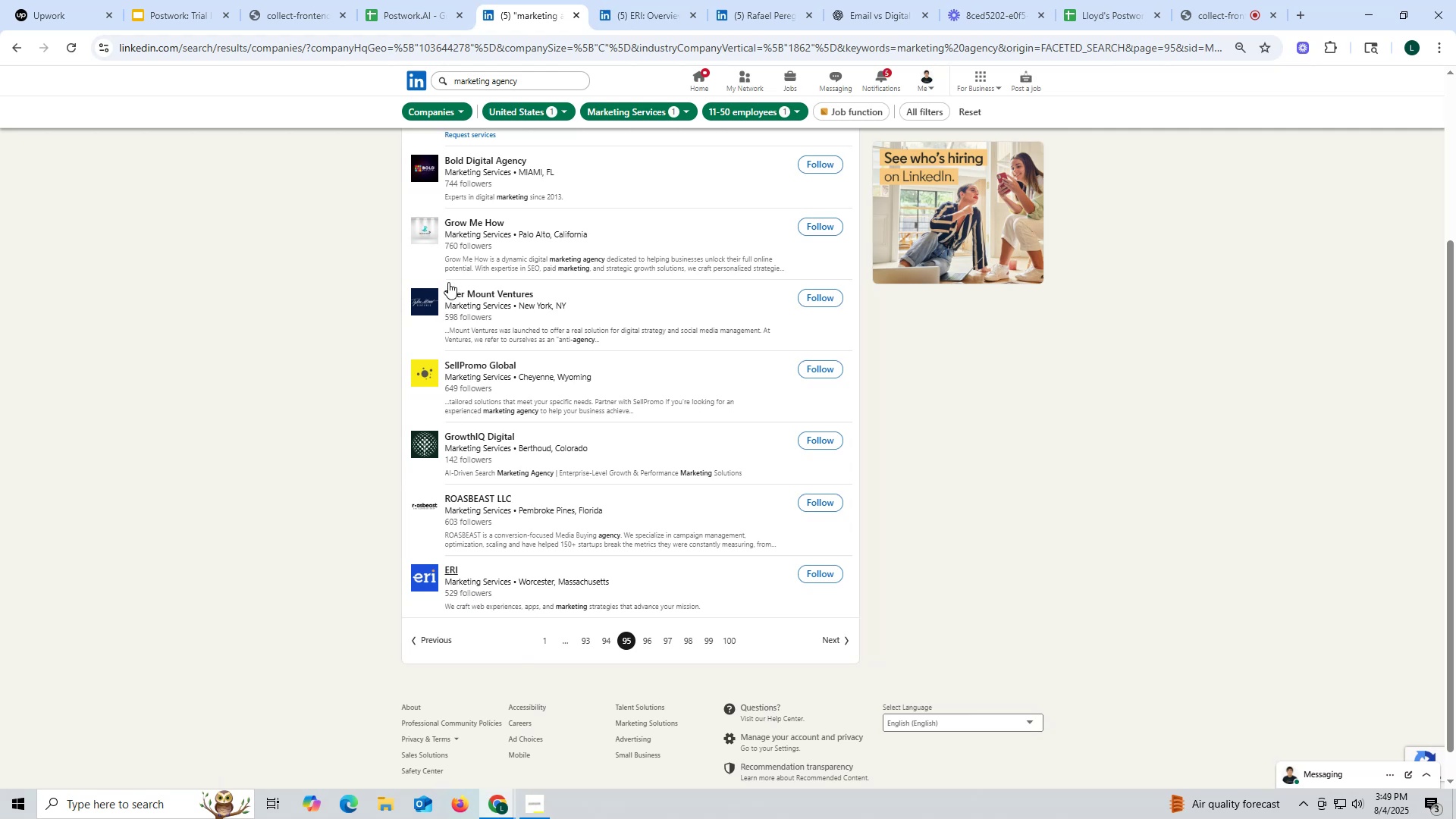 
wait(5.99)
 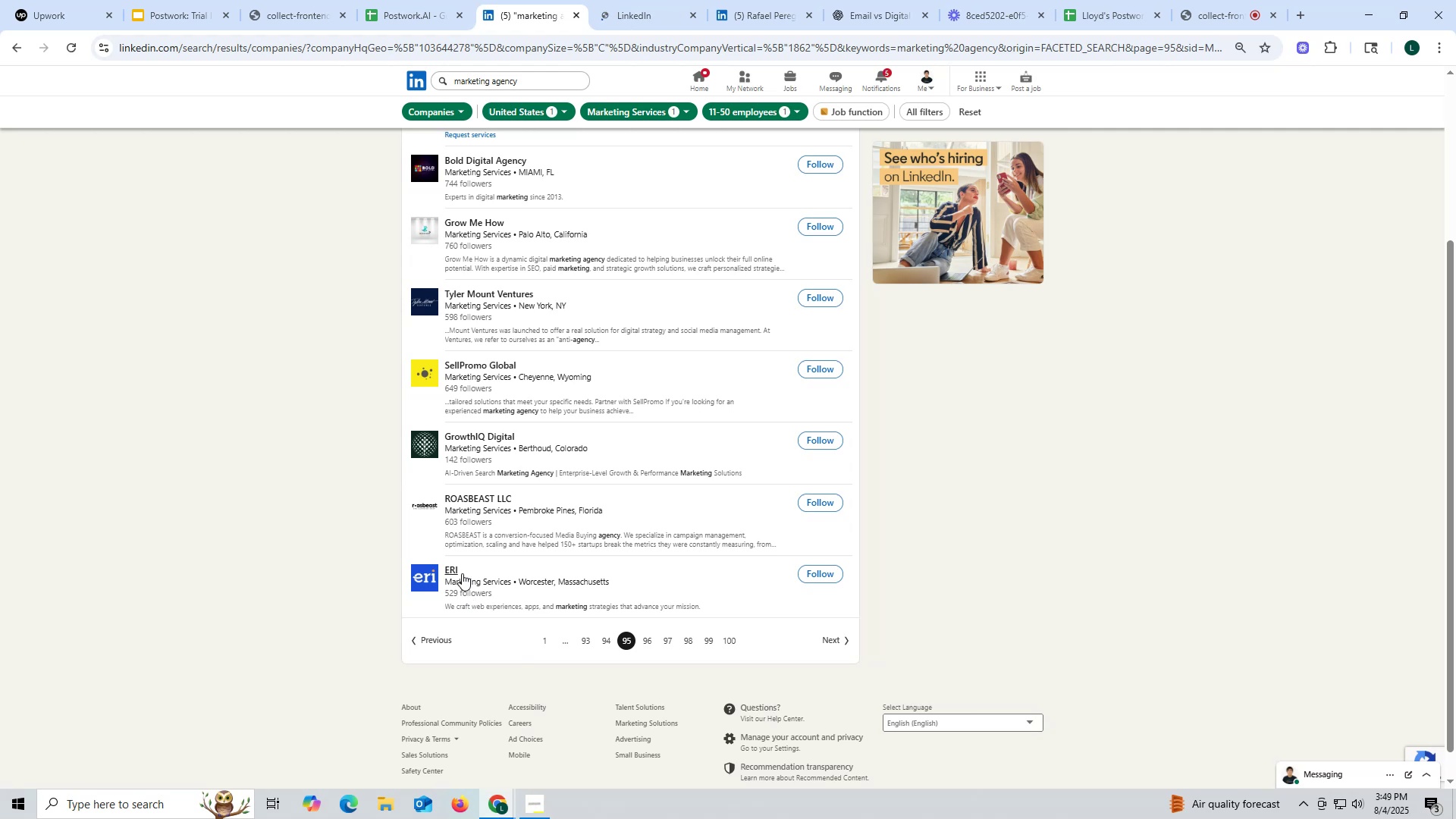 
left_click([640, 17])
 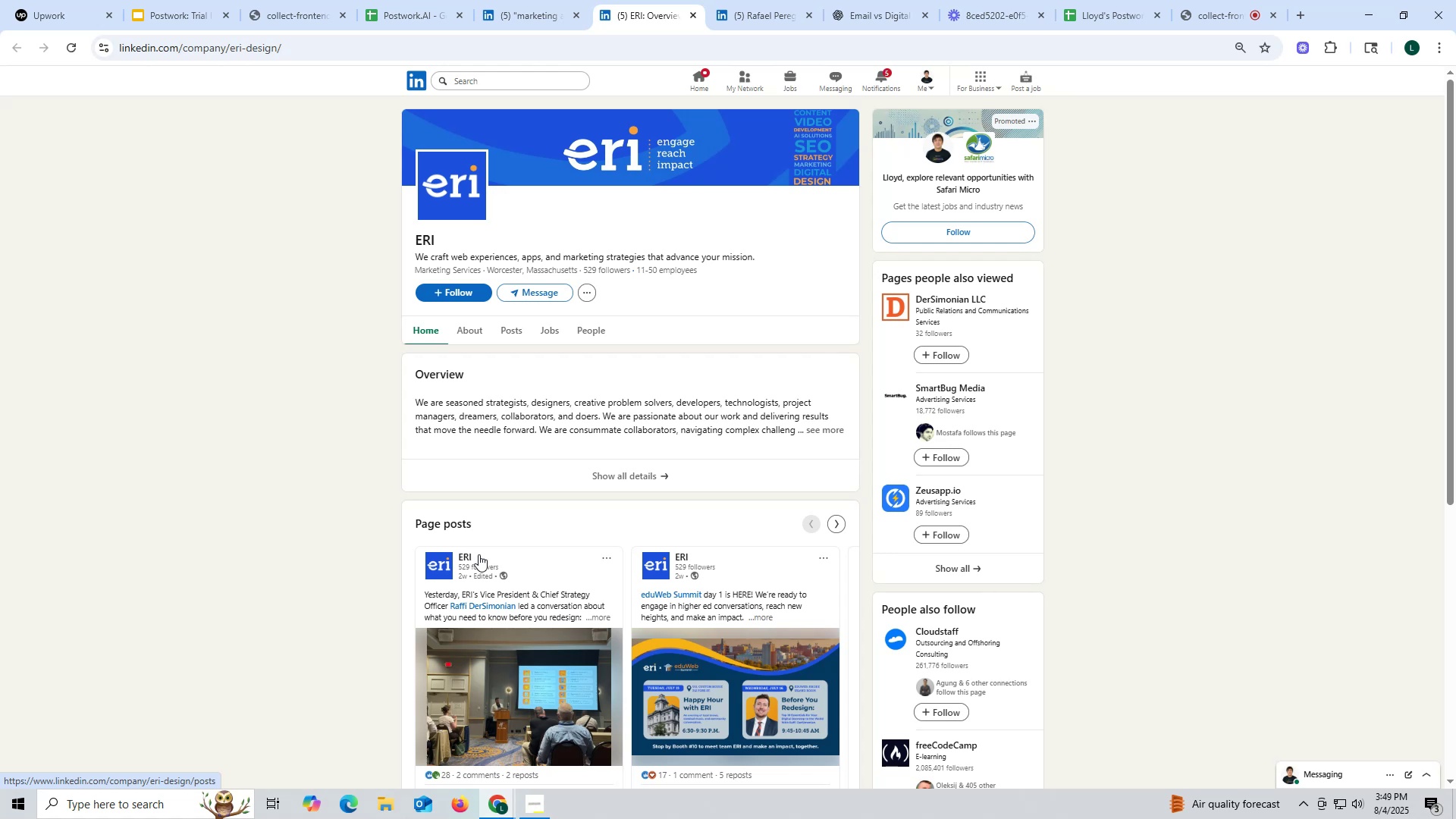 
wait(10.05)
 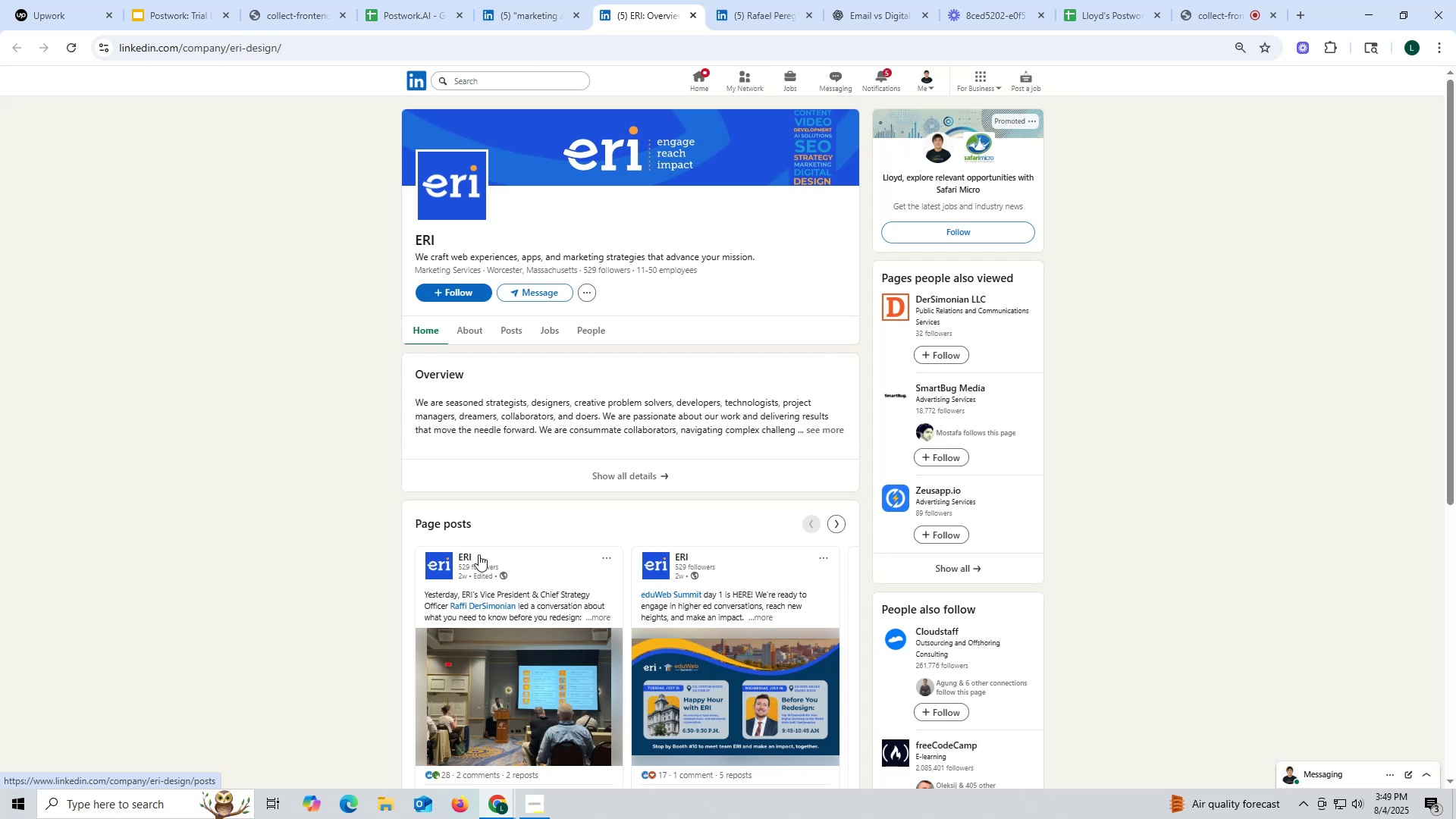 
left_click([510, 324])
 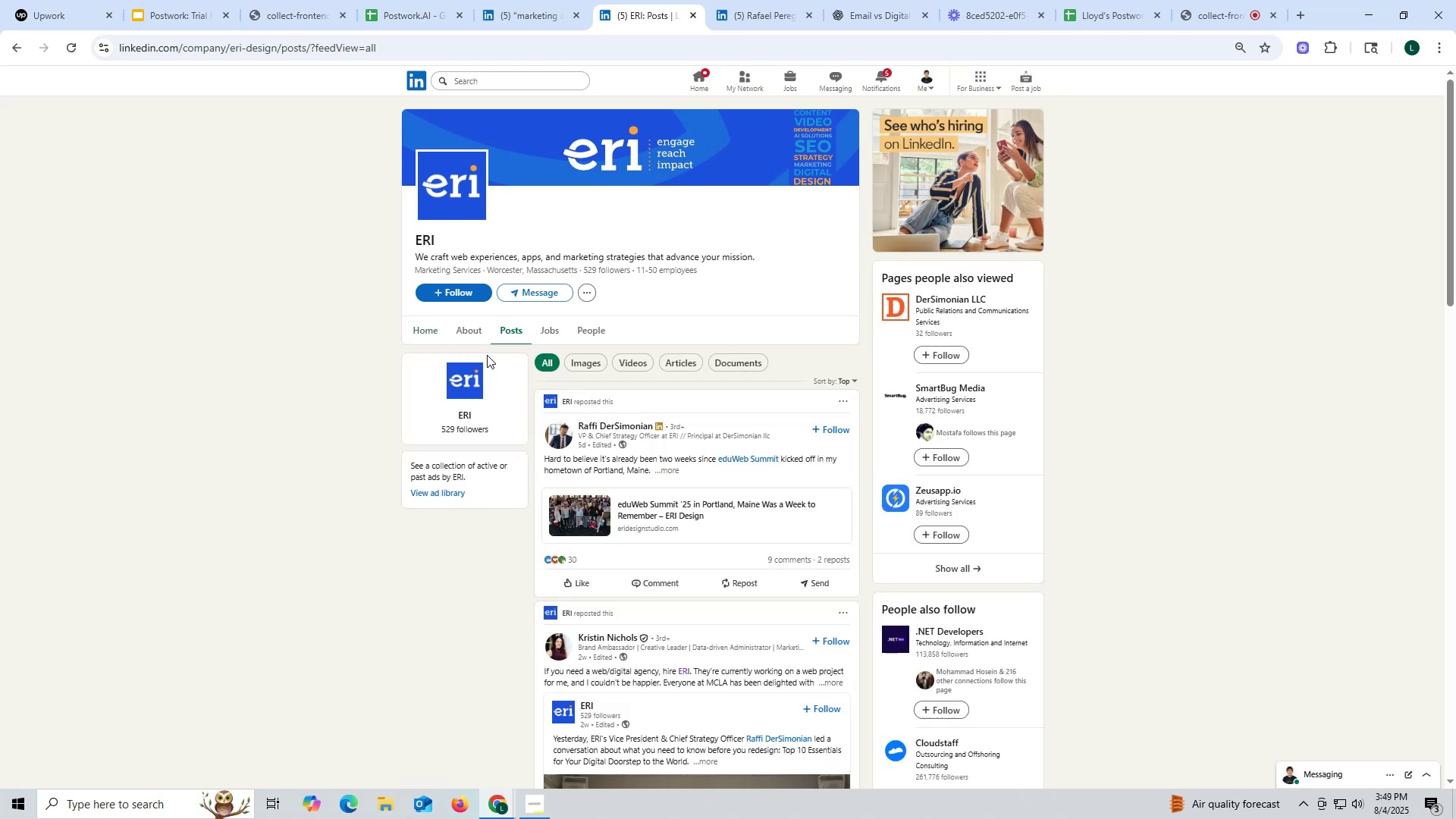 
left_click([465, 325])
 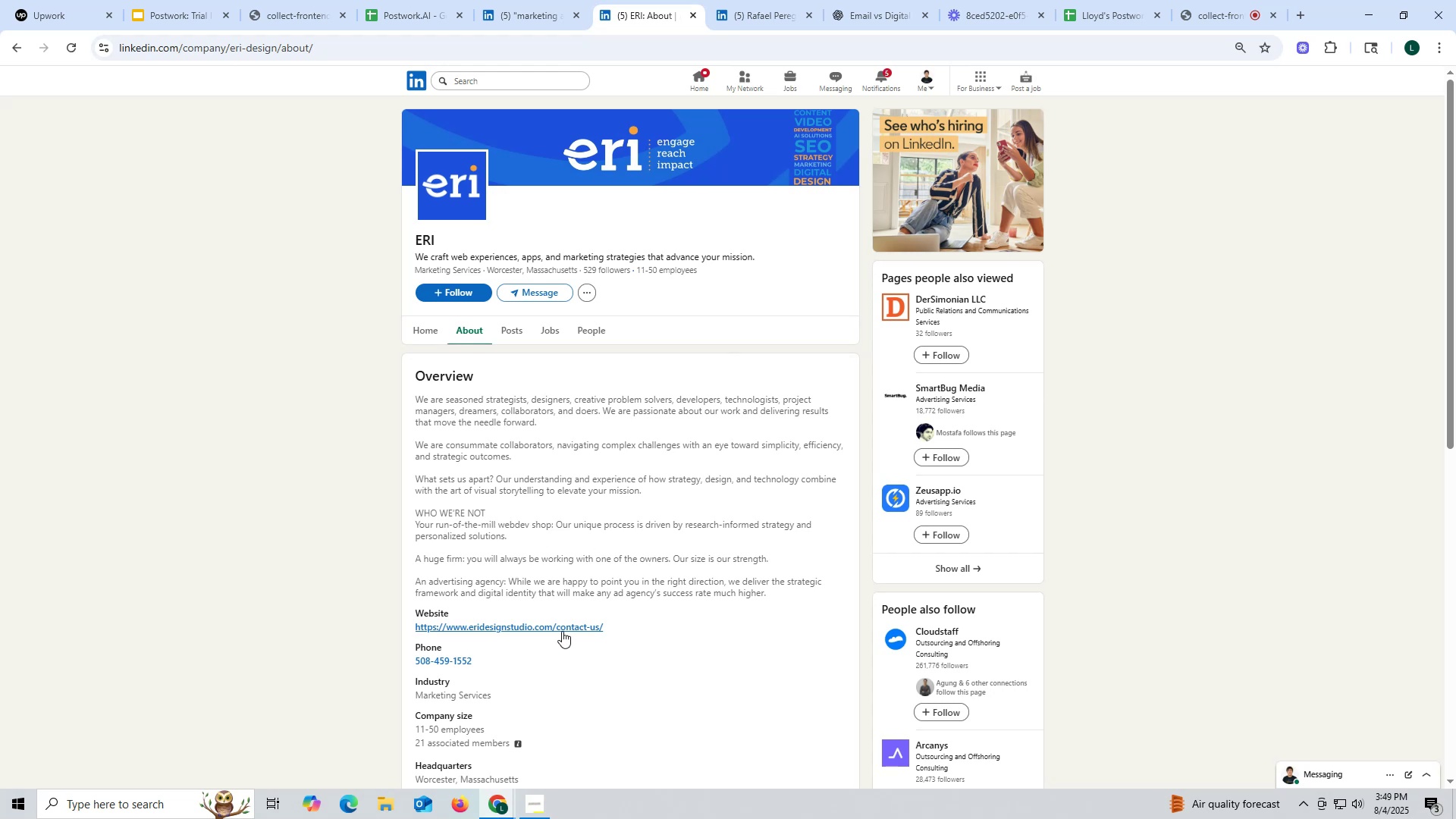 
scroll: coordinate [550, 632], scroll_direction: down, amount: 2.0
 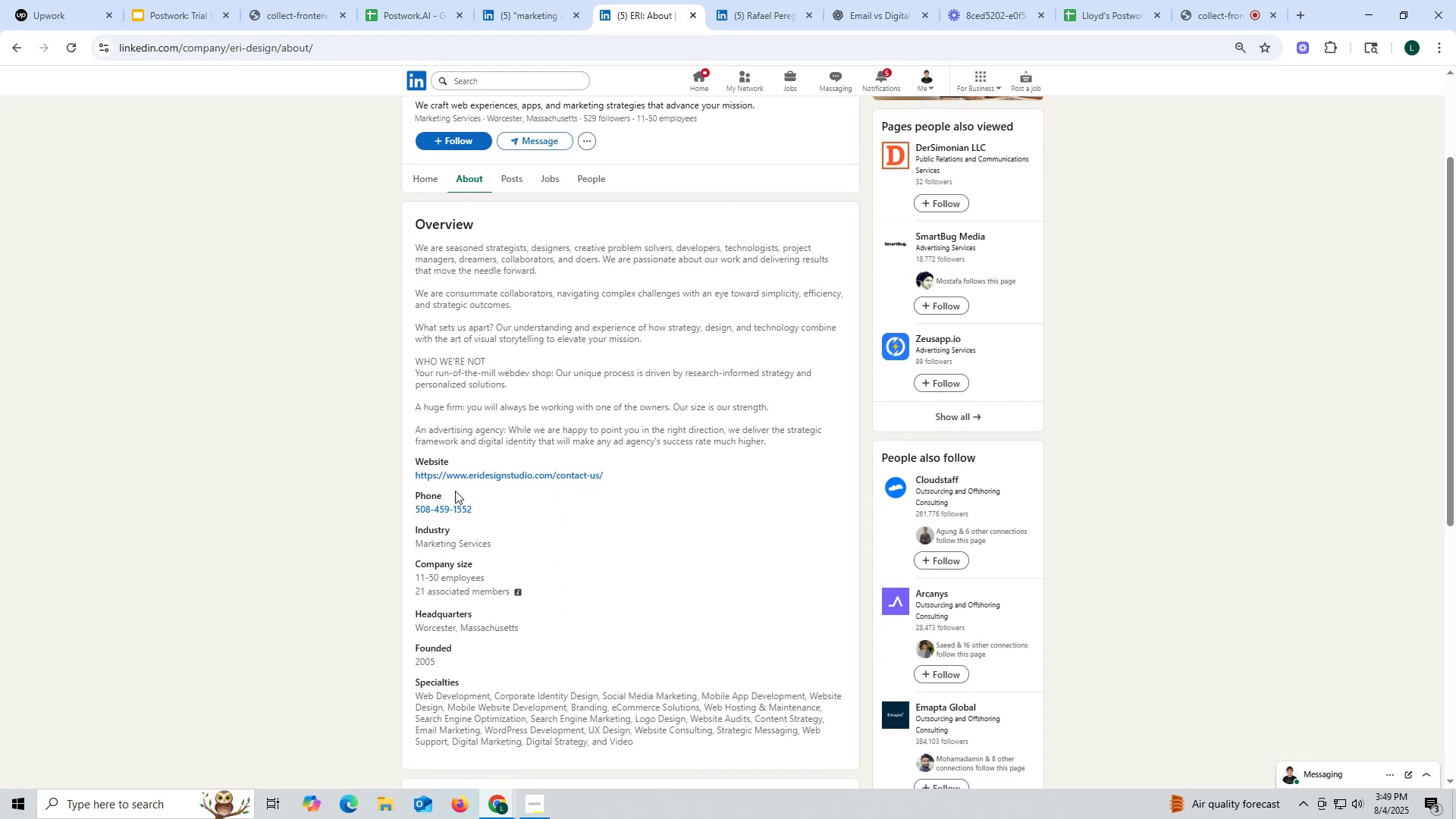 
right_click([459, 475])
 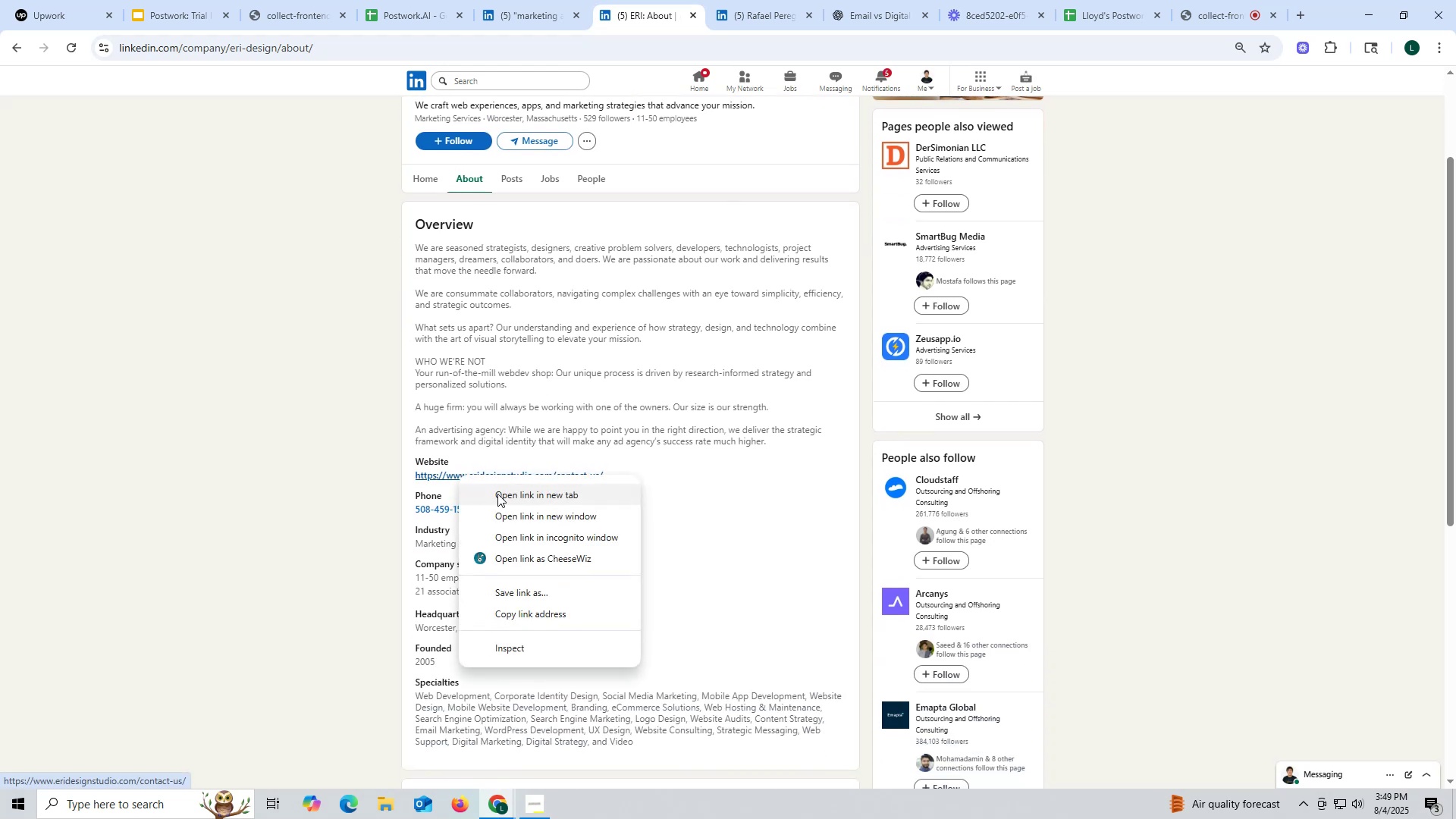 
left_click([497, 494])
 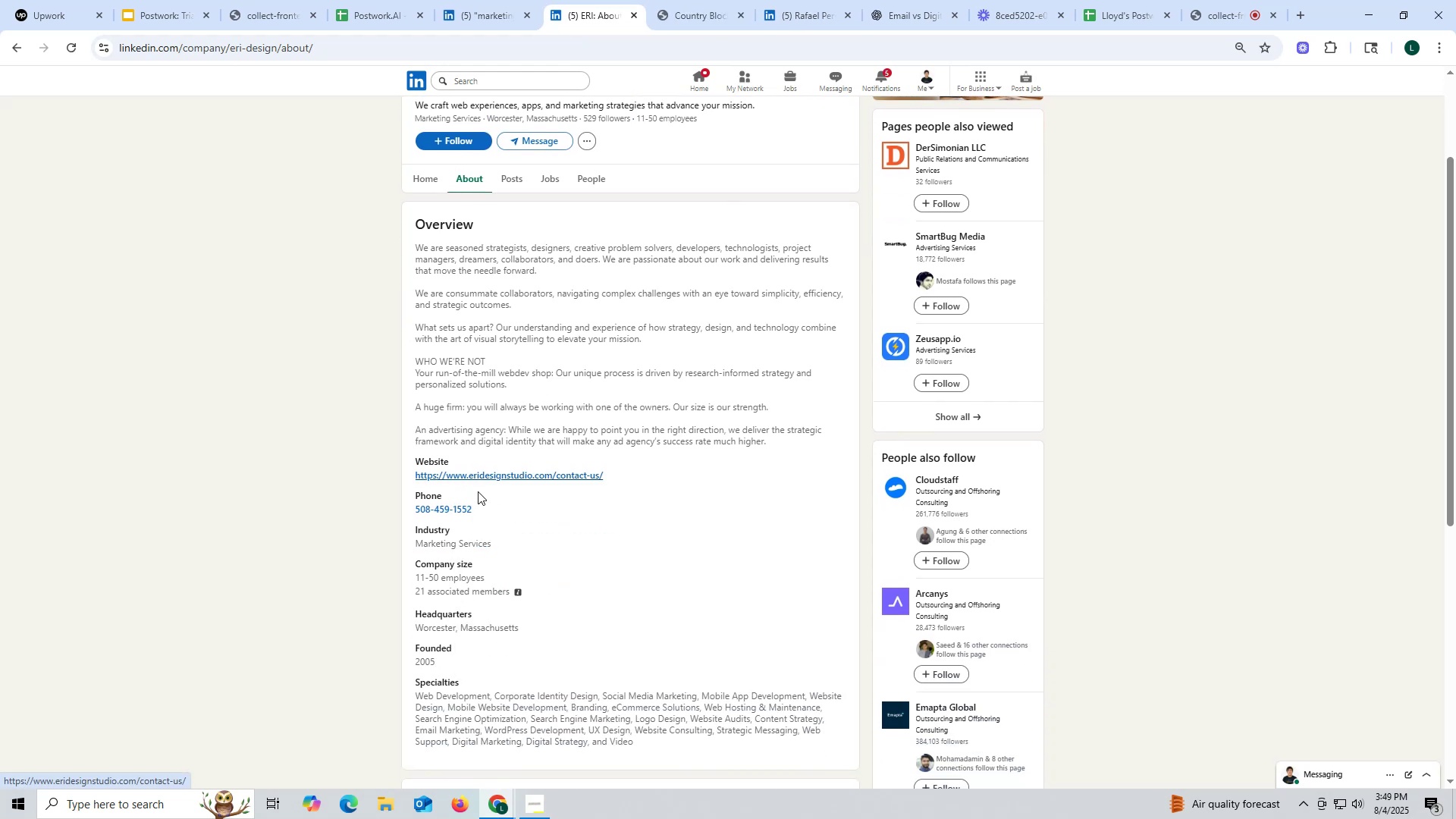 
wait(5.98)
 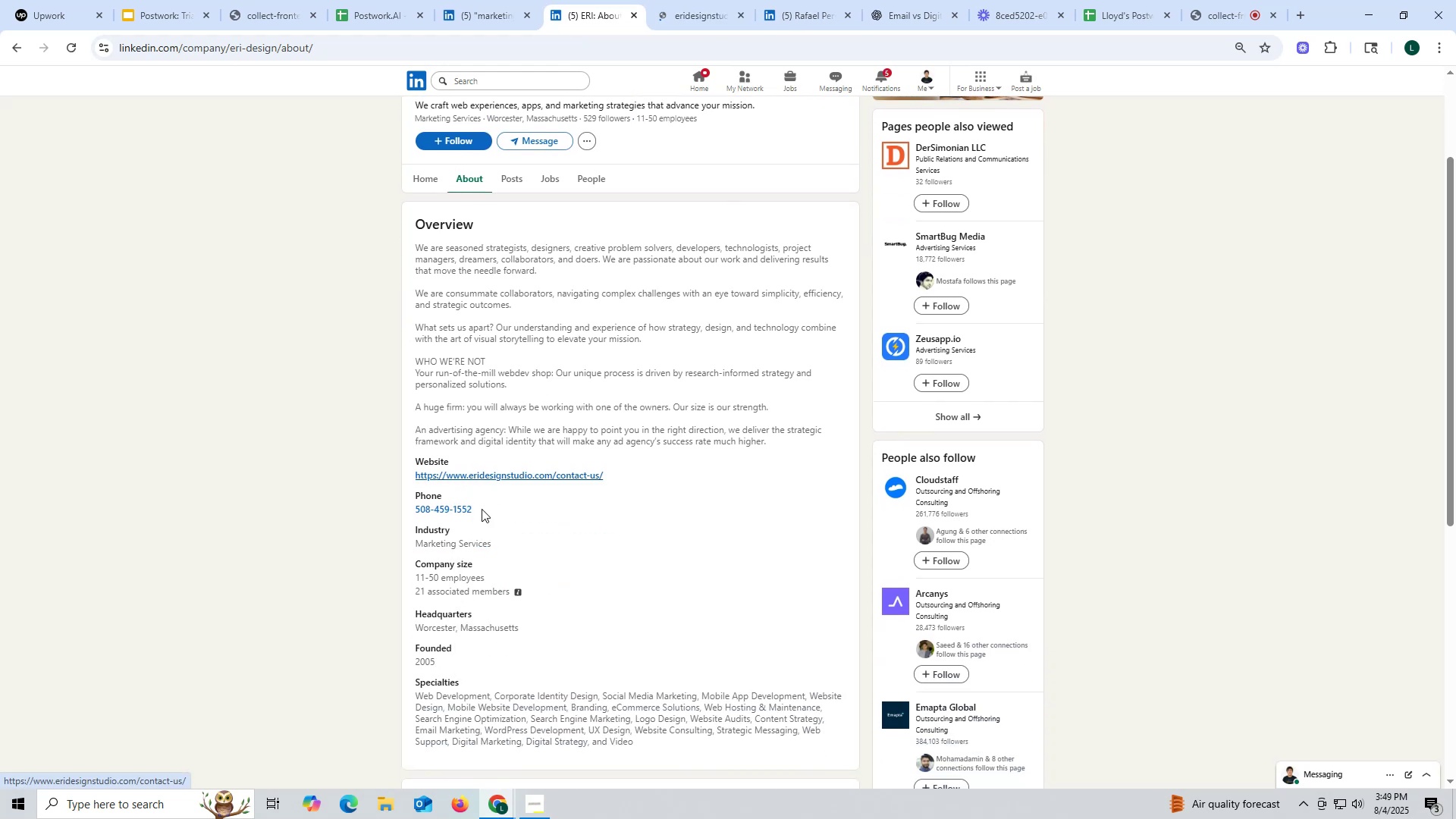 
left_click_drag(start_coordinate=[407, 476], to_coordinate=[649, 475])
 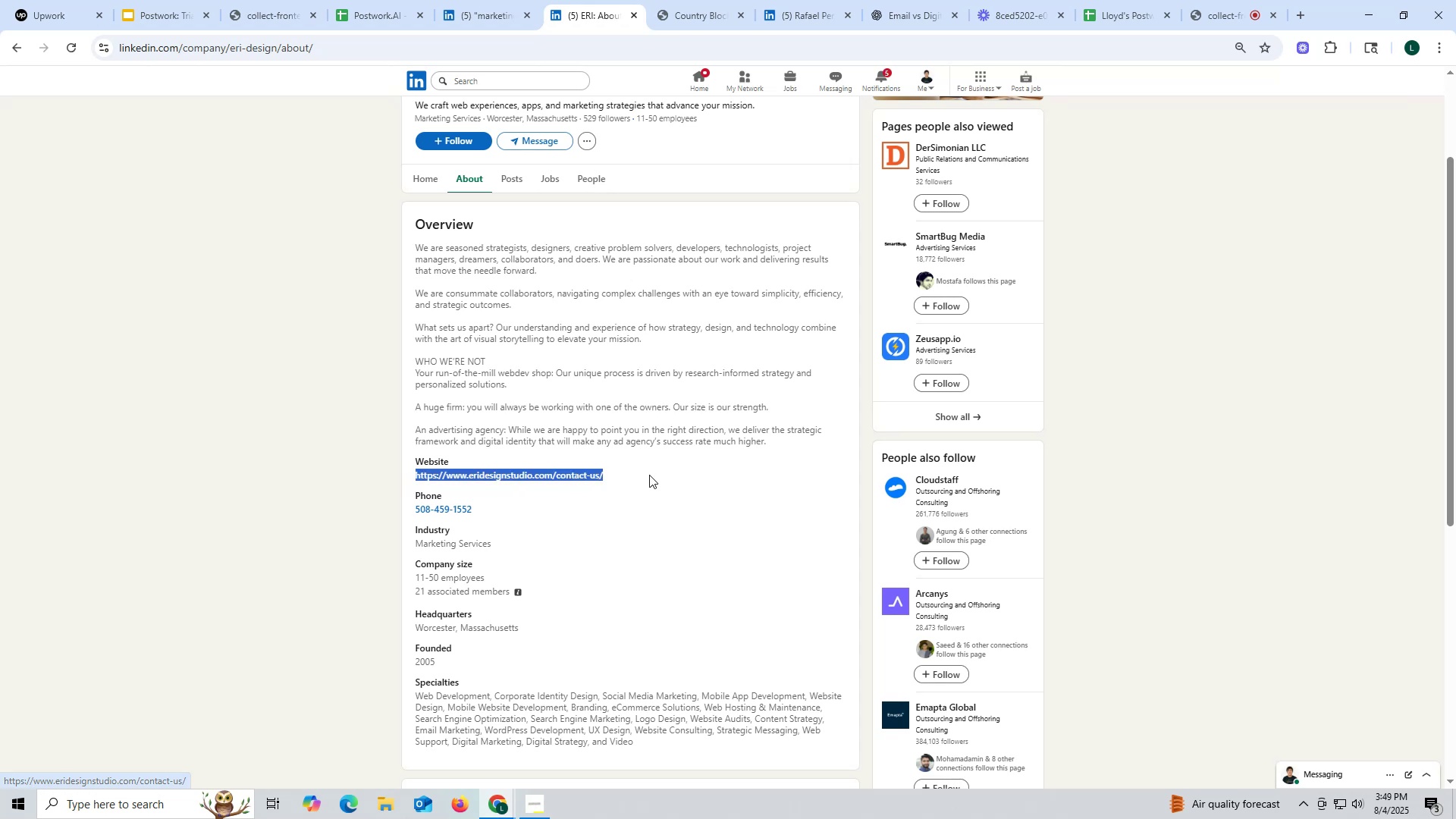 
key(Control+ControlLeft)
 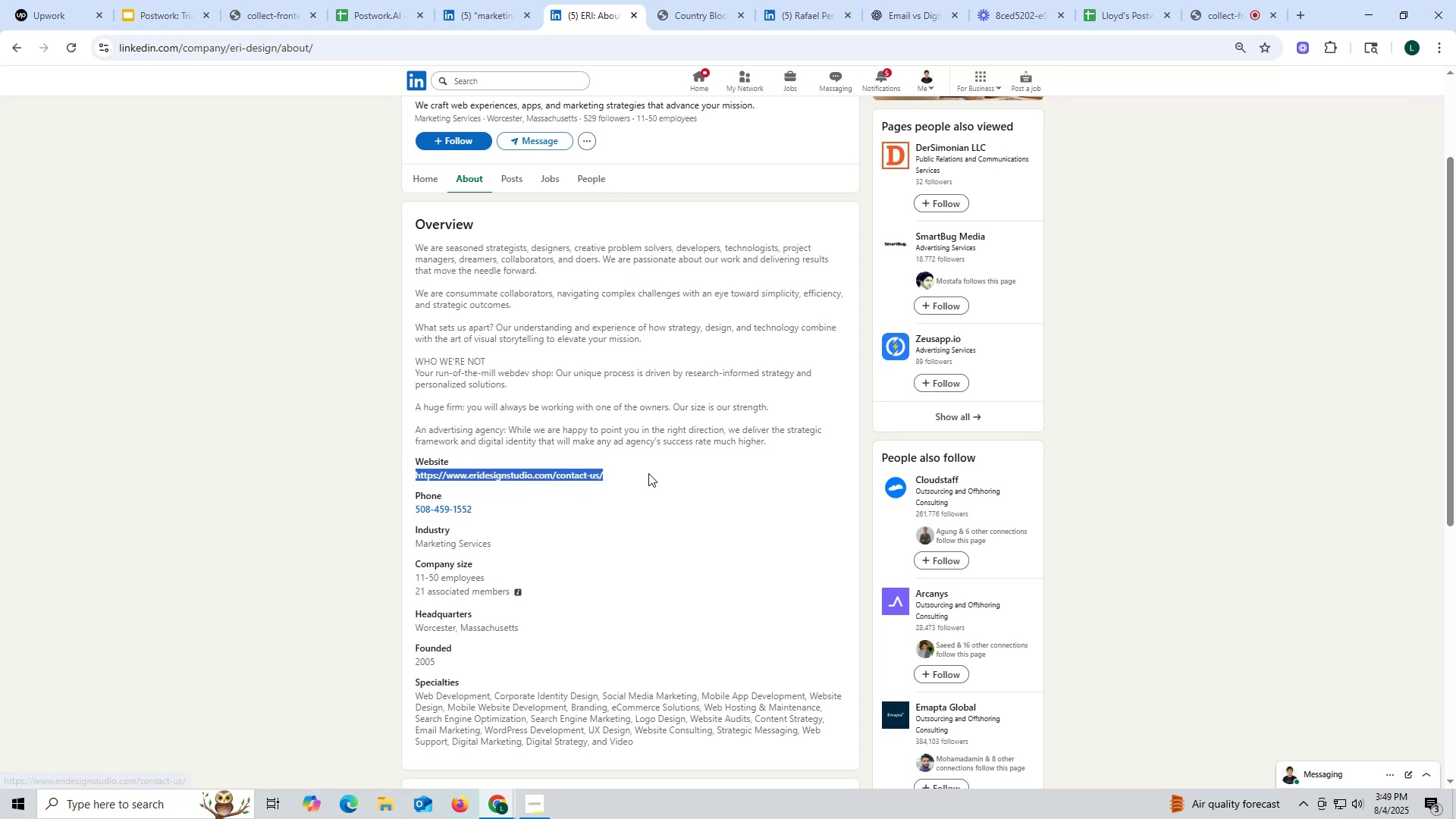 
key(Control+C)
 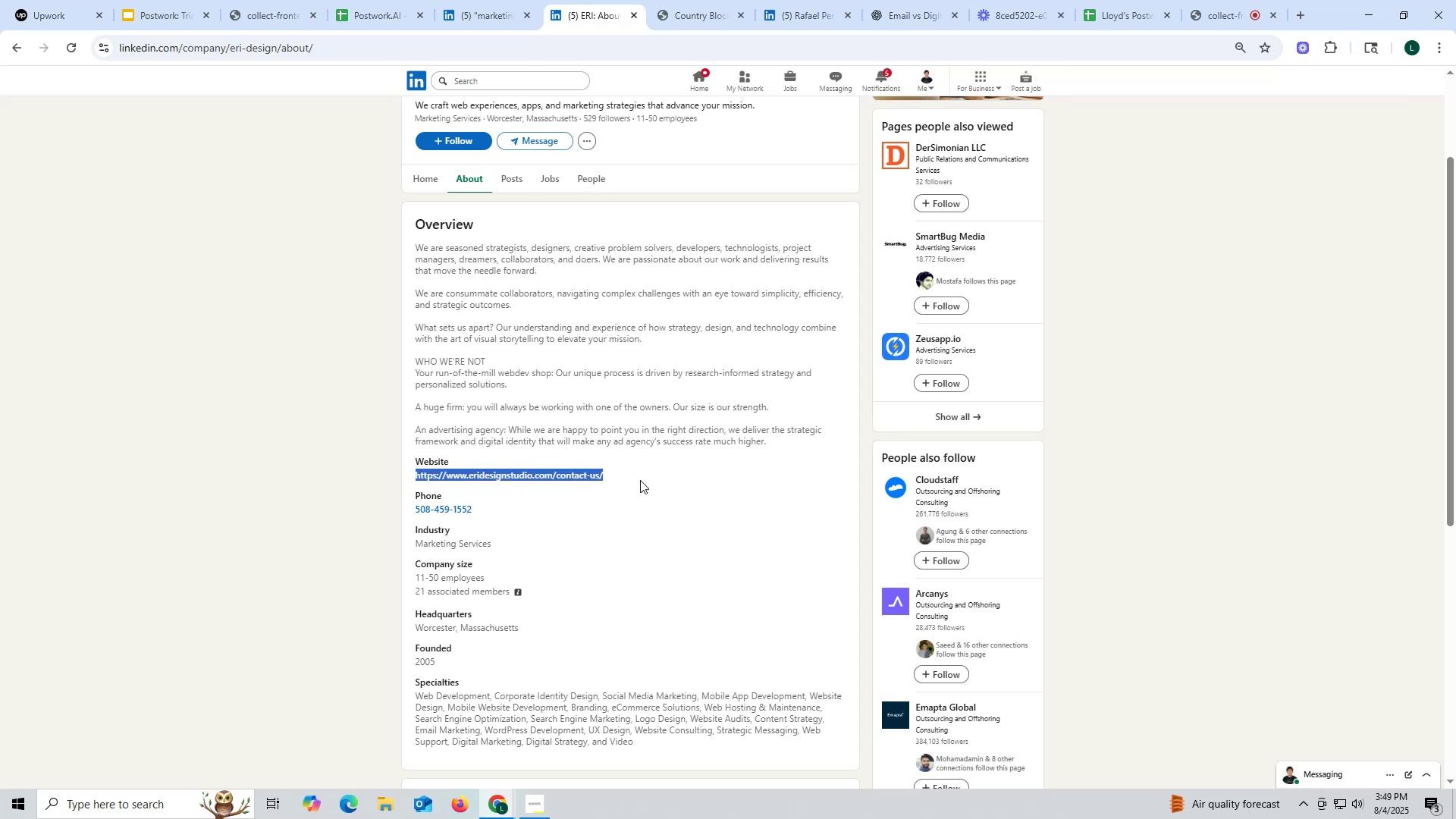 
key(Control+ControlLeft)
 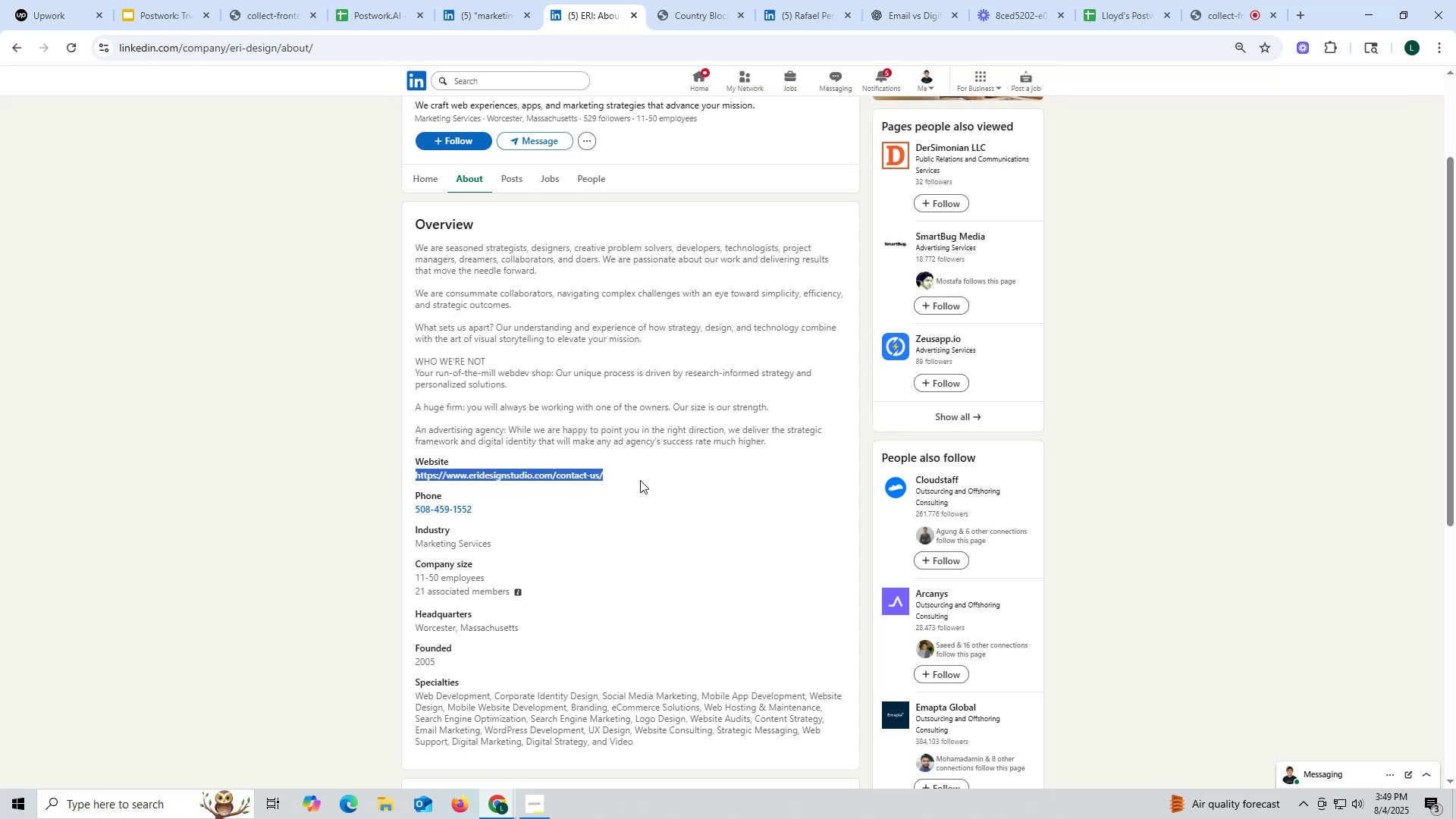 
key(Control+C)
 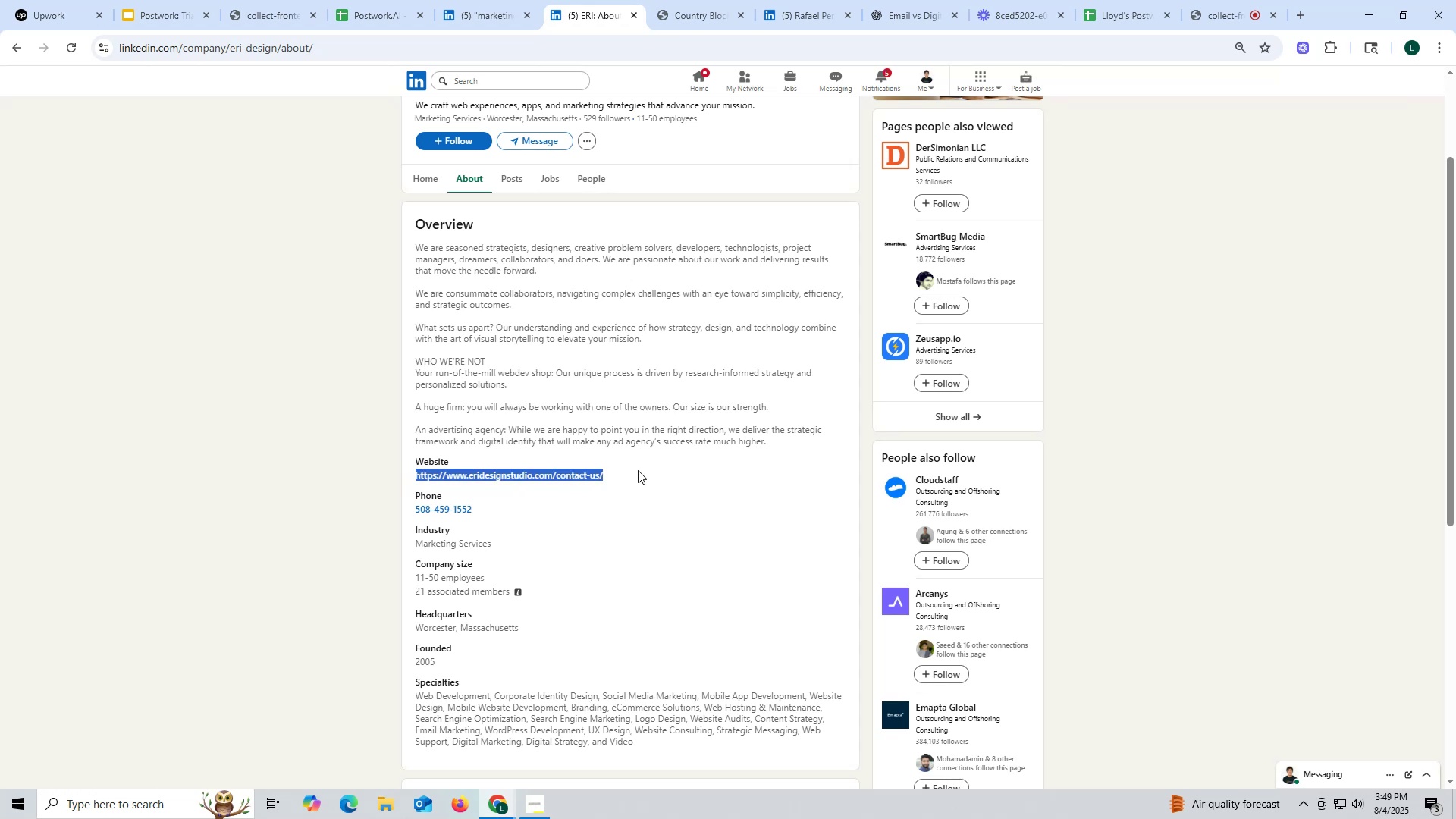 
key(C)
 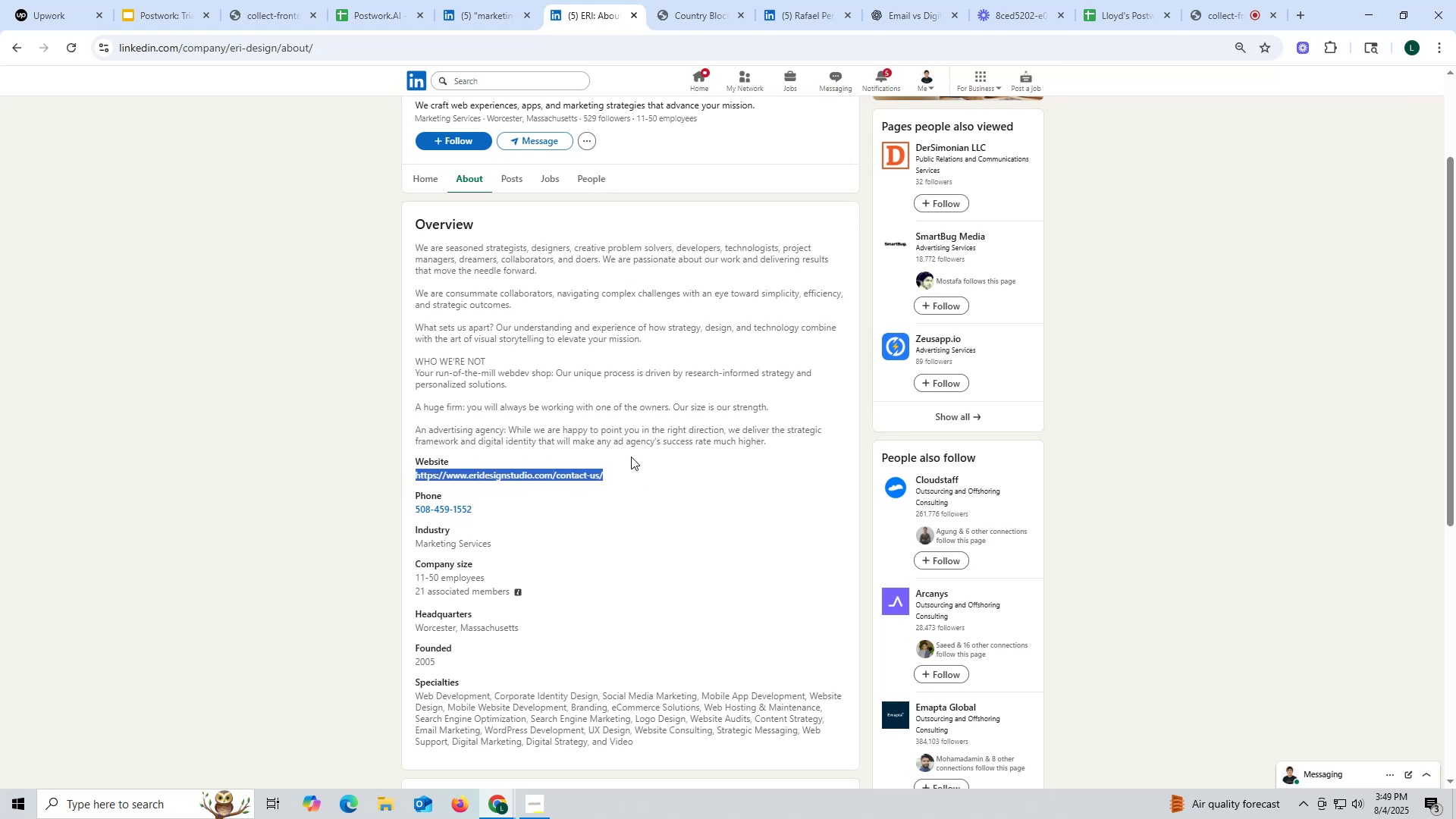 
key(Control+ControlLeft)
 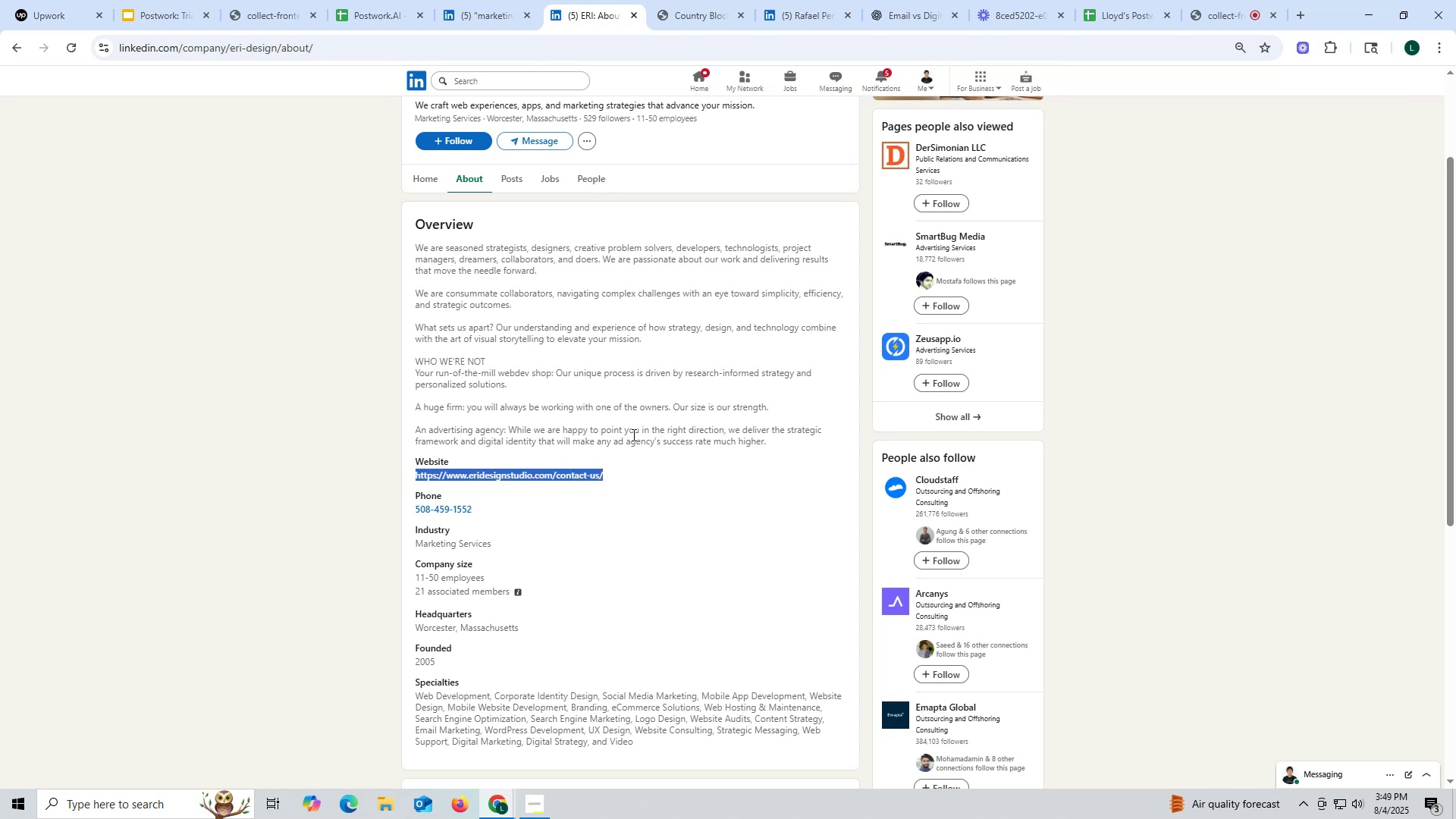 
key(Control+C)
 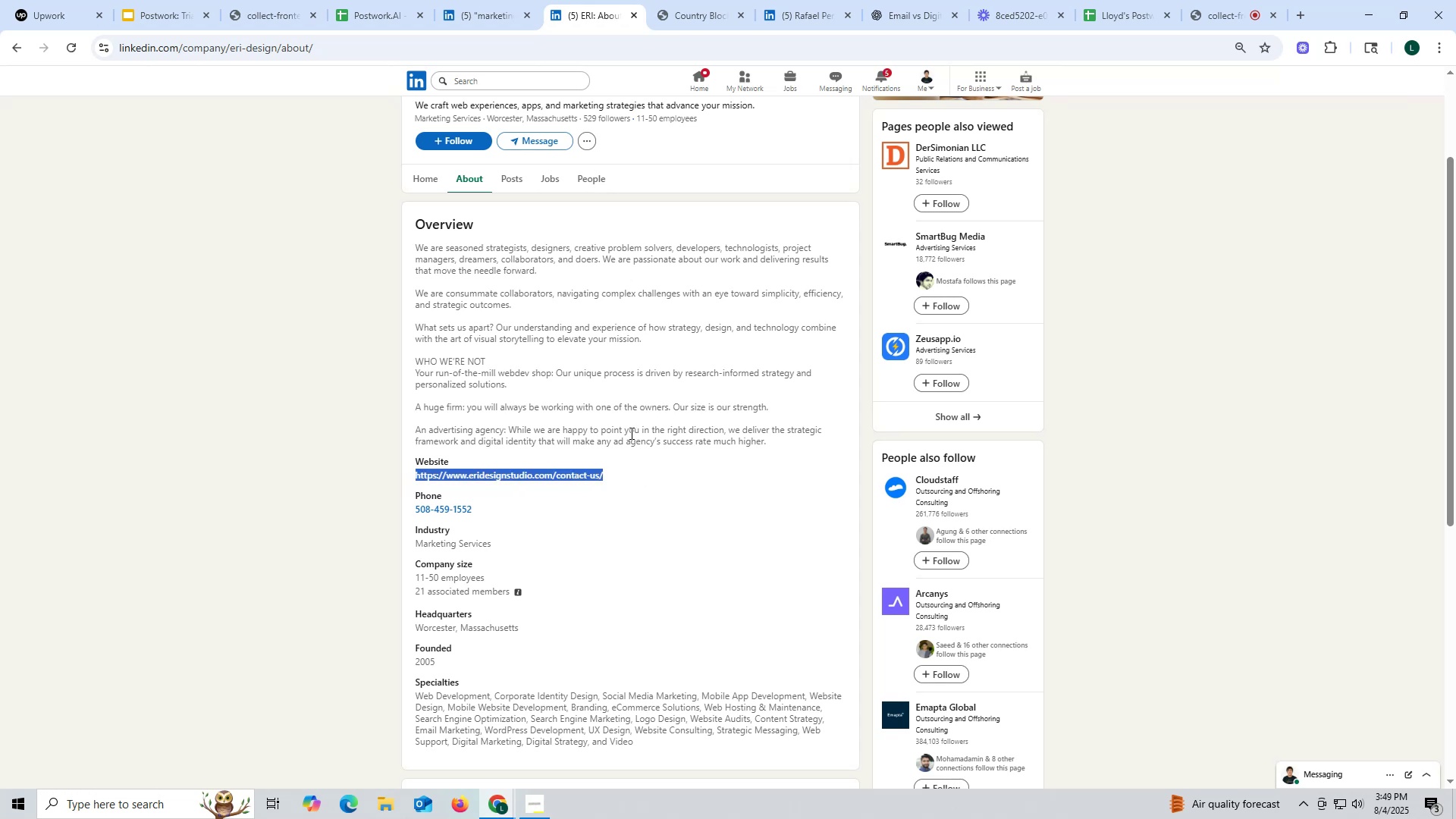 
key(Control+ControlLeft)
 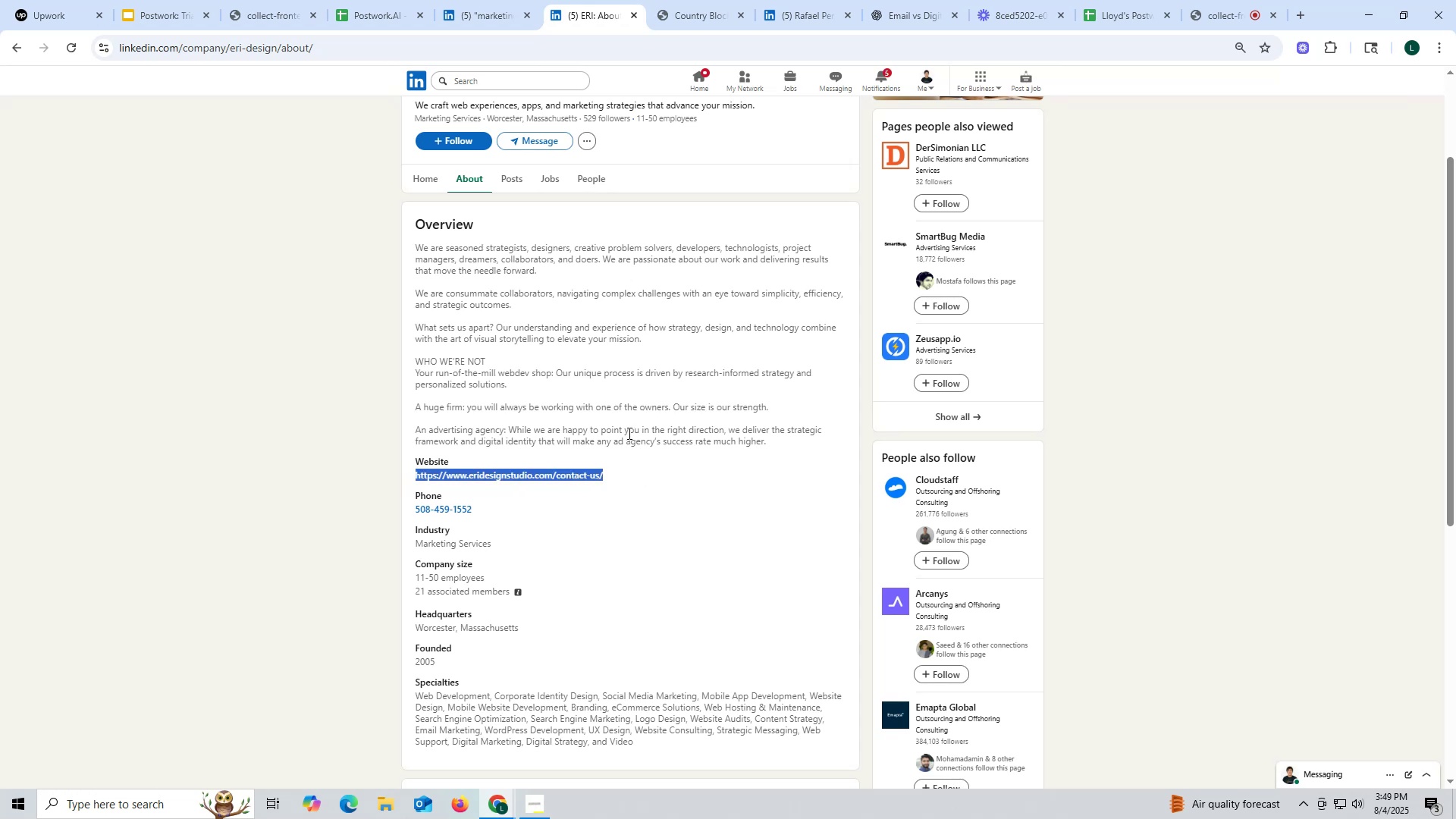 
key(Control+C)
 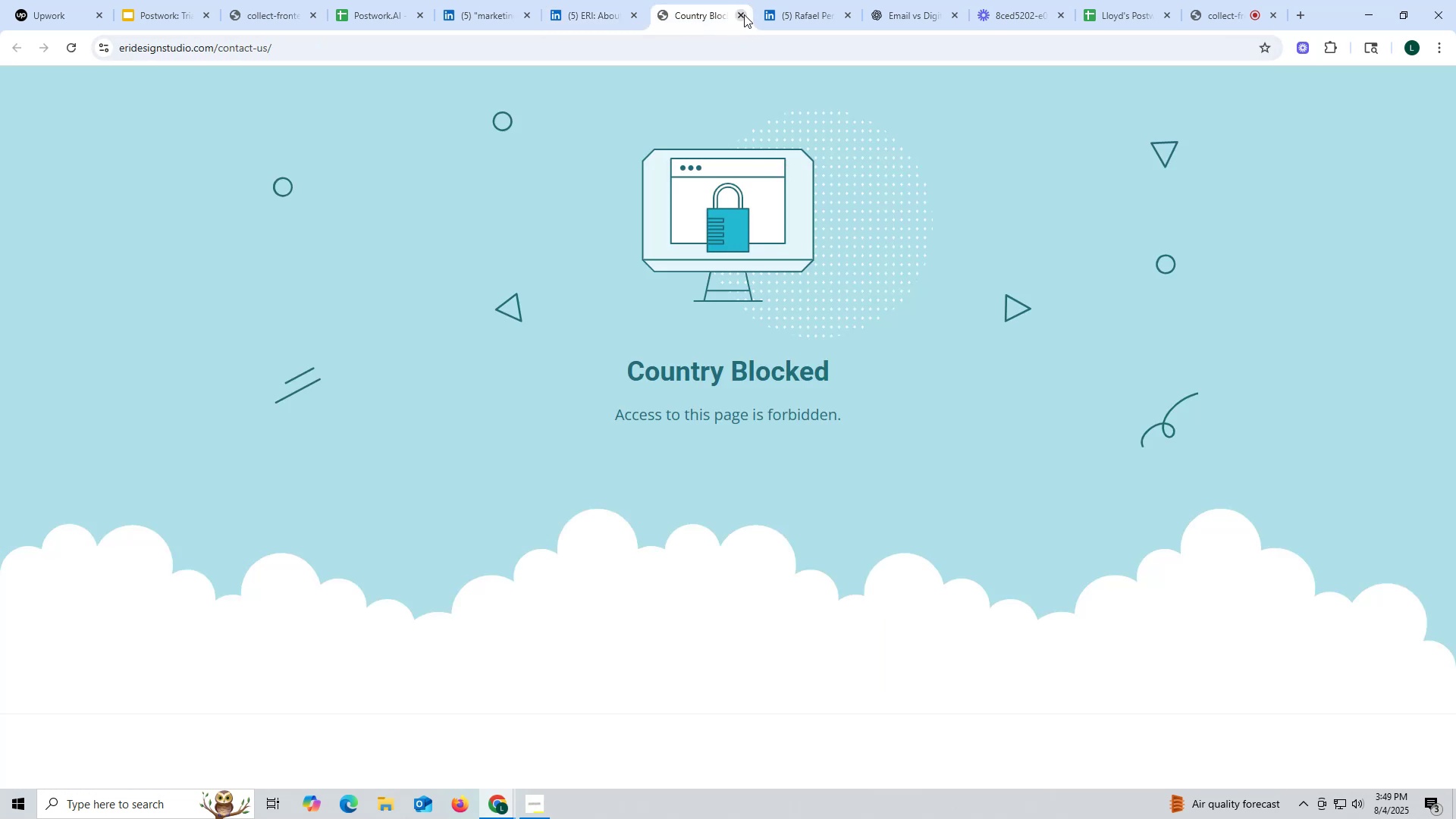 
left_click([739, 11])
 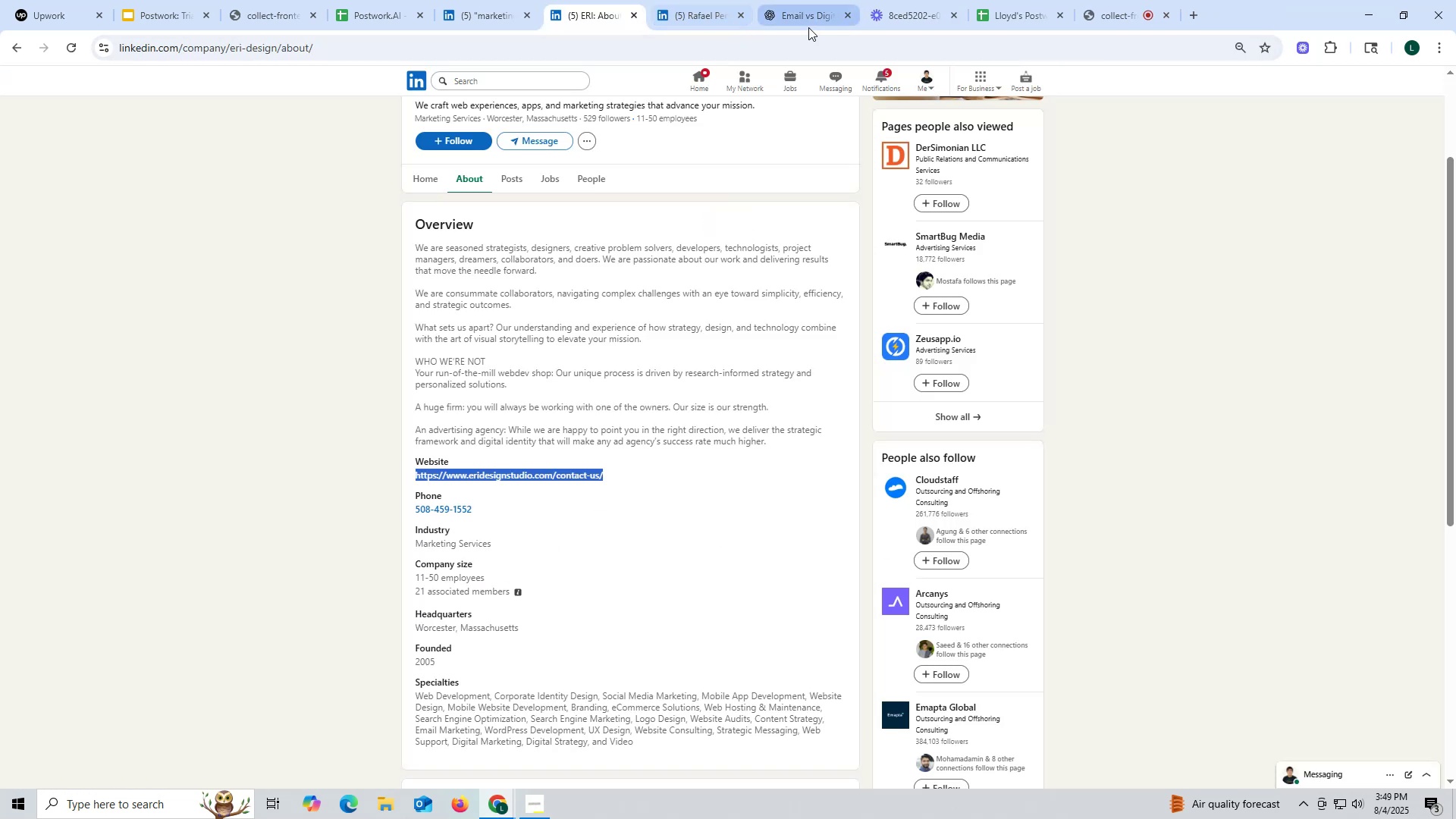 
left_click([821, 20])
 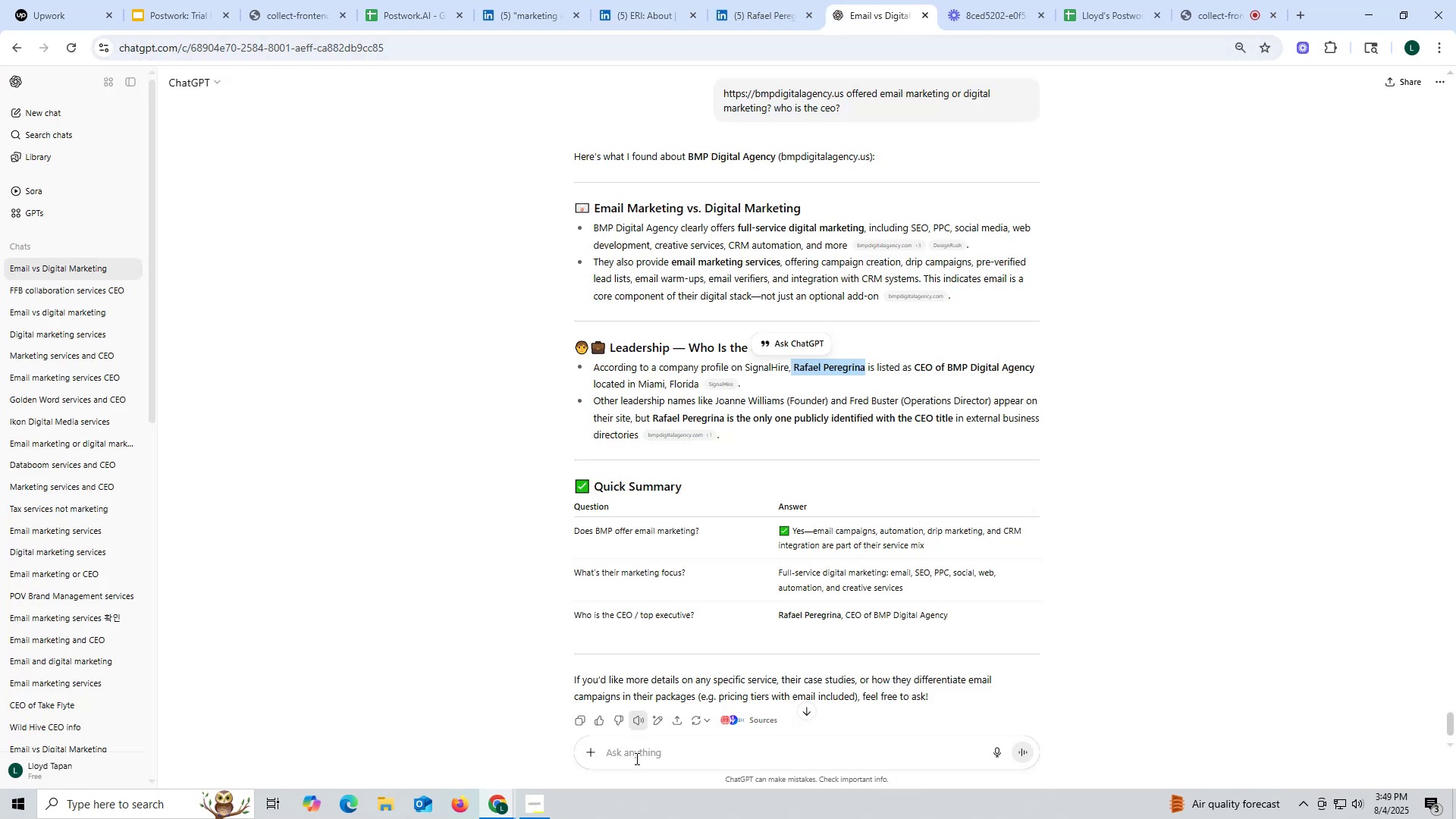 
left_click([643, 750])
 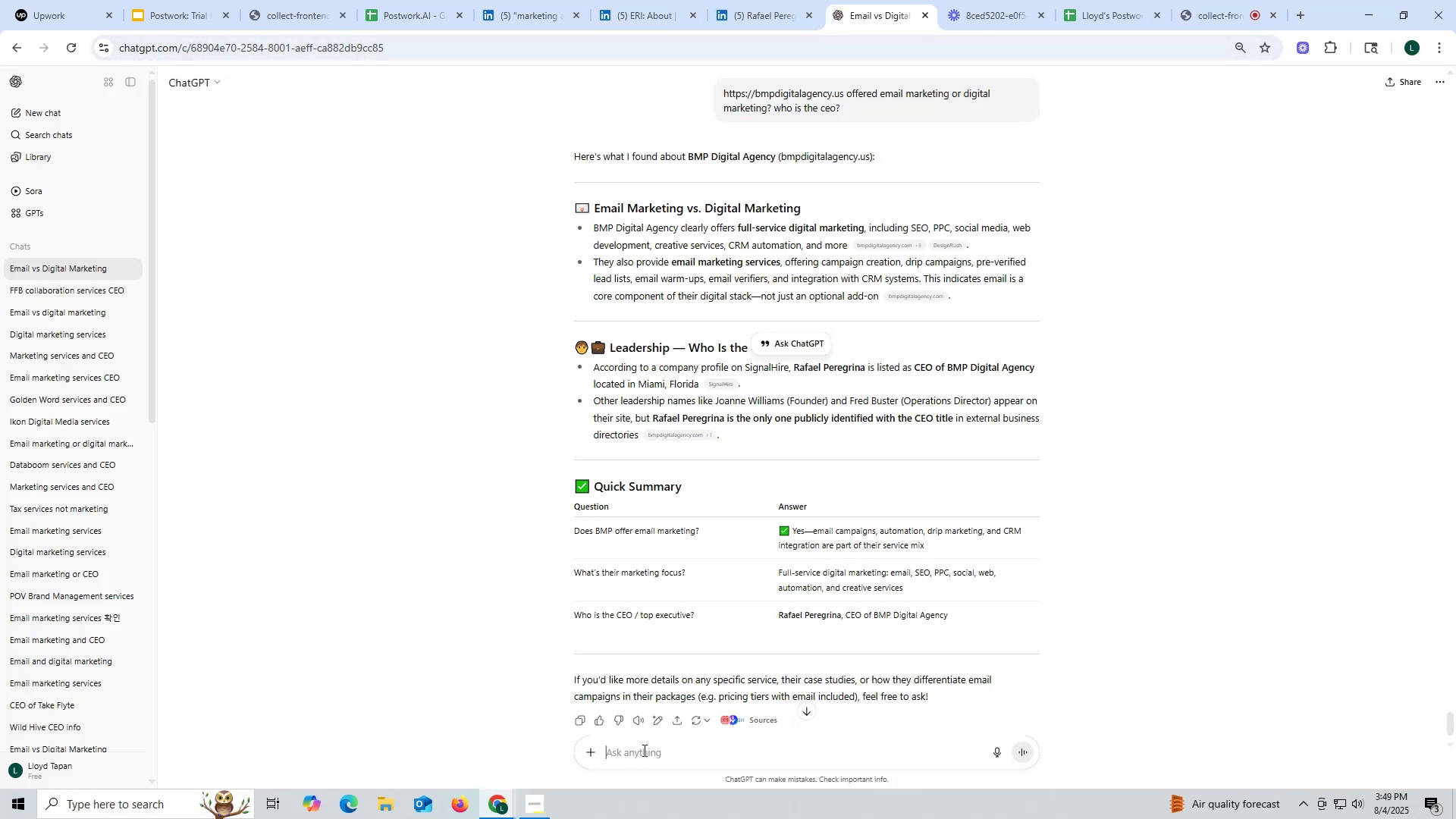 
key(V)
 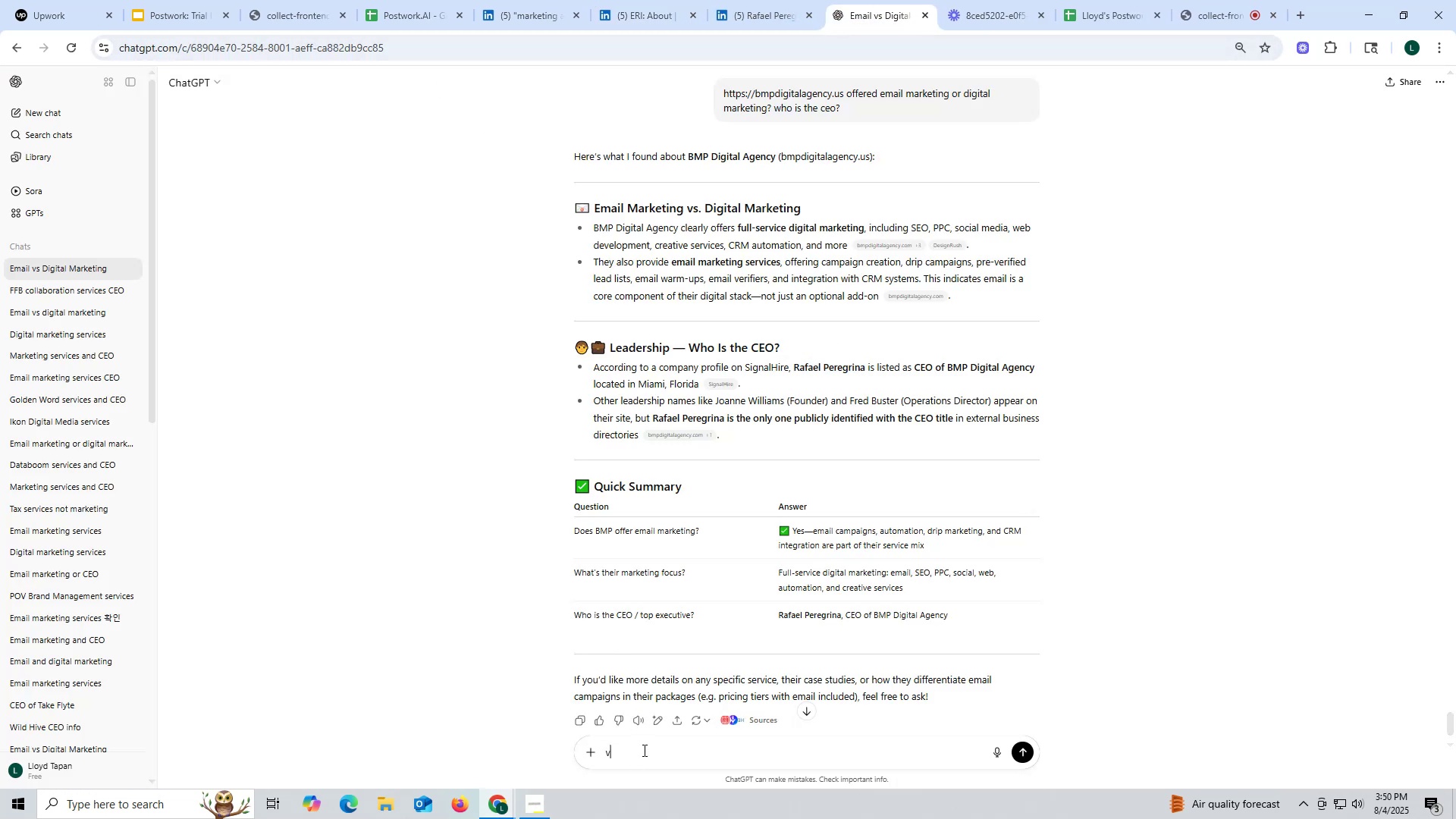 
left_click_drag(start_coordinate=[623, 756], to_coordinate=[576, 754])
 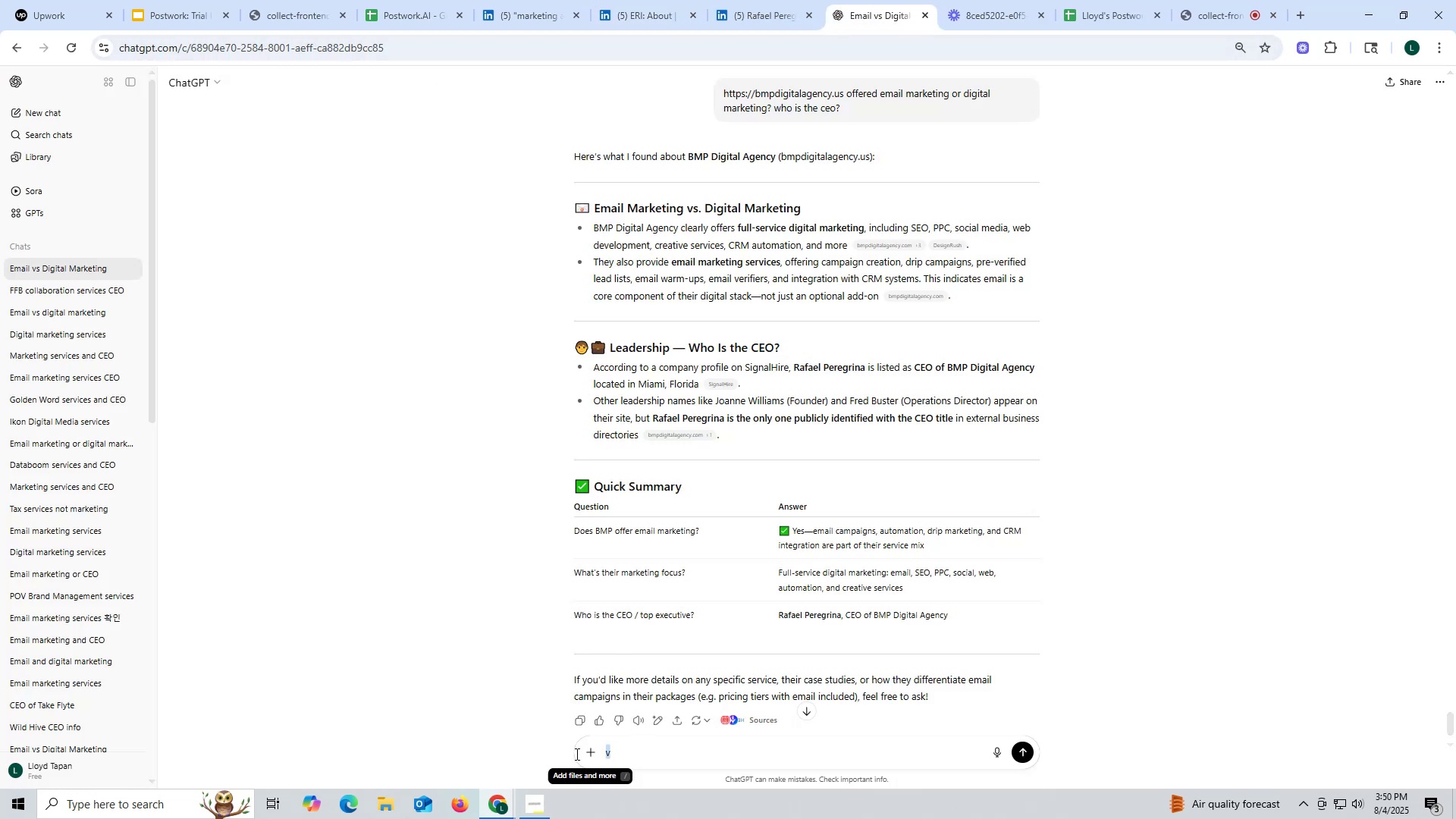 
key(Control+ControlLeft)
 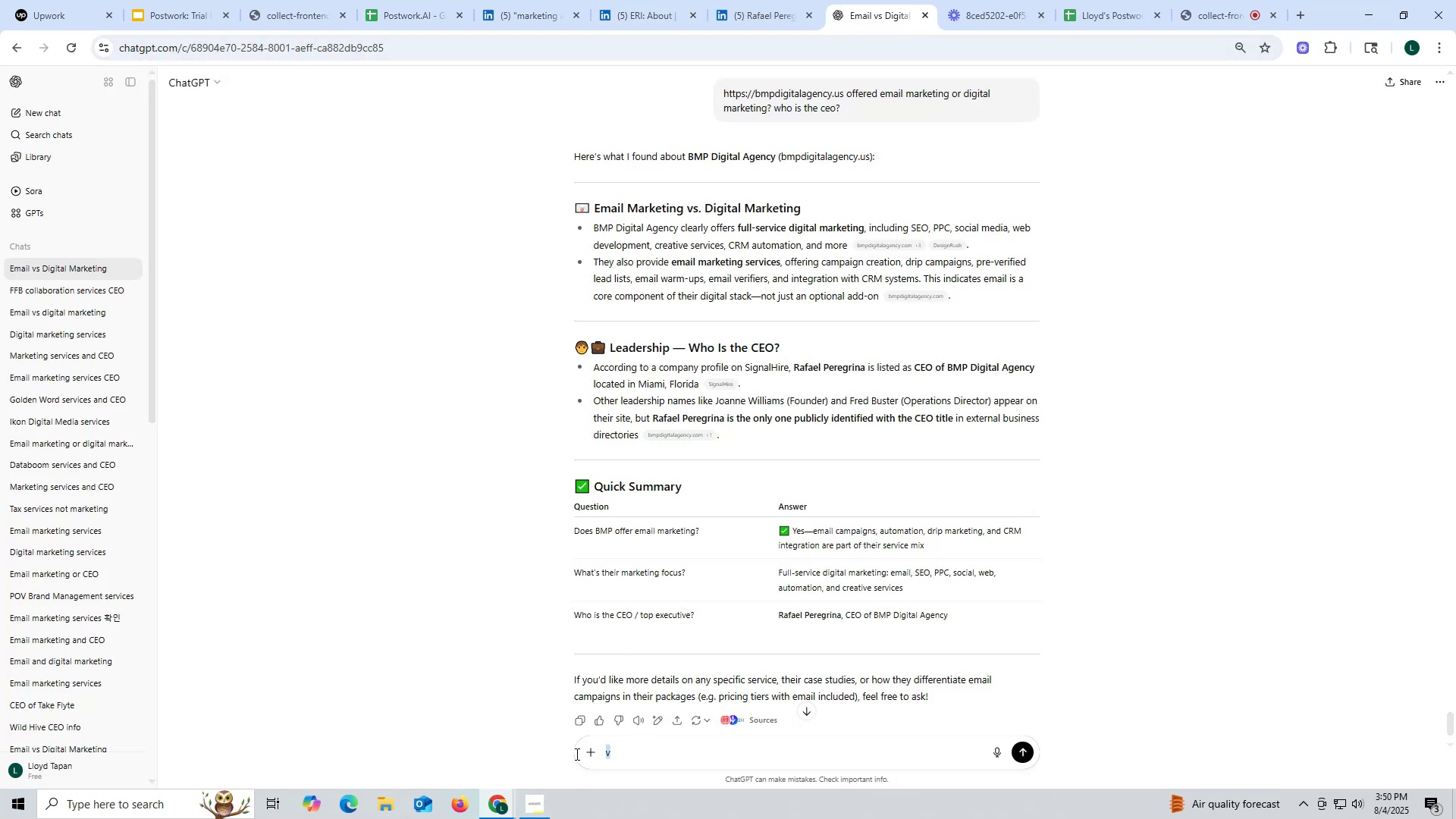 
key(Control+V)
 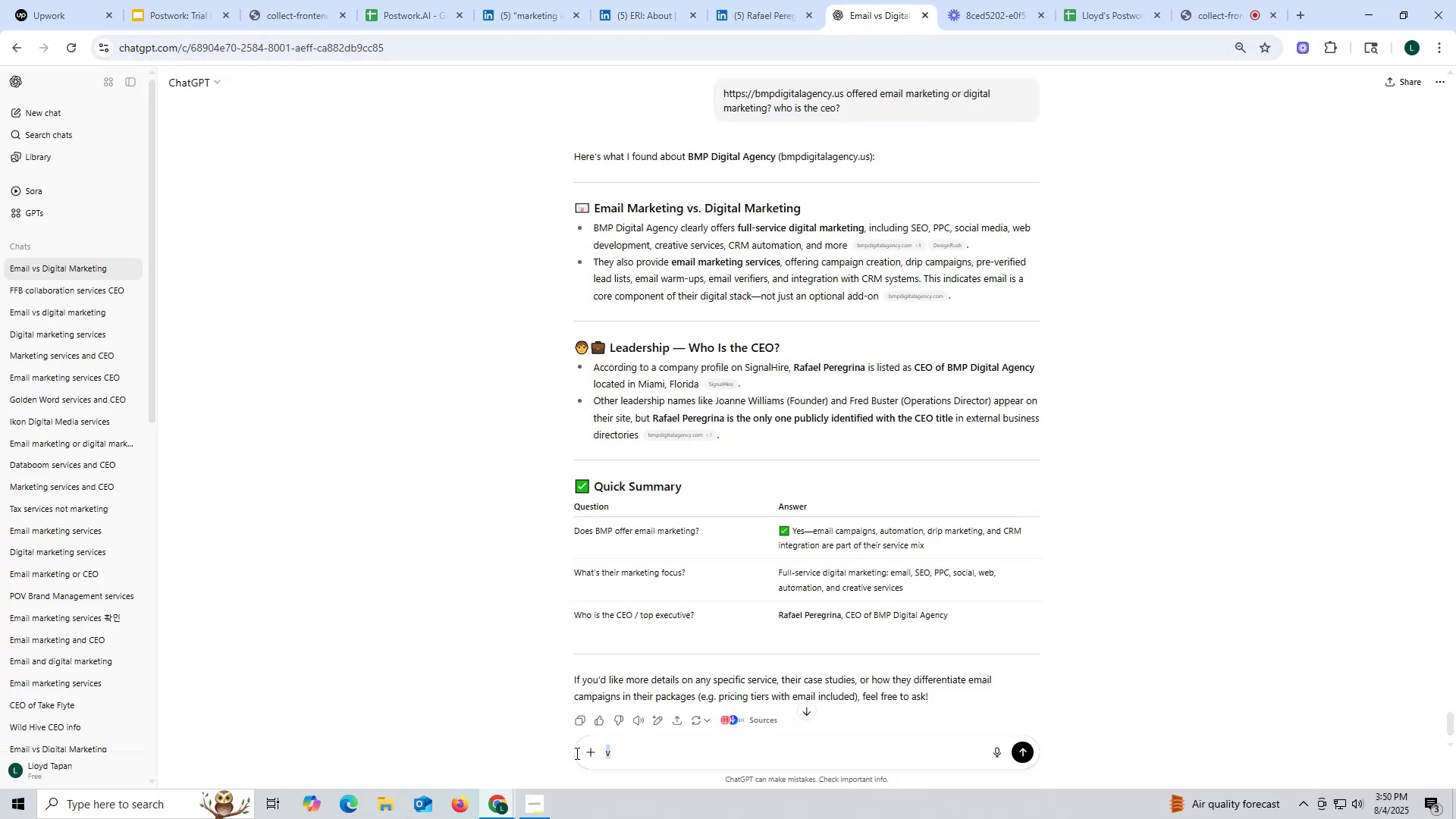 
key(Space)
 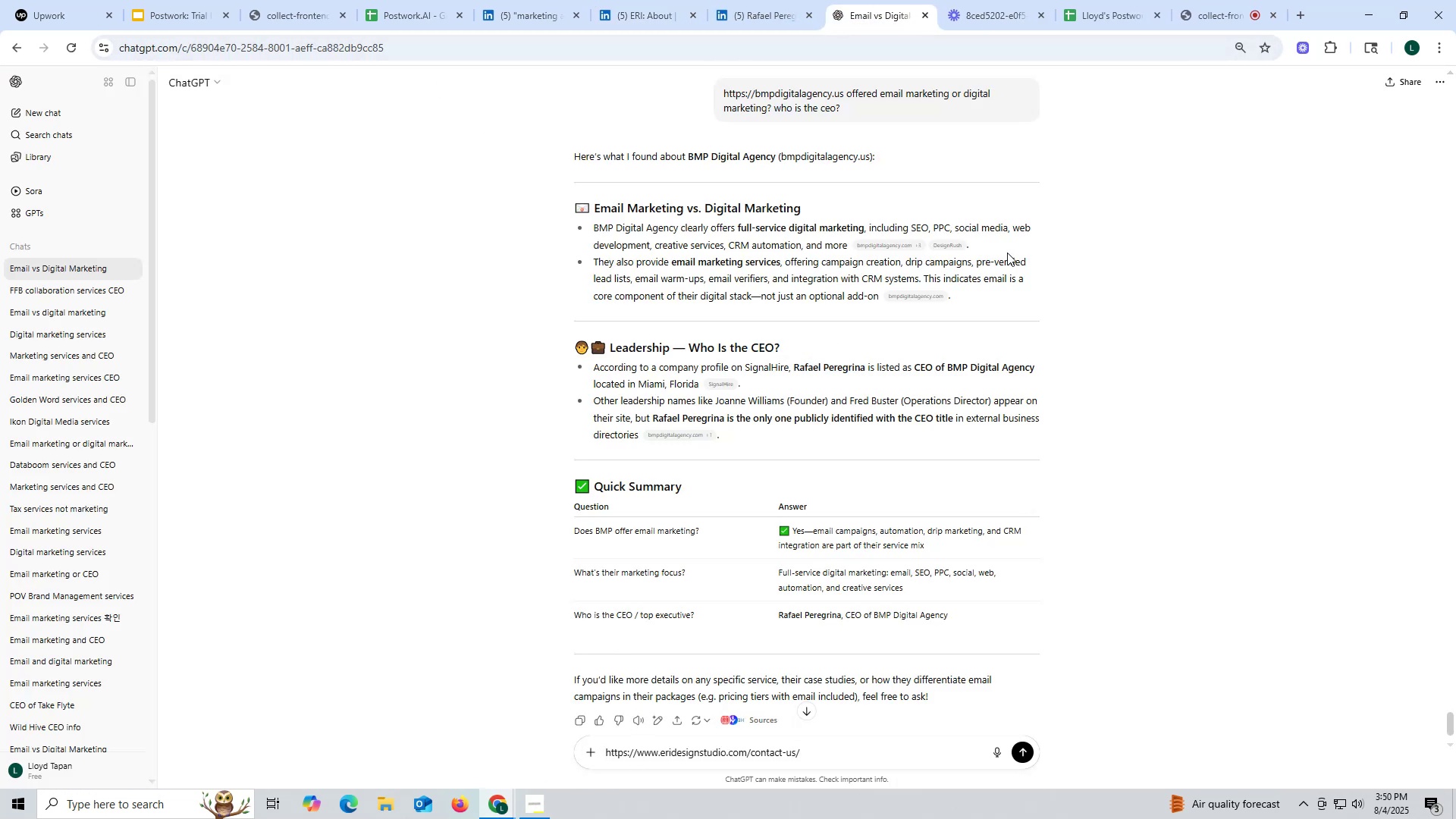 
scroll: coordinate [943, 217], scroll_direction: up, amount: 1.0
 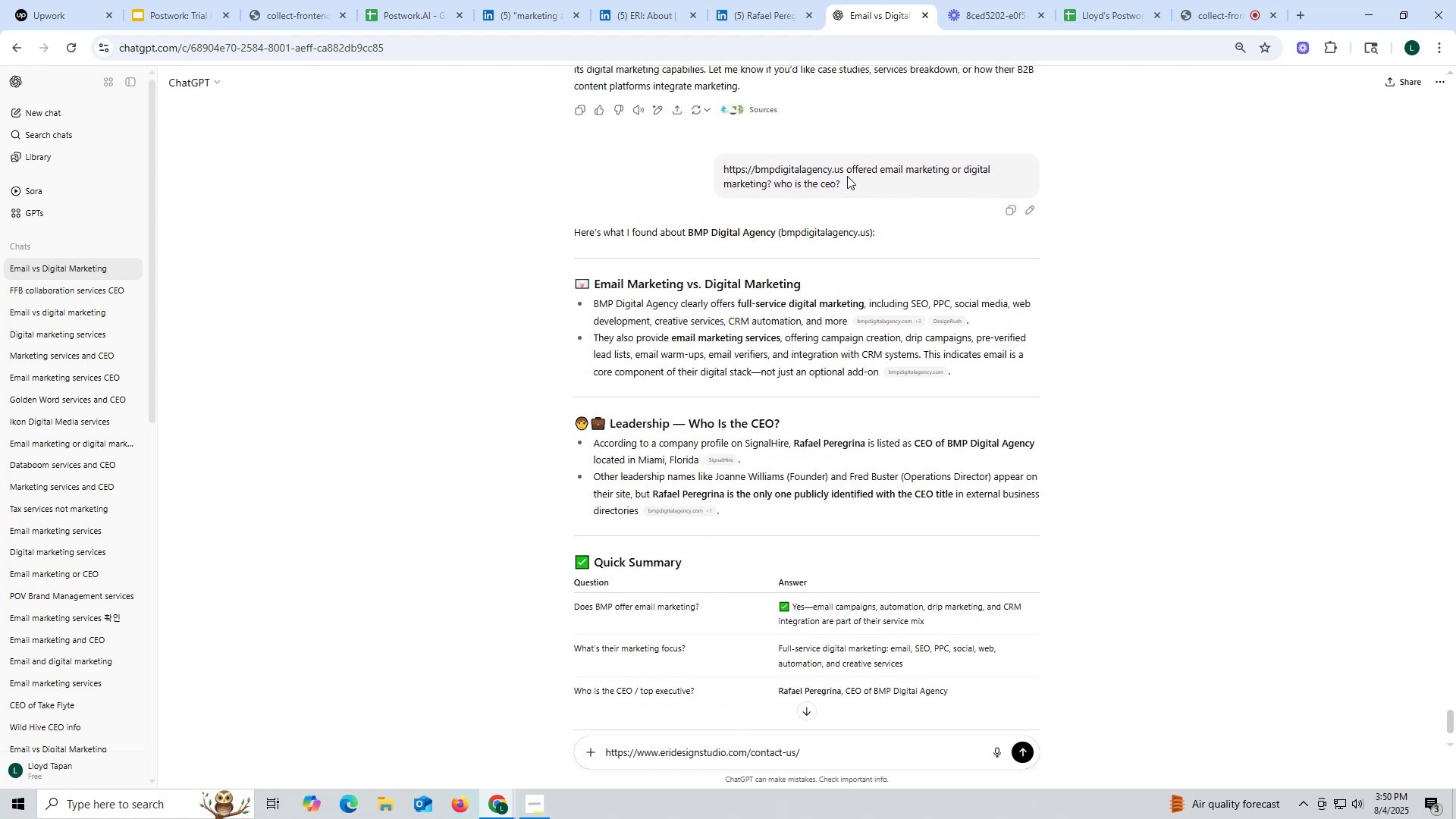 
left_click_drag(start_coordinate=[847, 167], to_coordinate=[888, 193])
 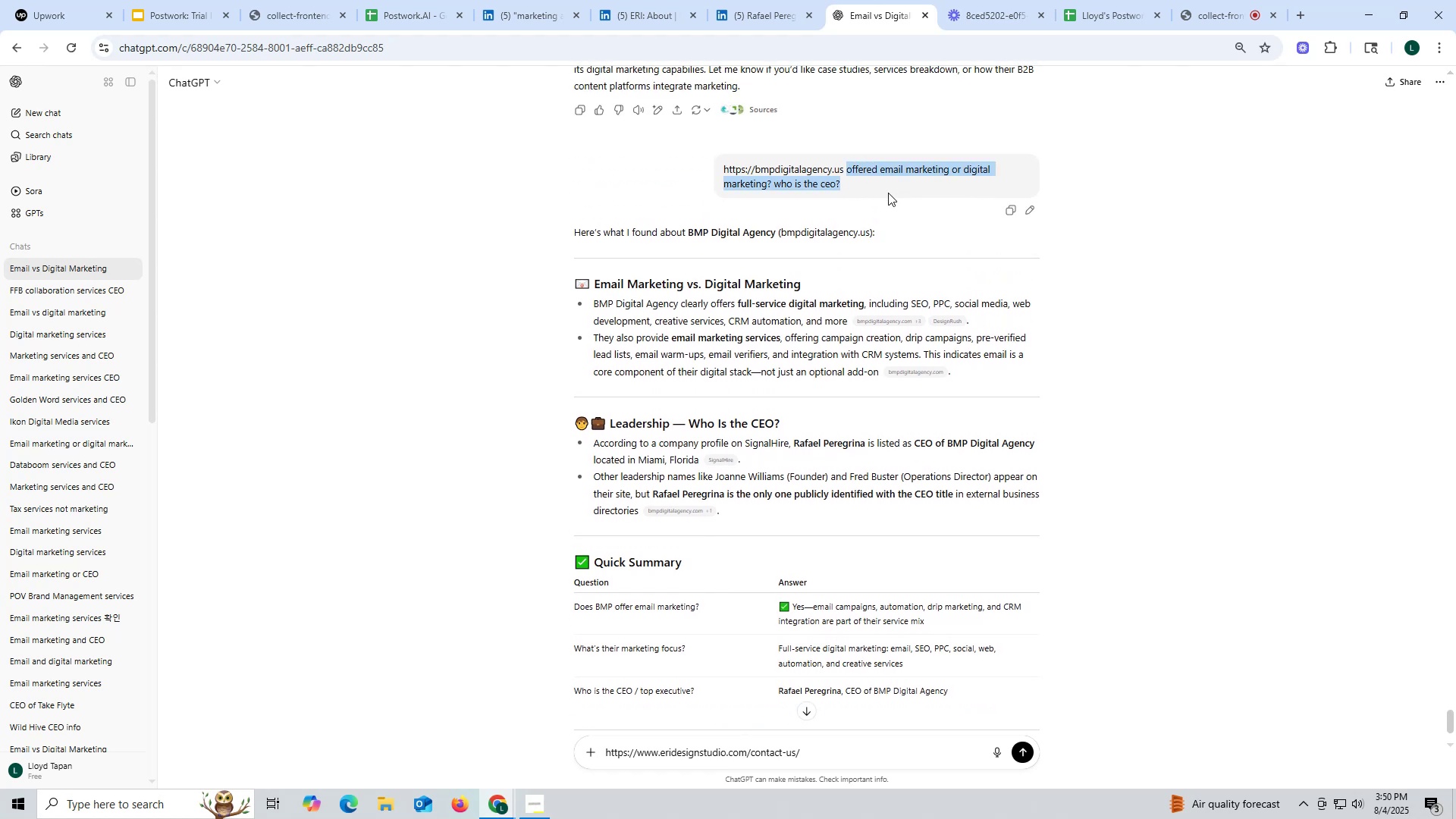 
key(Control+ControlLeft)
 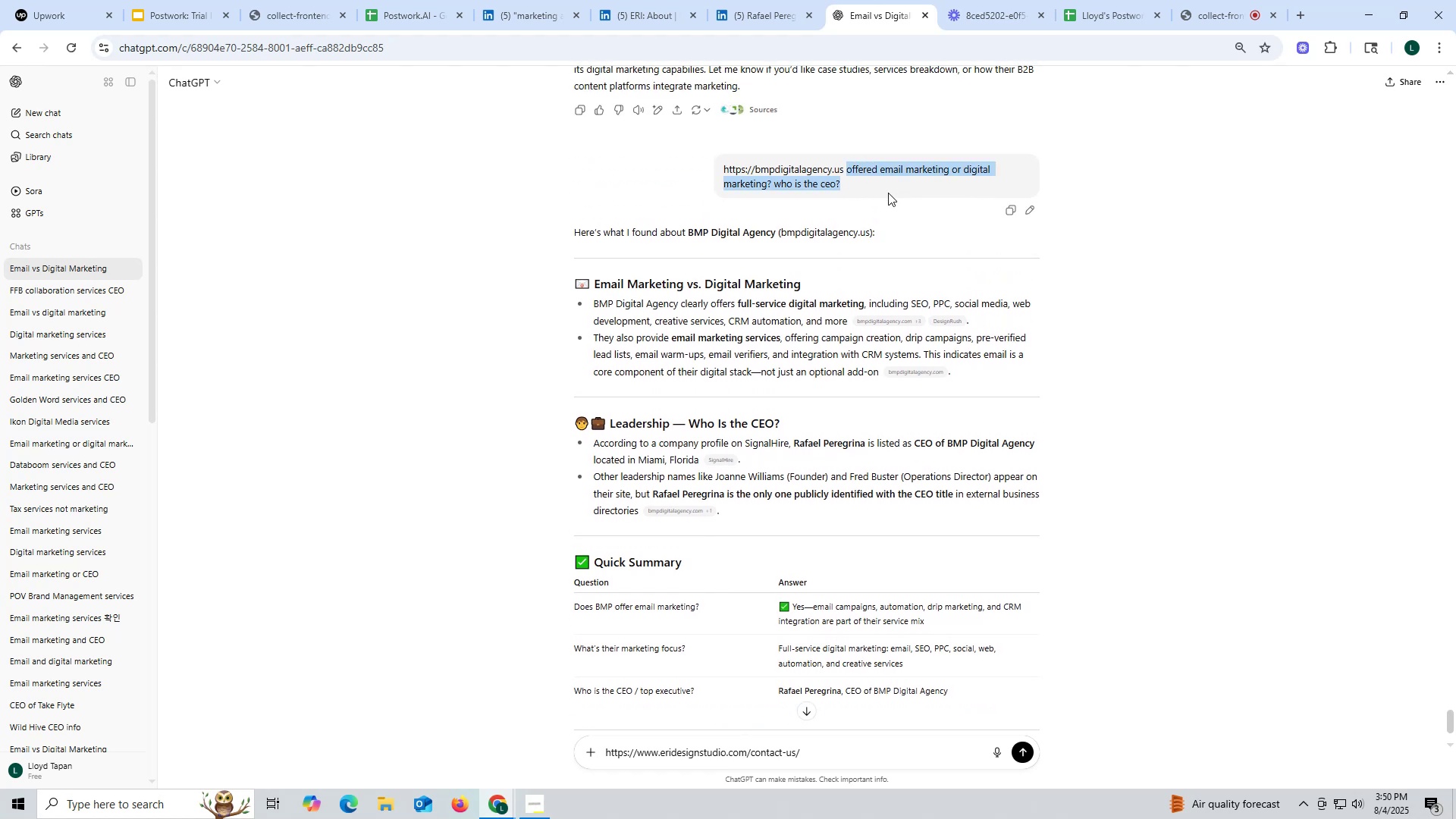 
key(Control+C)
 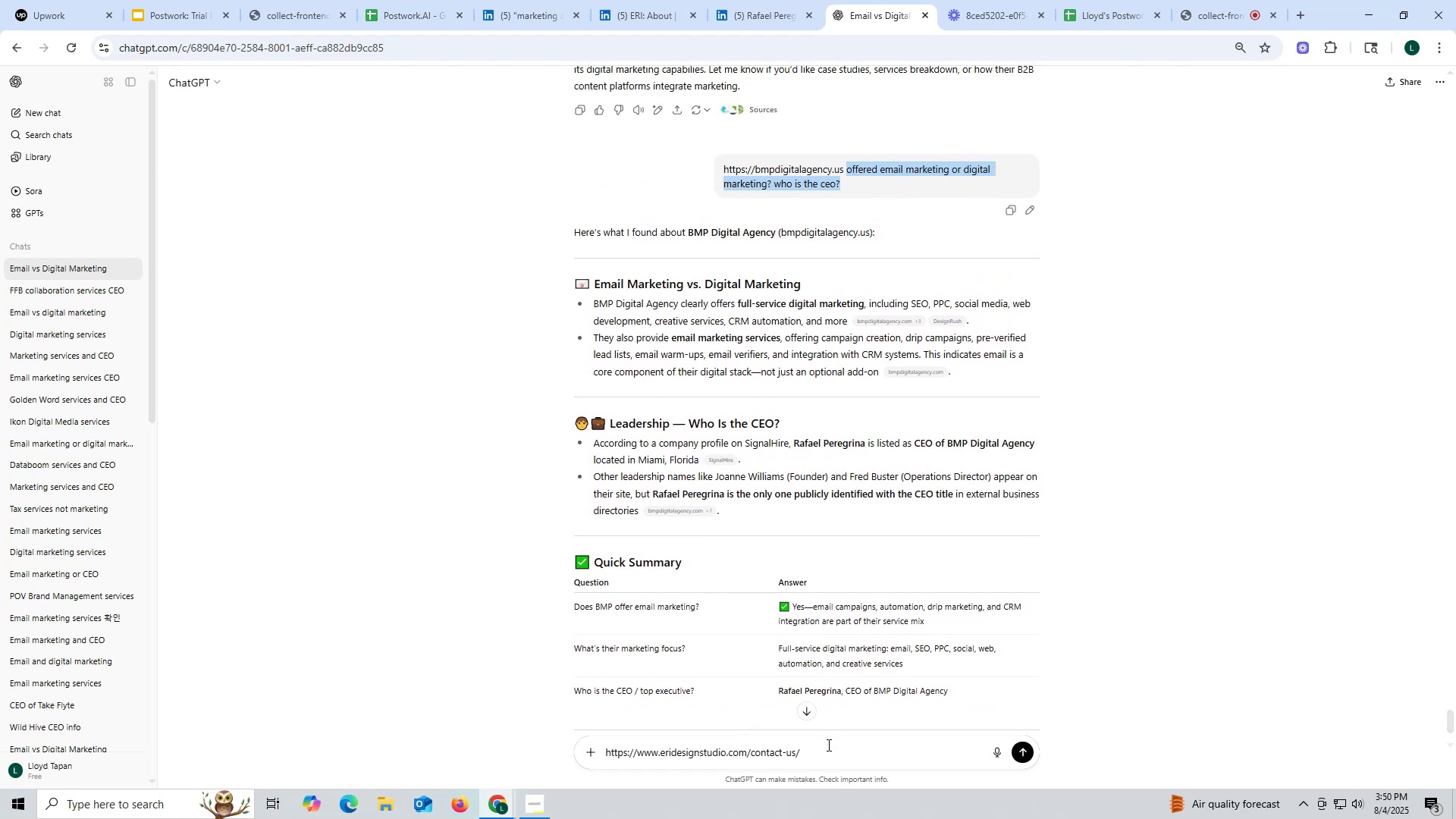 
key(Control+ControlLeft)
 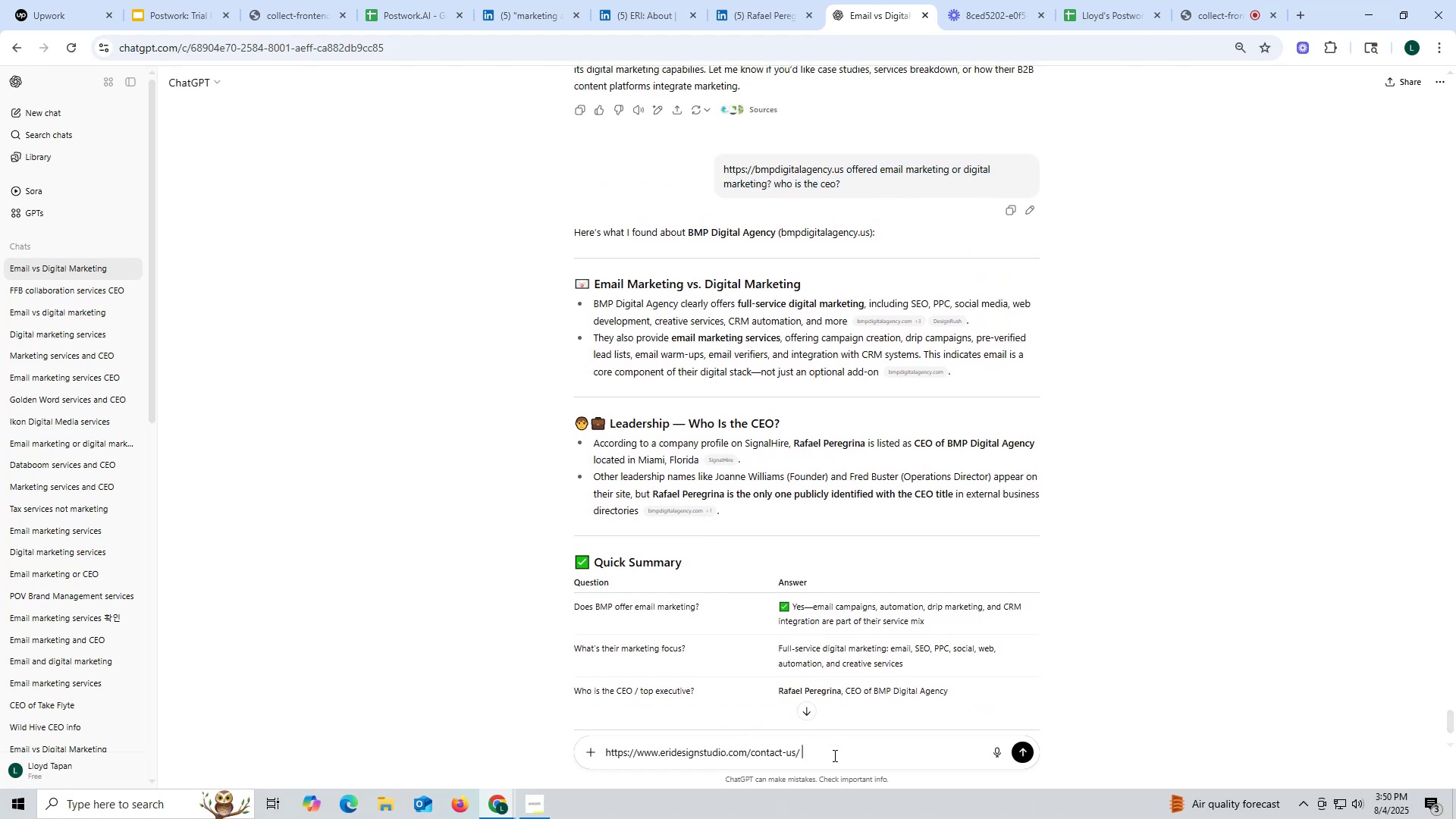 
key(Control+V)
 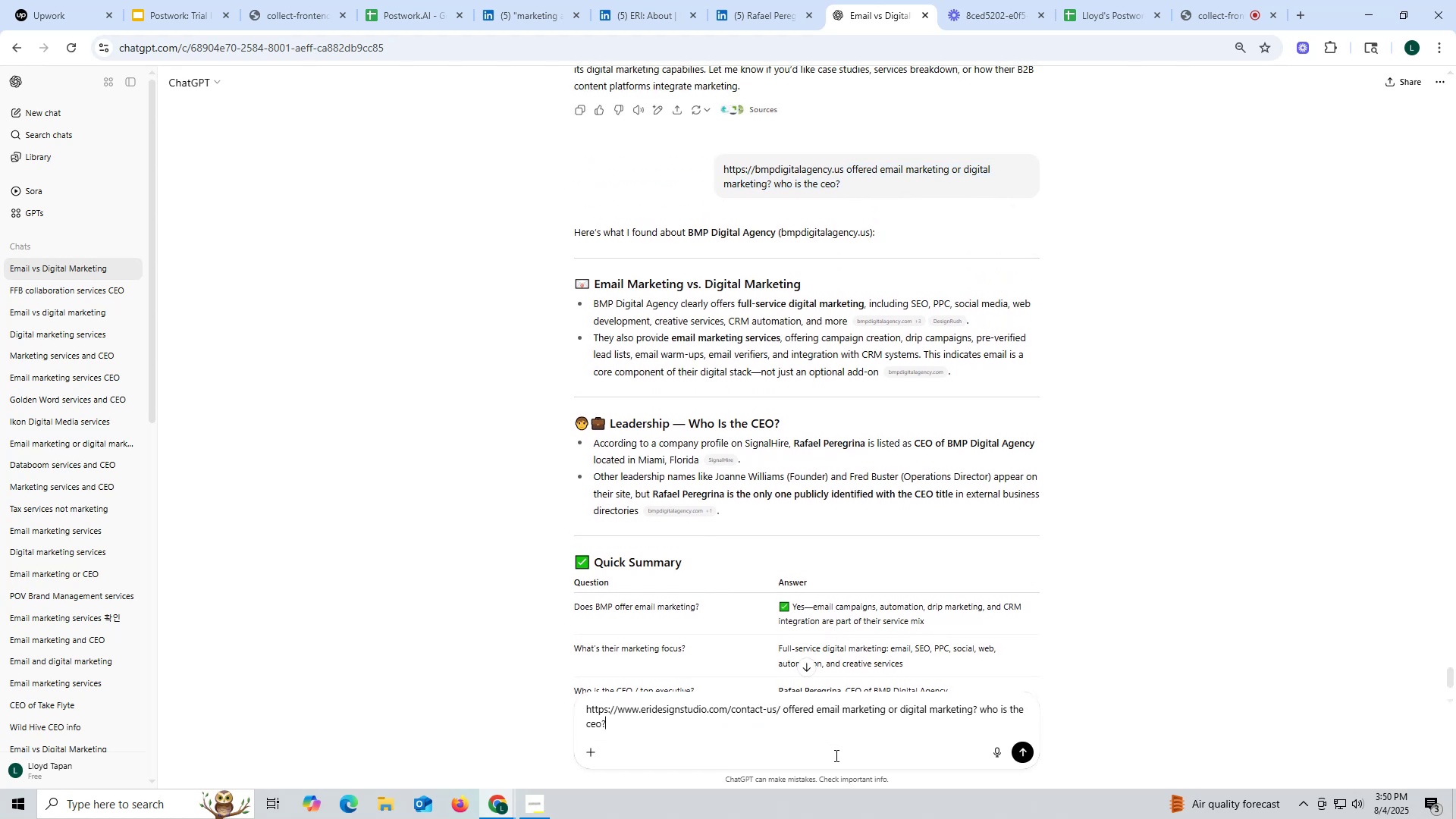 
key(Enter)
 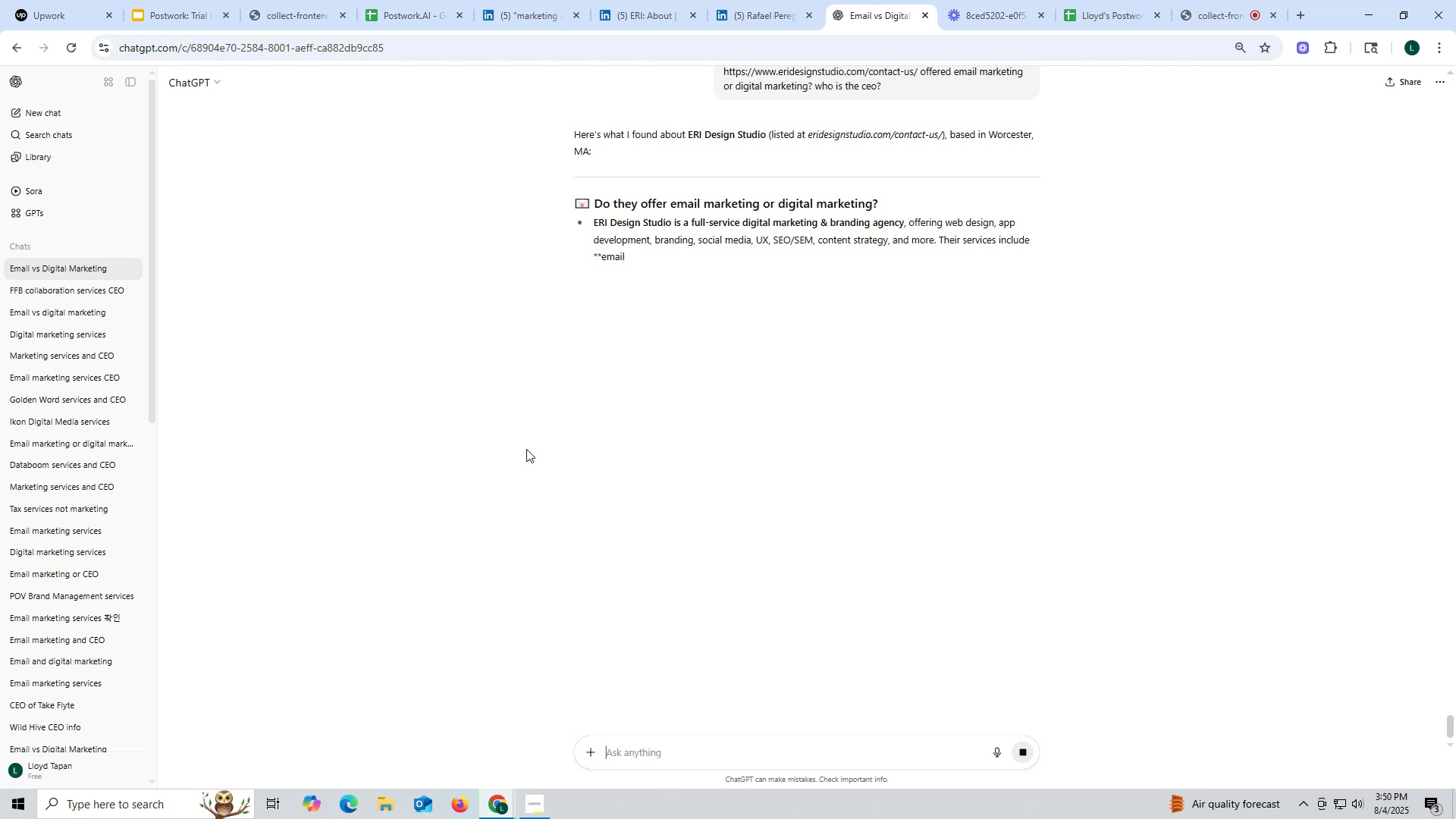 
wait(13.41)
 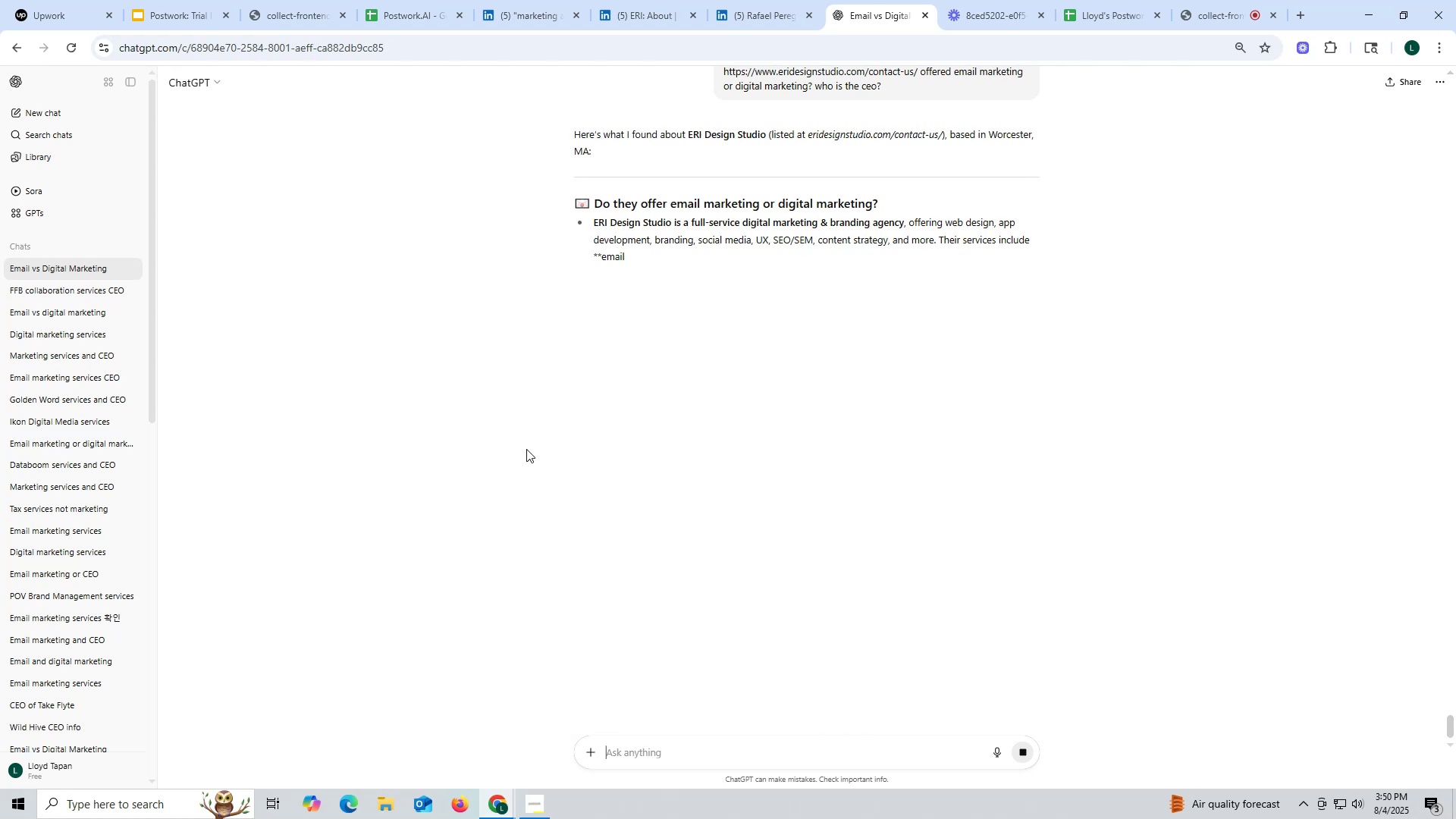 
left_click_drag(start_coordinate=[718, 378], to_coordinate=[775, 378])
 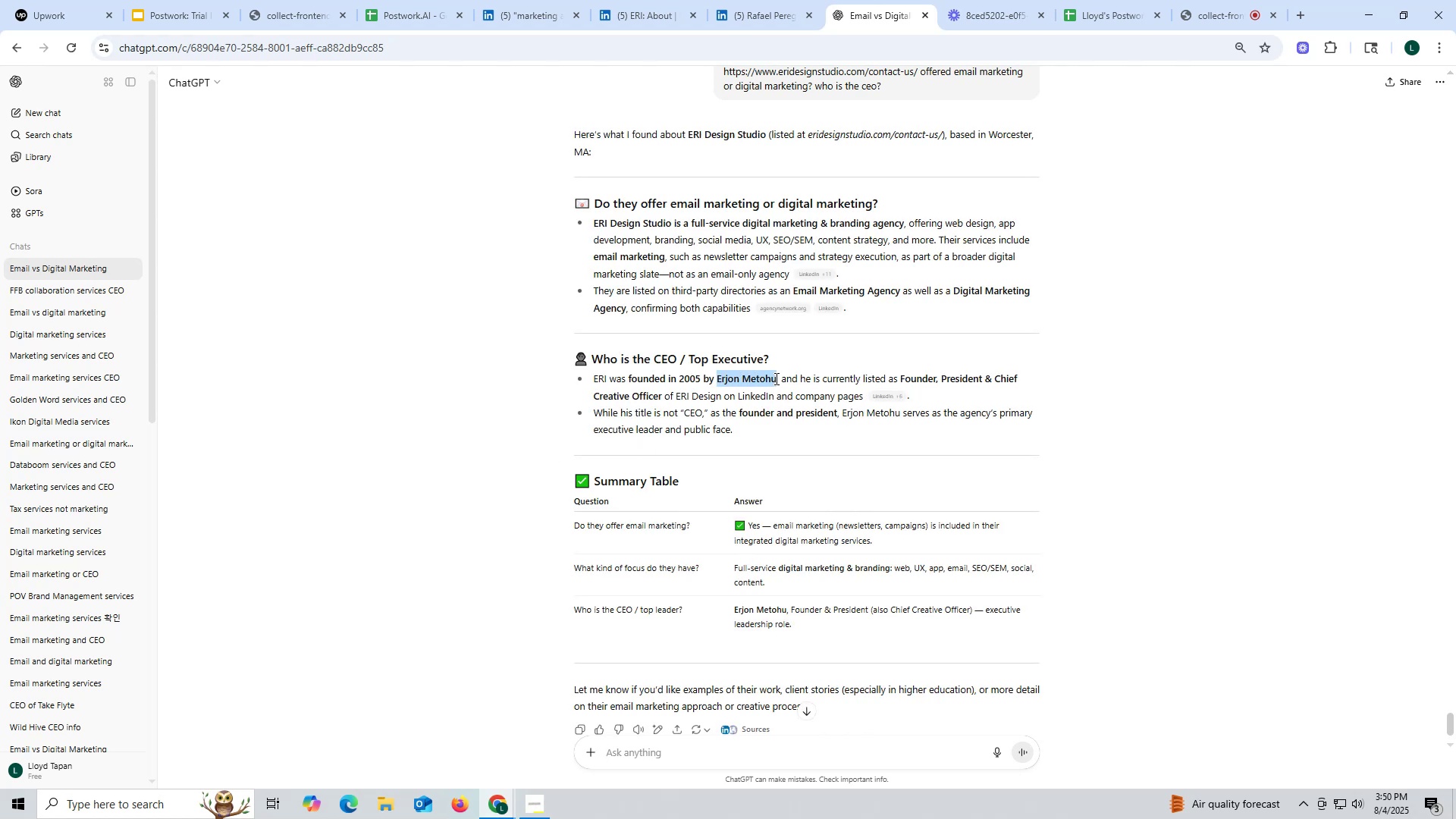 
key(Control+ControlLeft)
 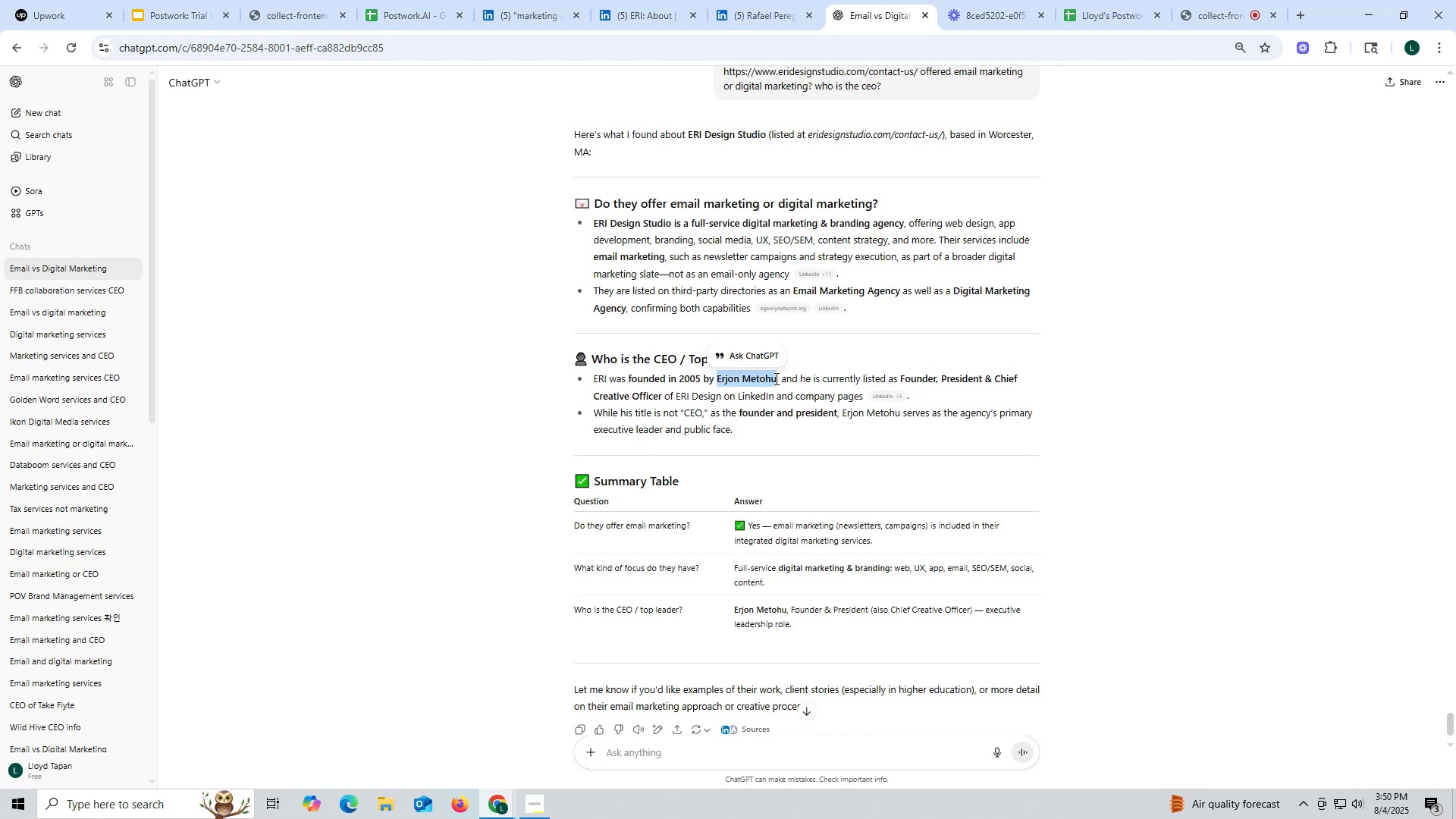 
key(Control+C)
 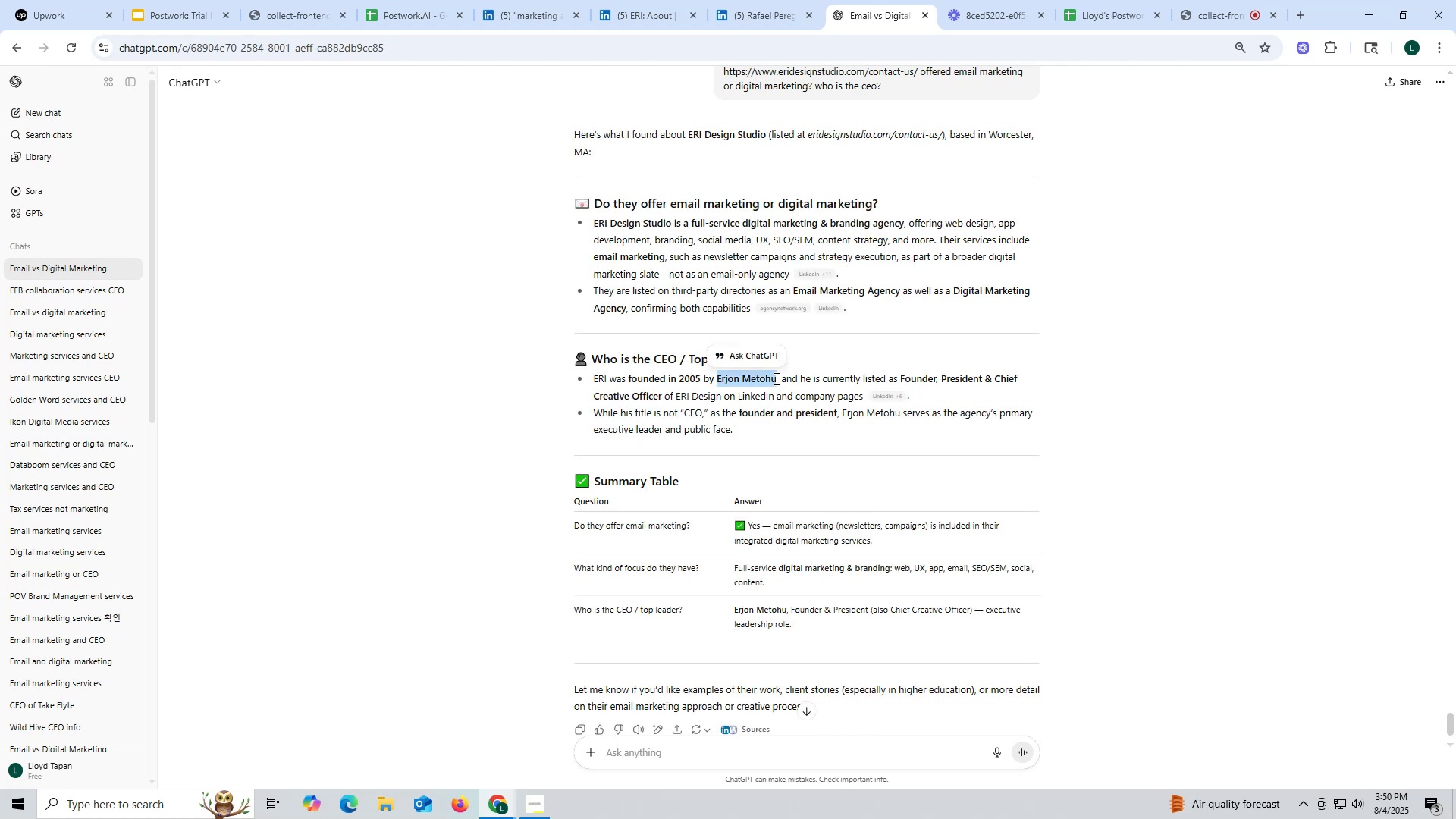 
key(Control+ControlLeft)
 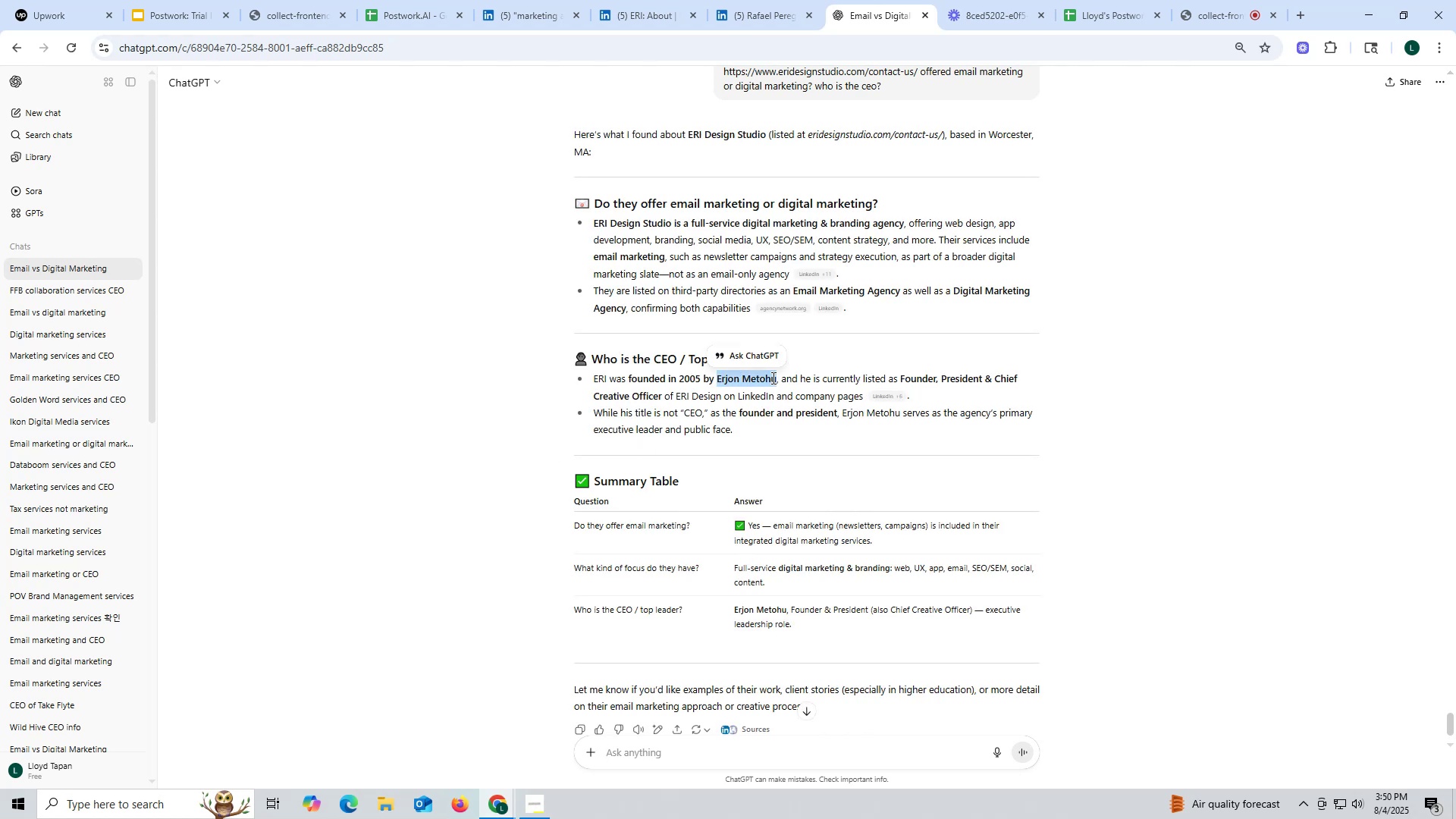 
key(Control+C)
 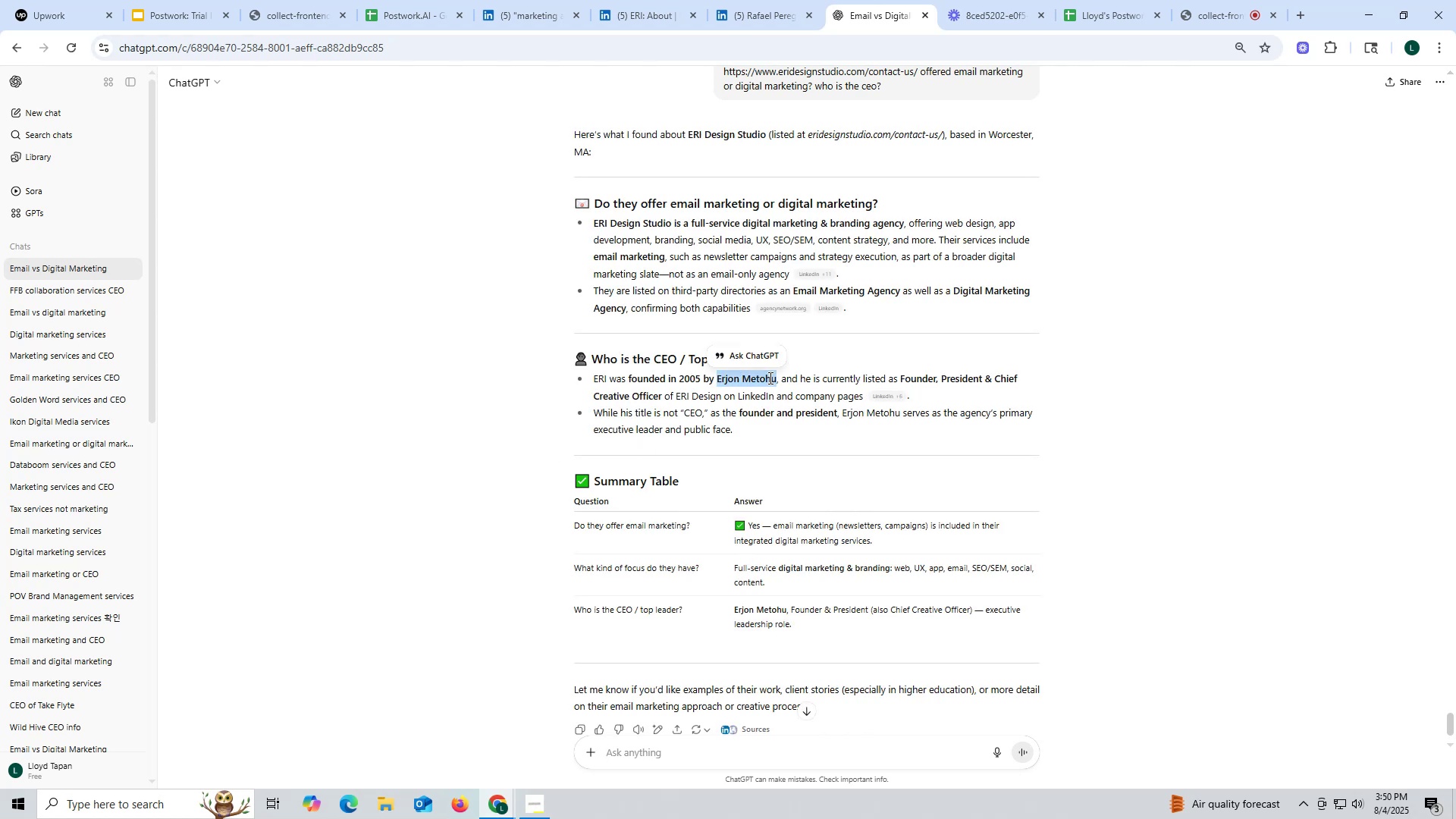 
key(Control+ControlLeft)
 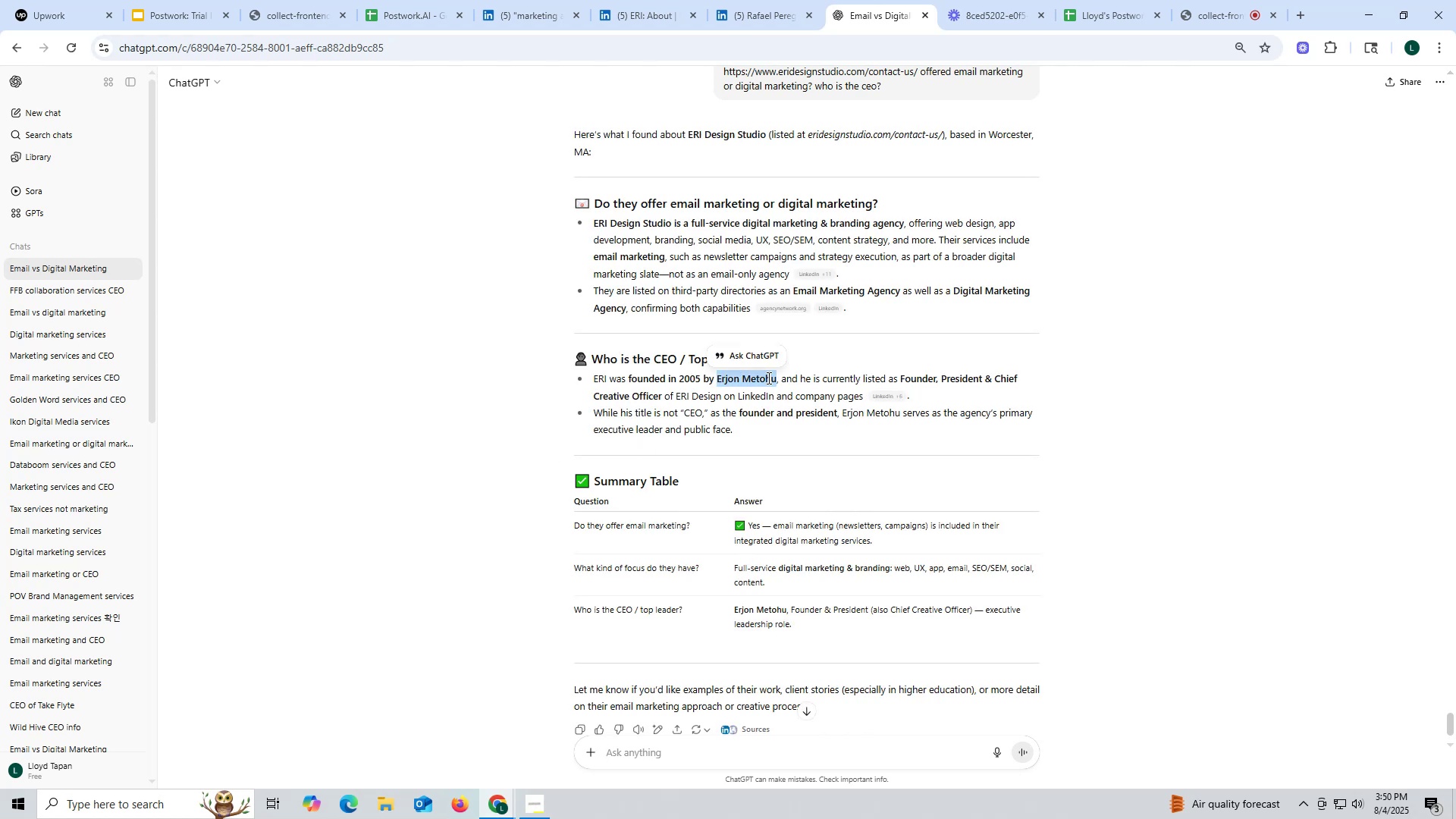 
key(Control+C)
 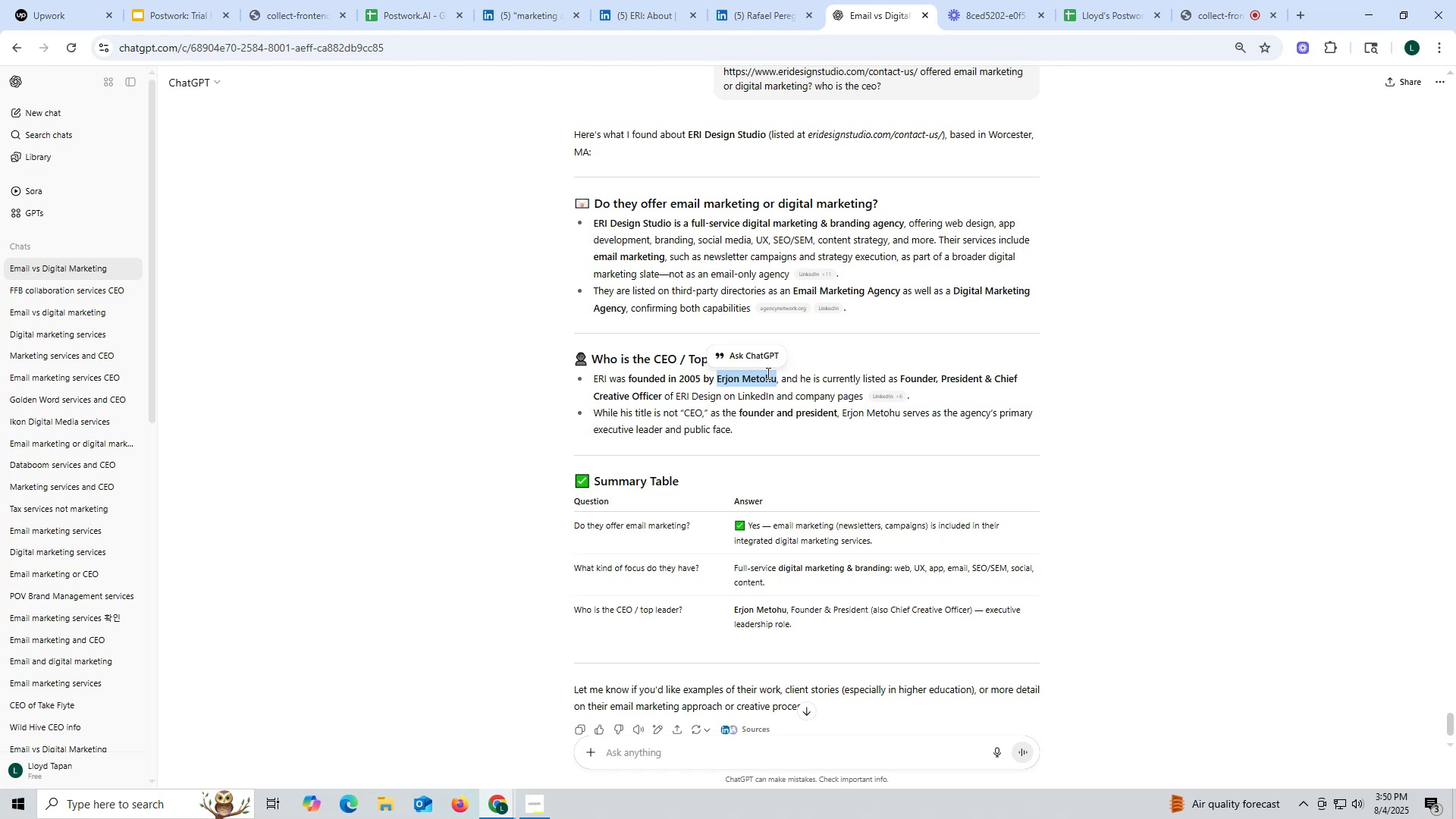 
key(Control+ControlLeft)
 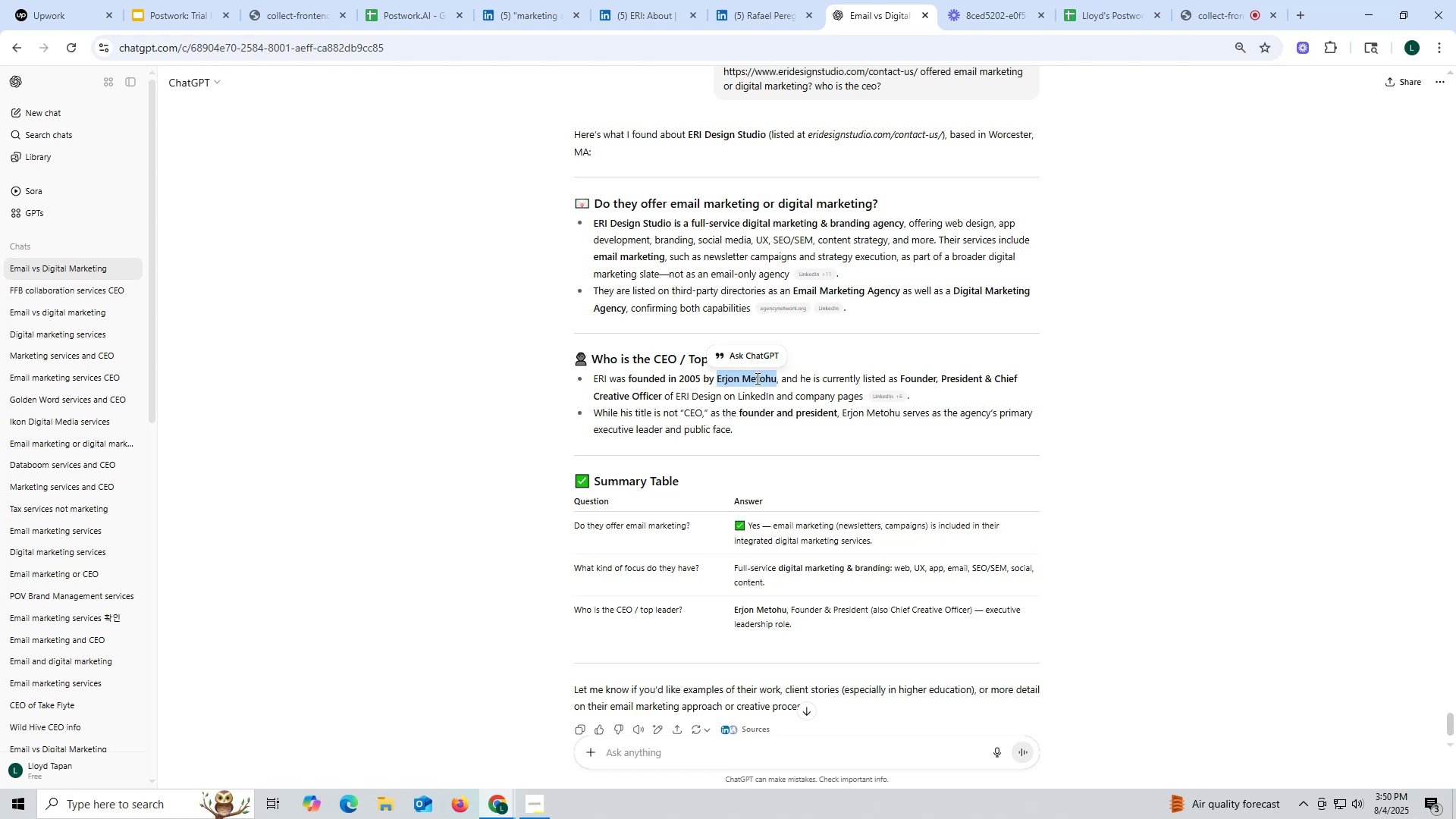 
key(Control+C)
 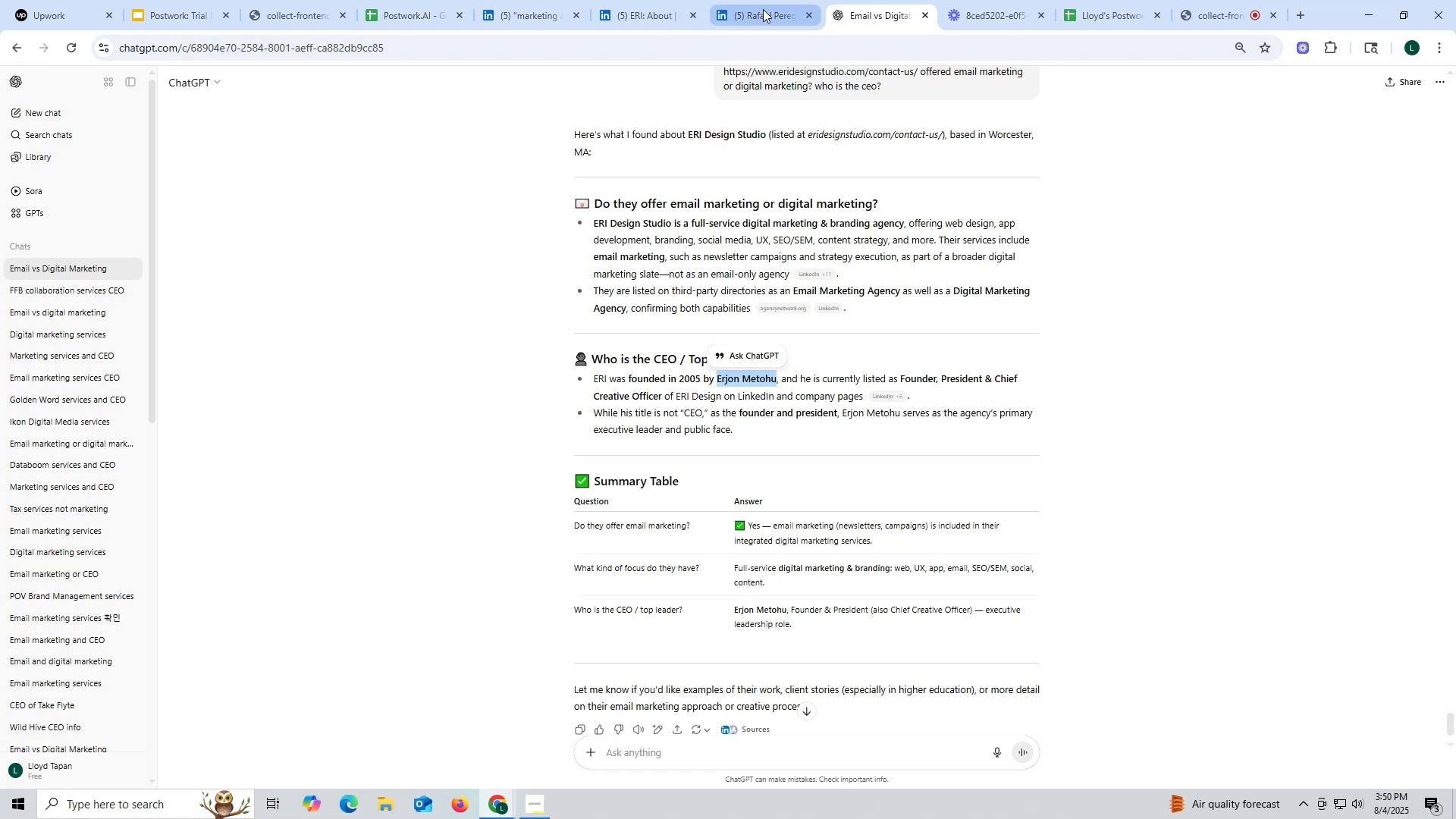 
left_click([764, 9])
 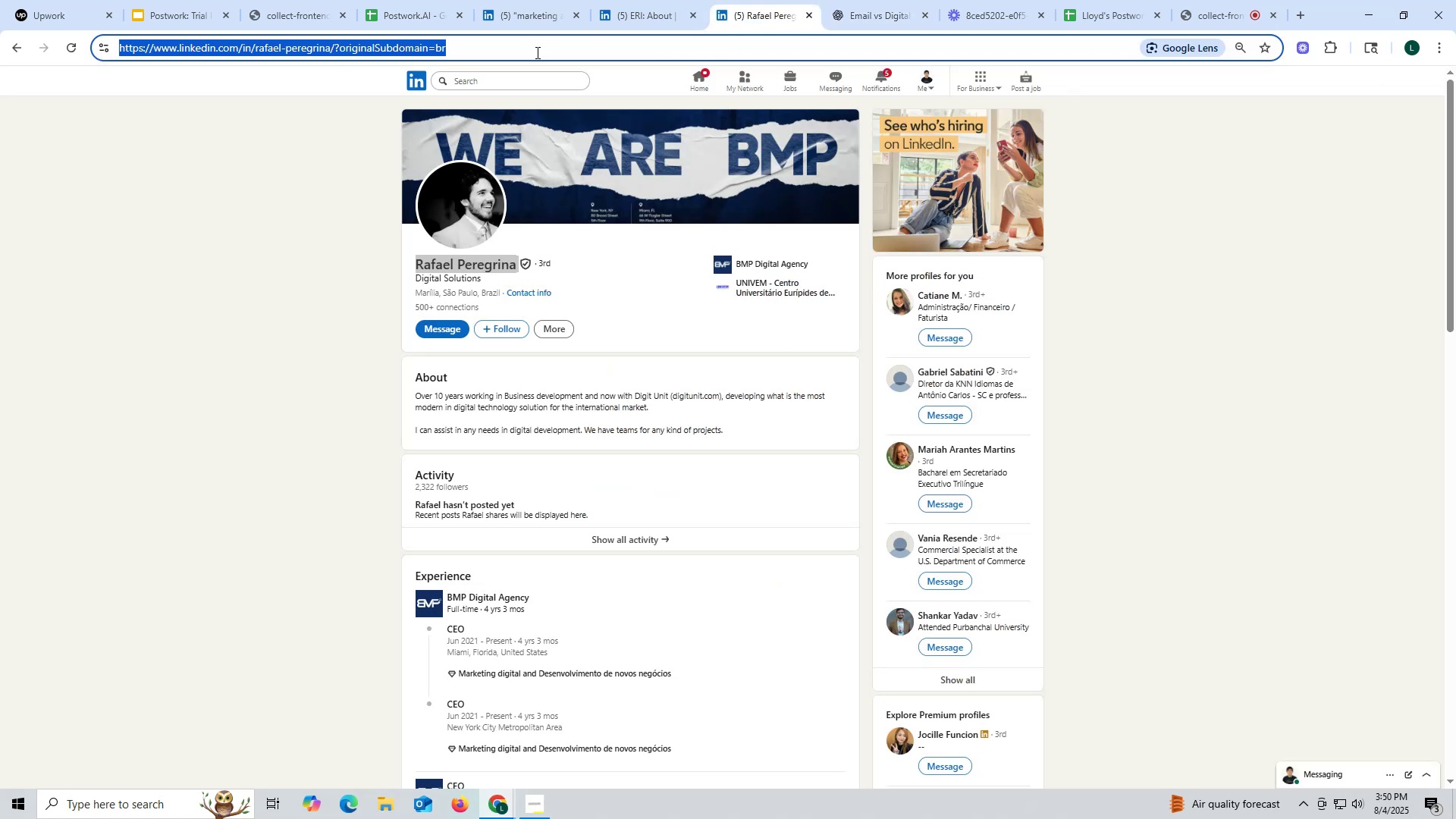 
key(Control+ControlLeft)
 